 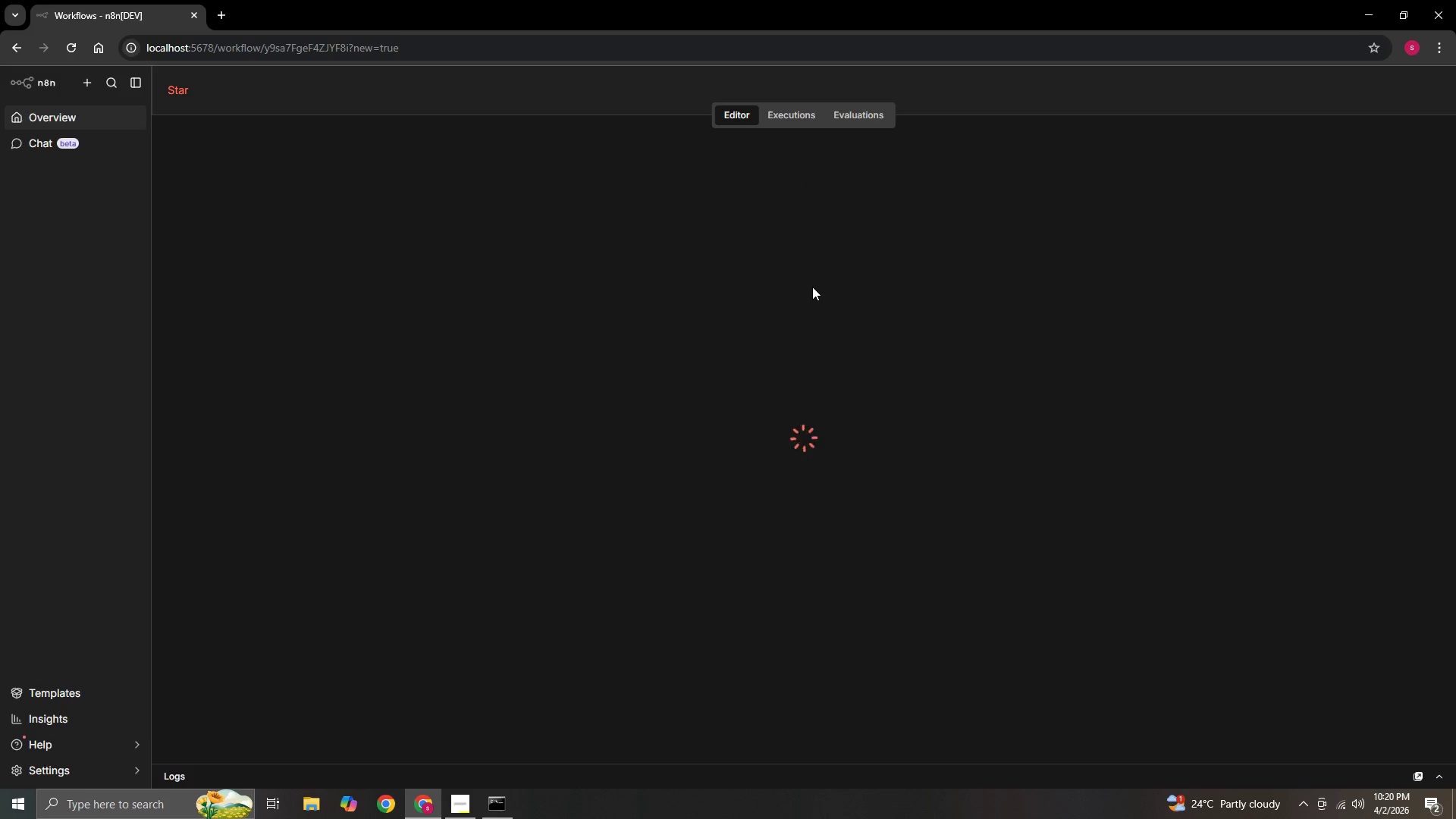 
left_click([288, 86])
 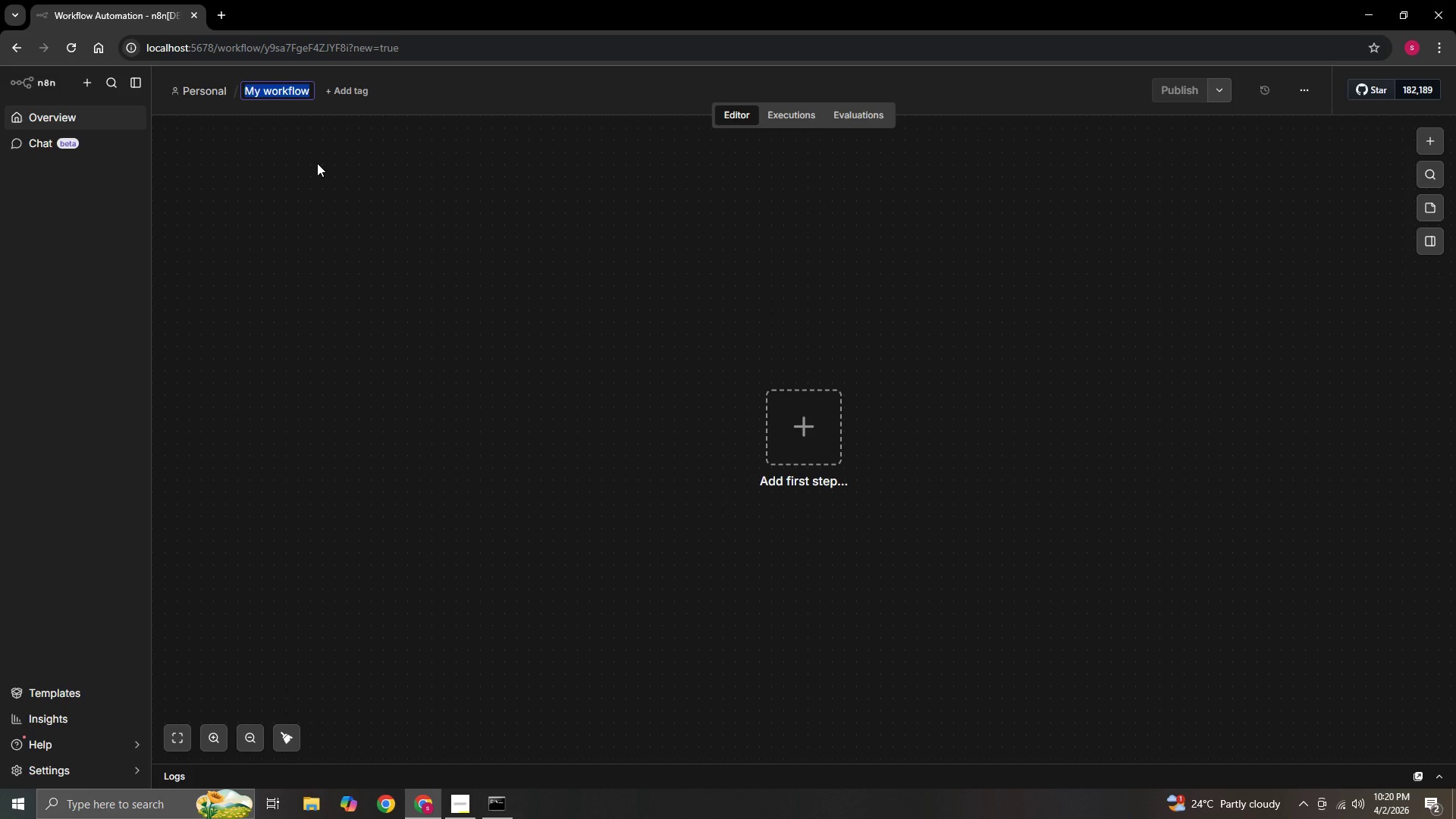 
key(Backspace)
 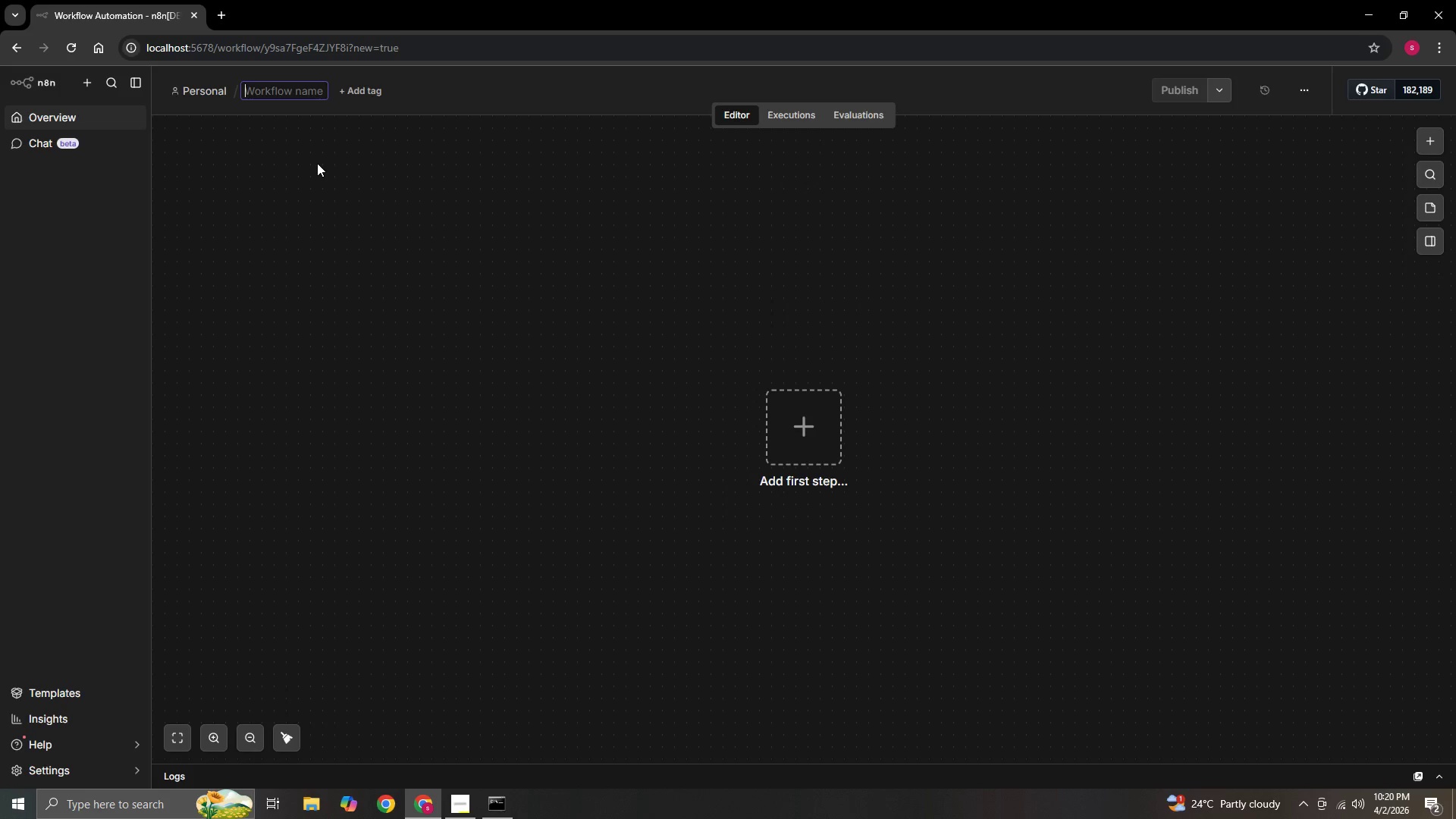 
type(Vivid )
key(Backspace)
type(Path - Resource Approval System)
 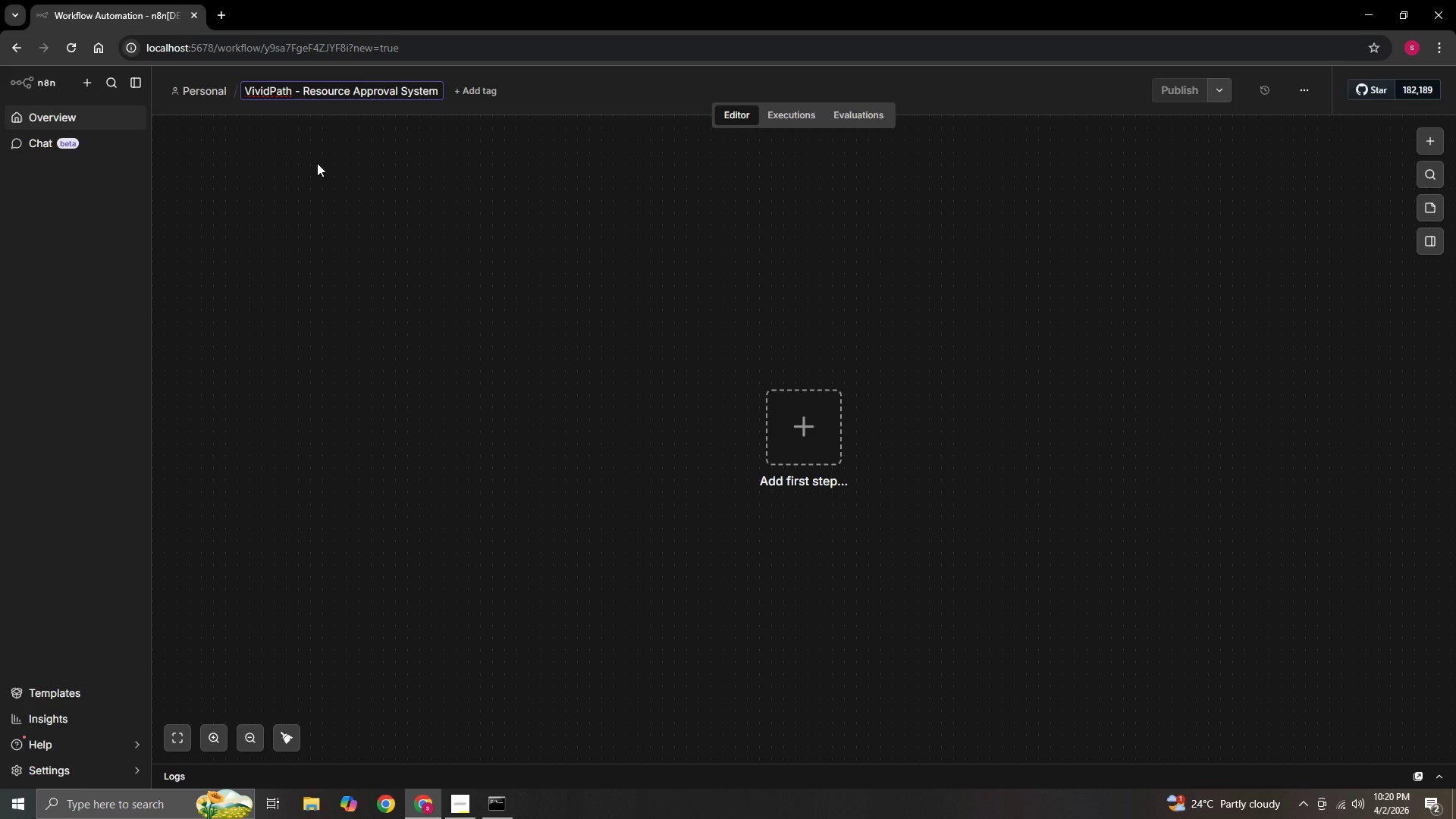 
left_click([340, 174])
 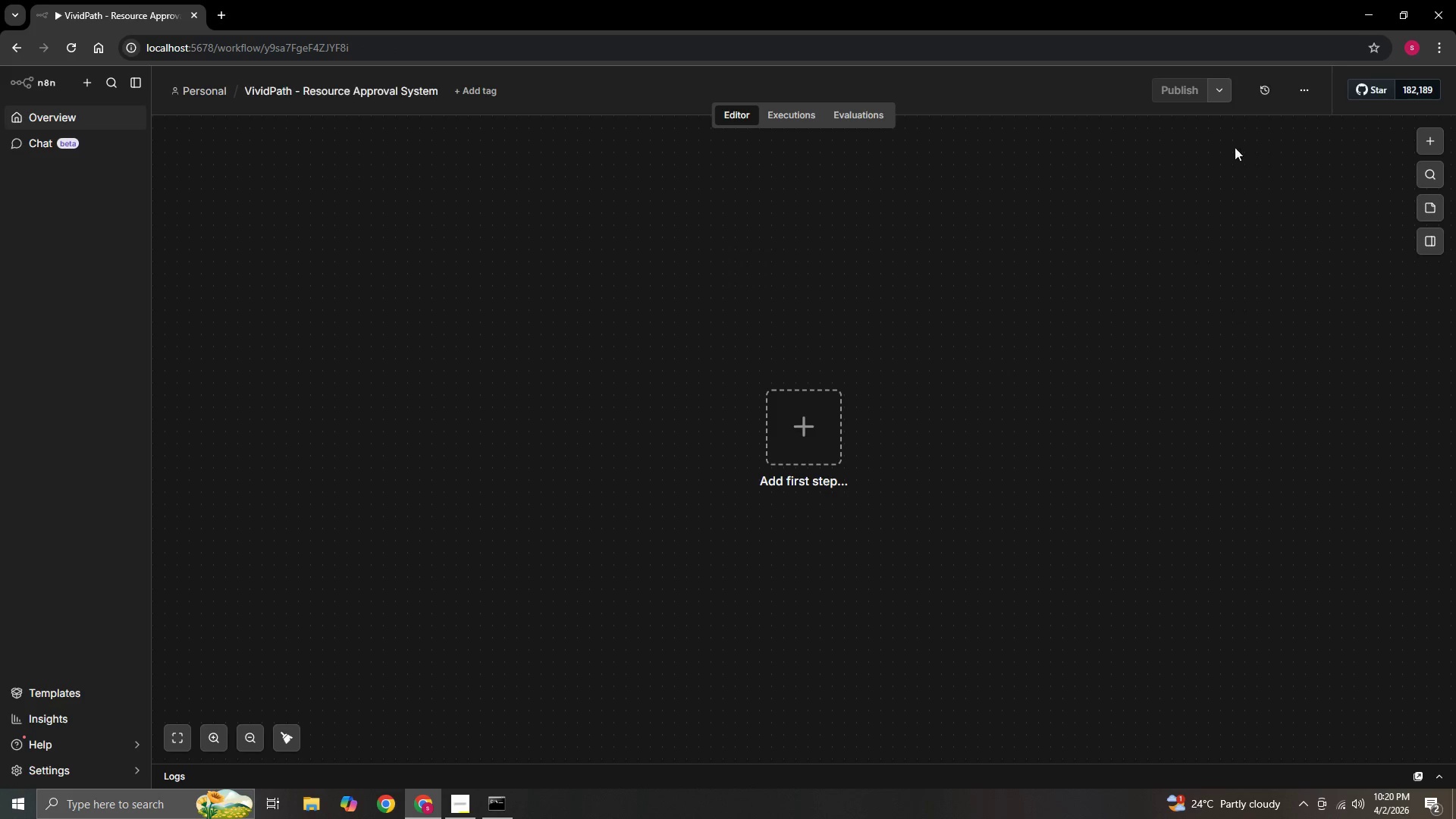 
mouse_move([1402, 156])
 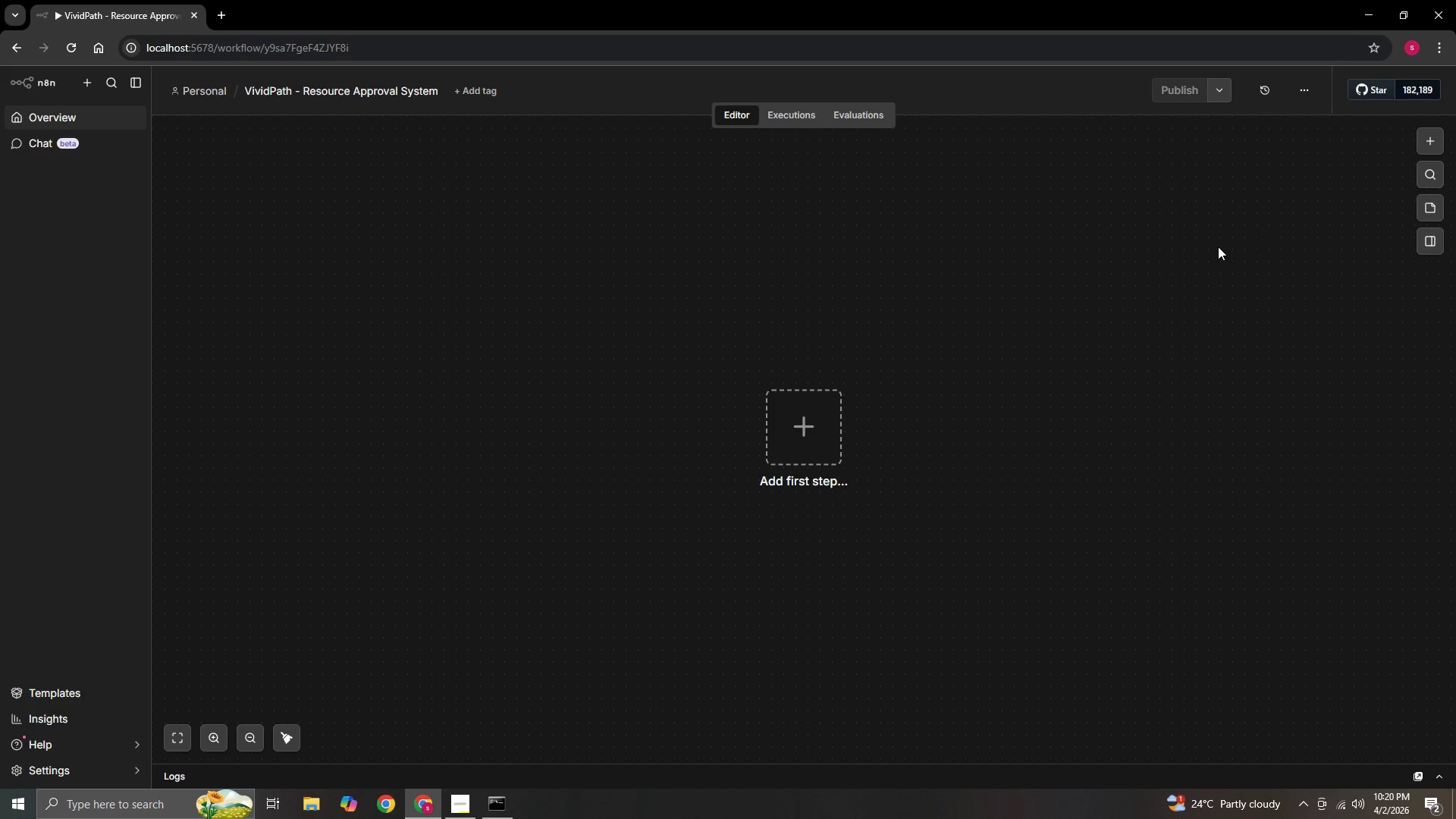 
left_click([1217, 246])
 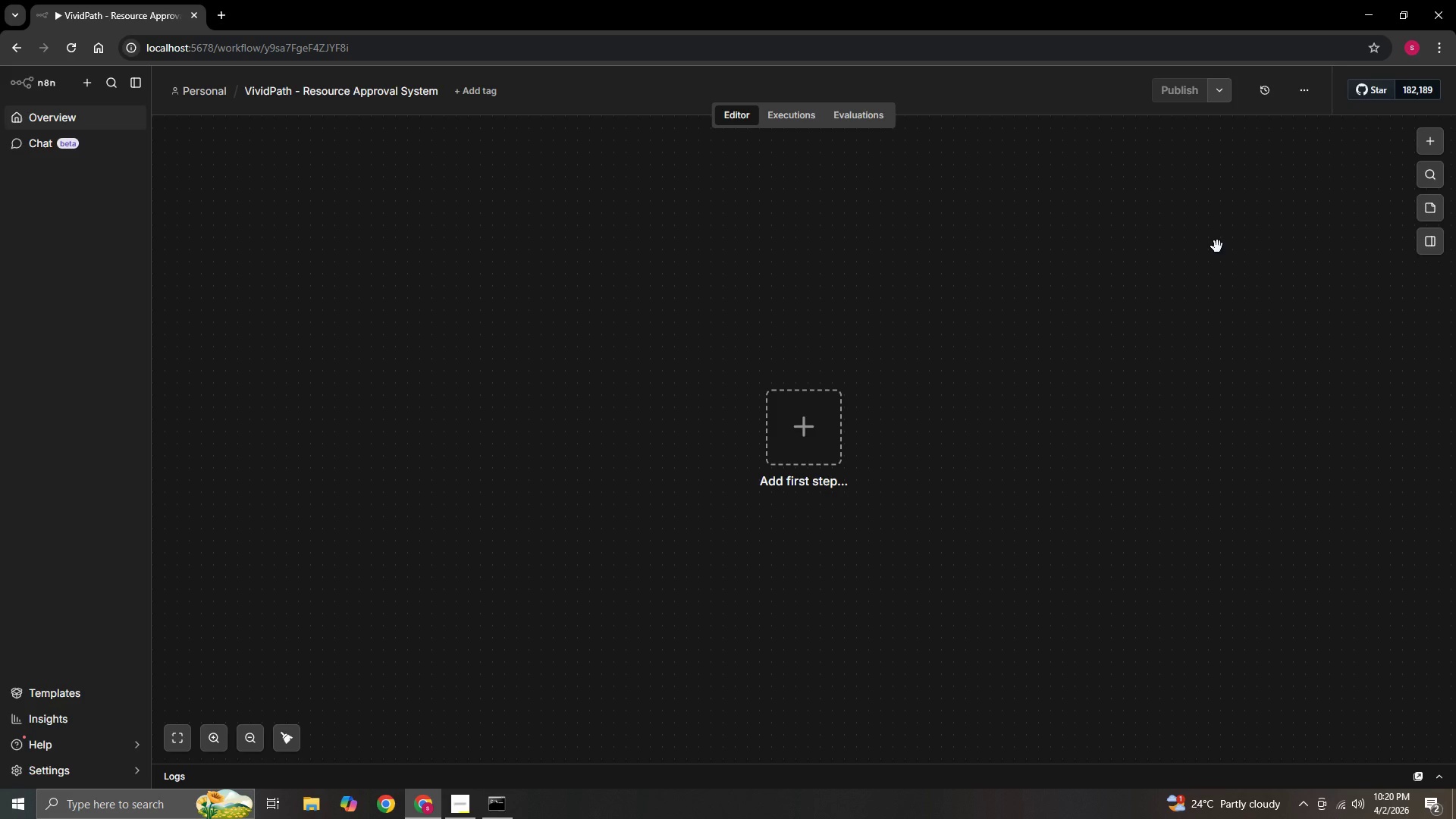 
key(Control+S)
 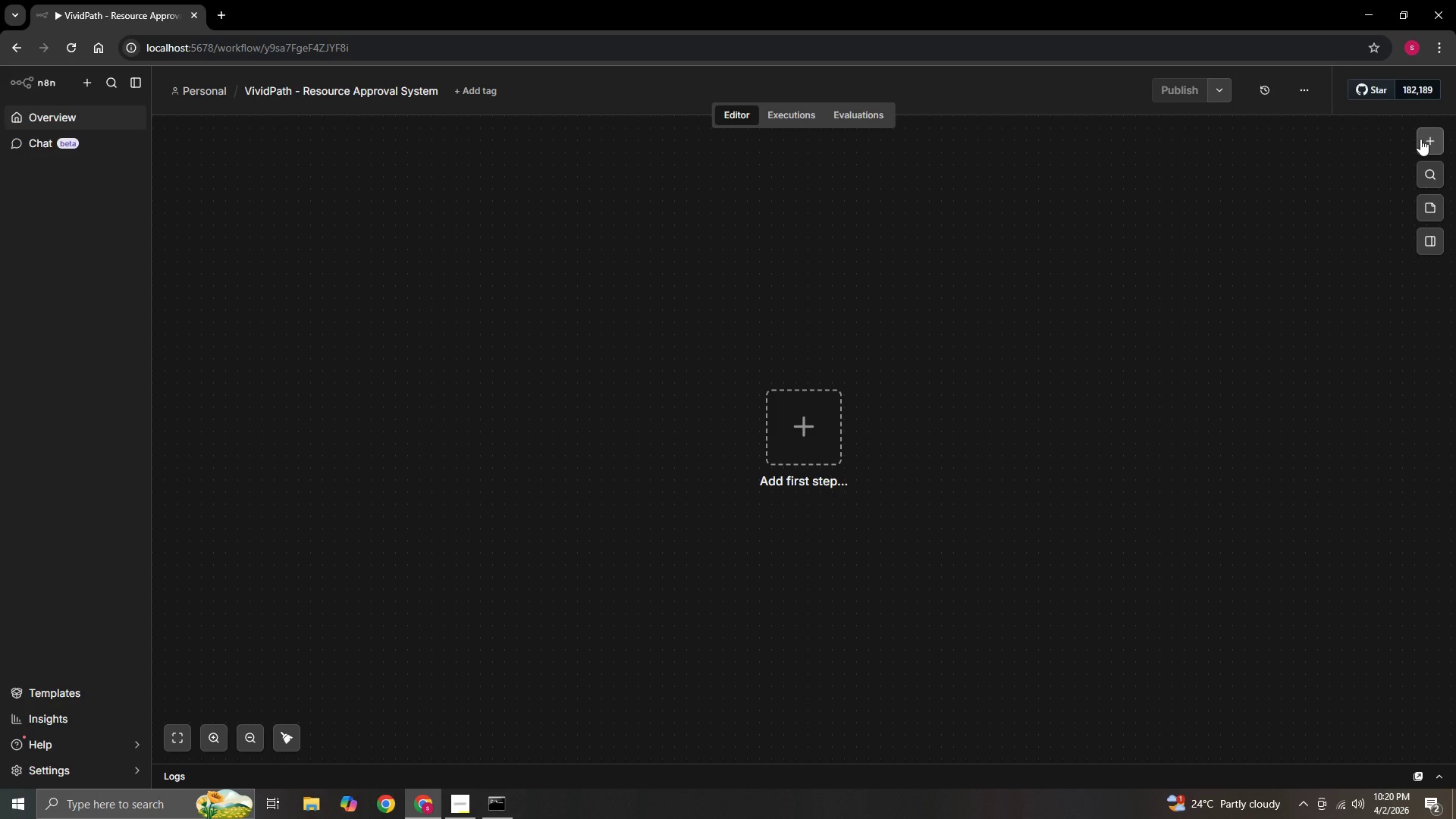 
left_click([1420, 139])
 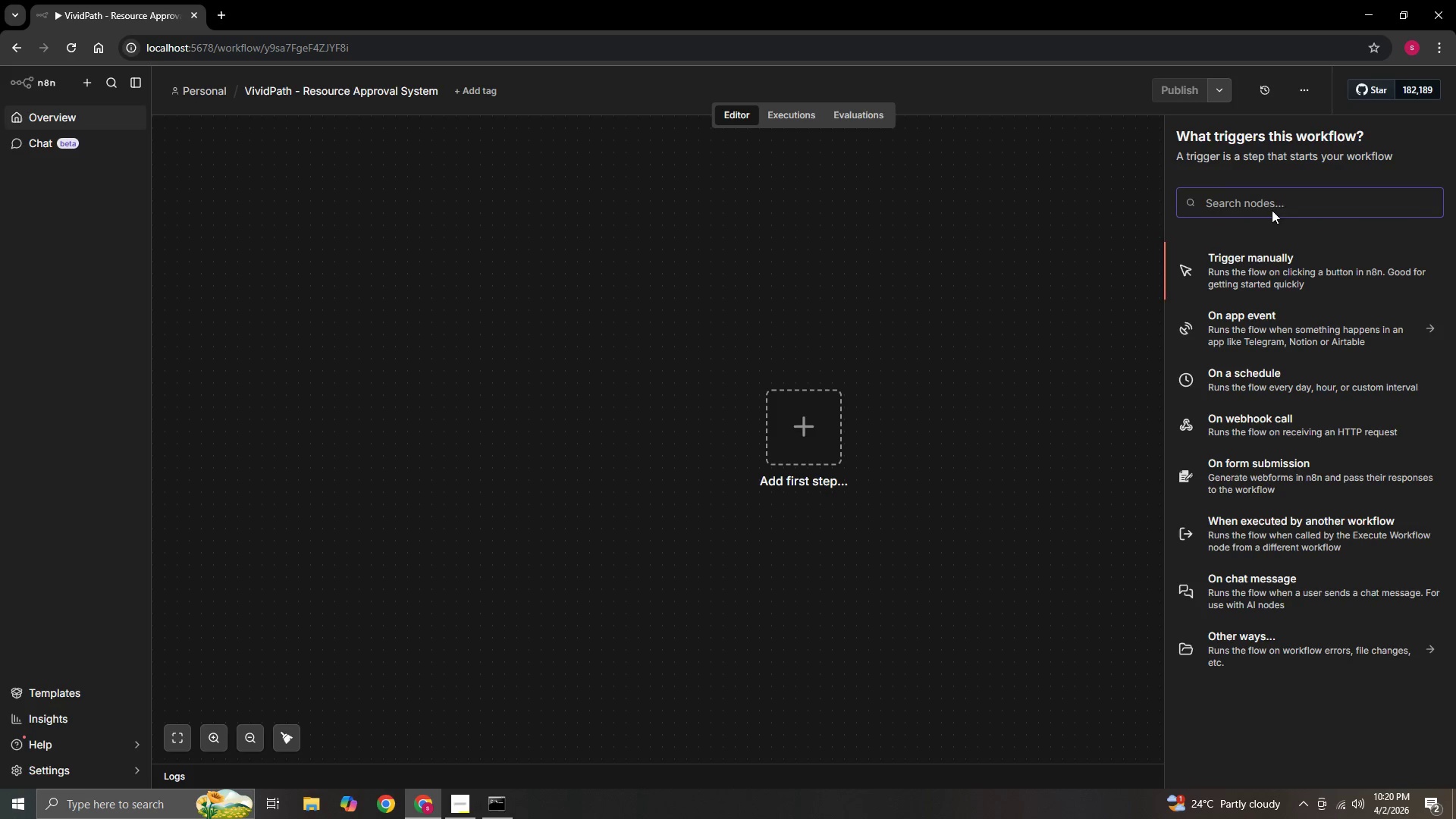 
left_click([1272, 202])
 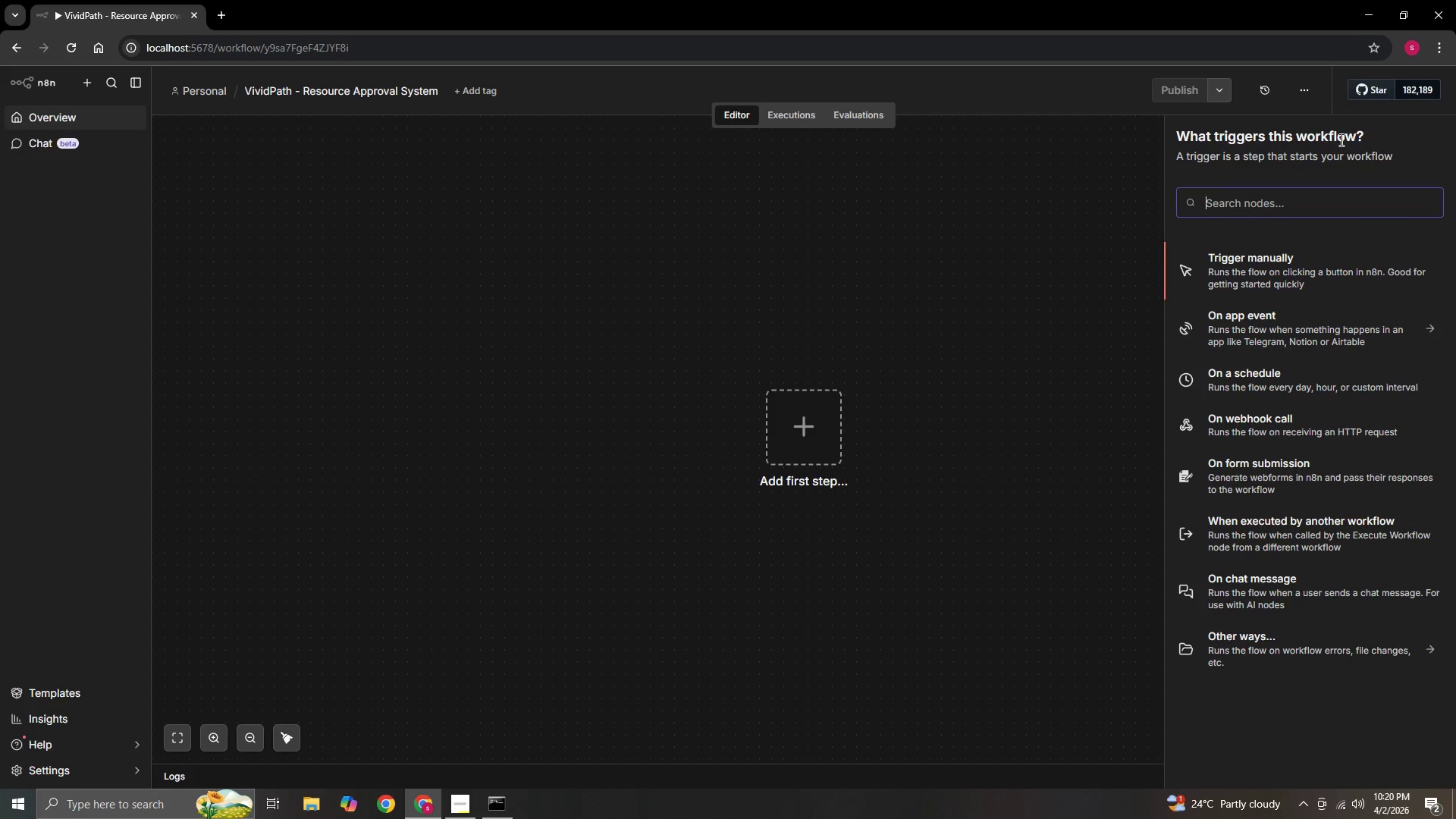 
wait(5.48)
 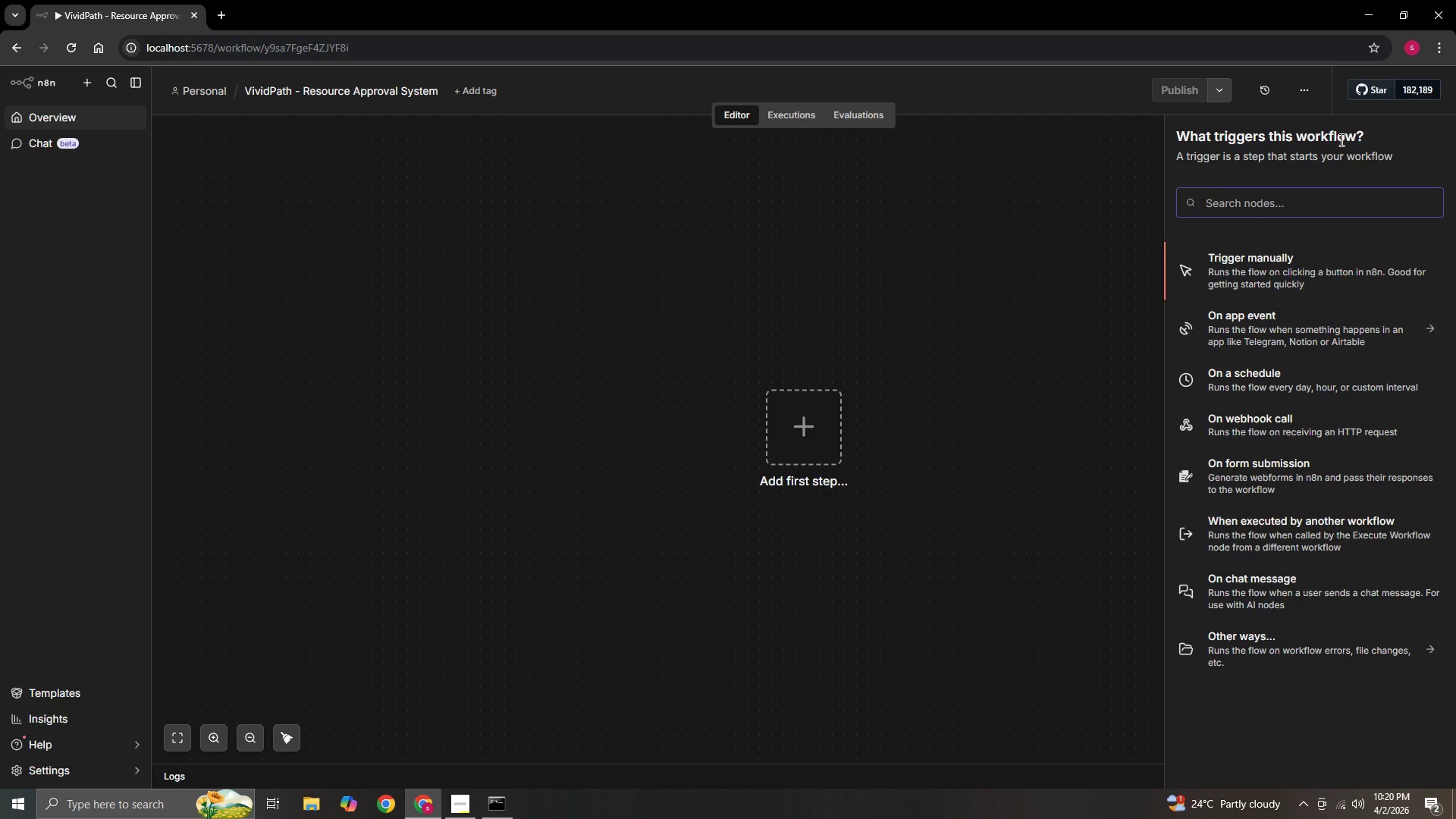 
type(Webhook)
 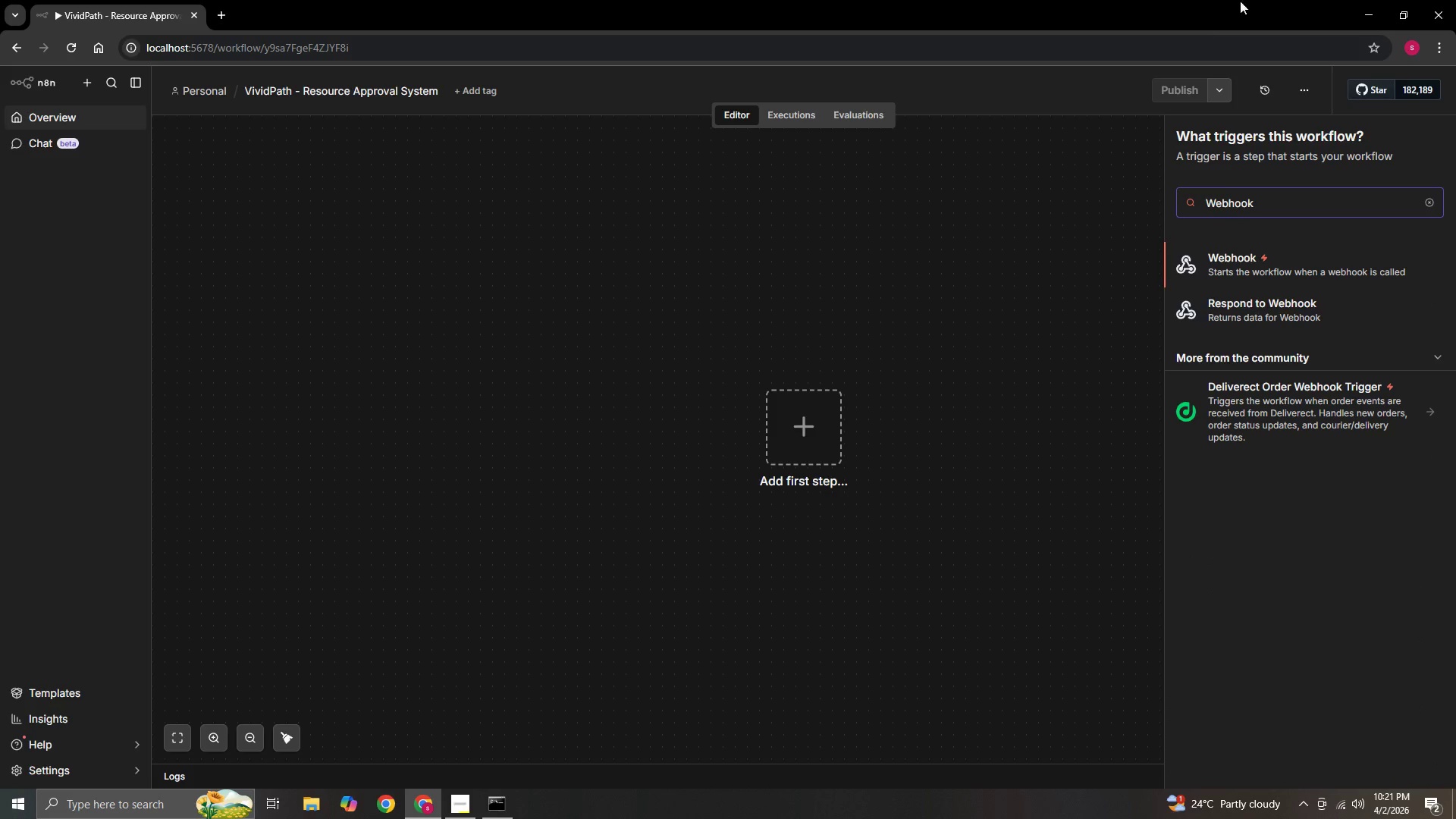 
left_click([1245, 269])
 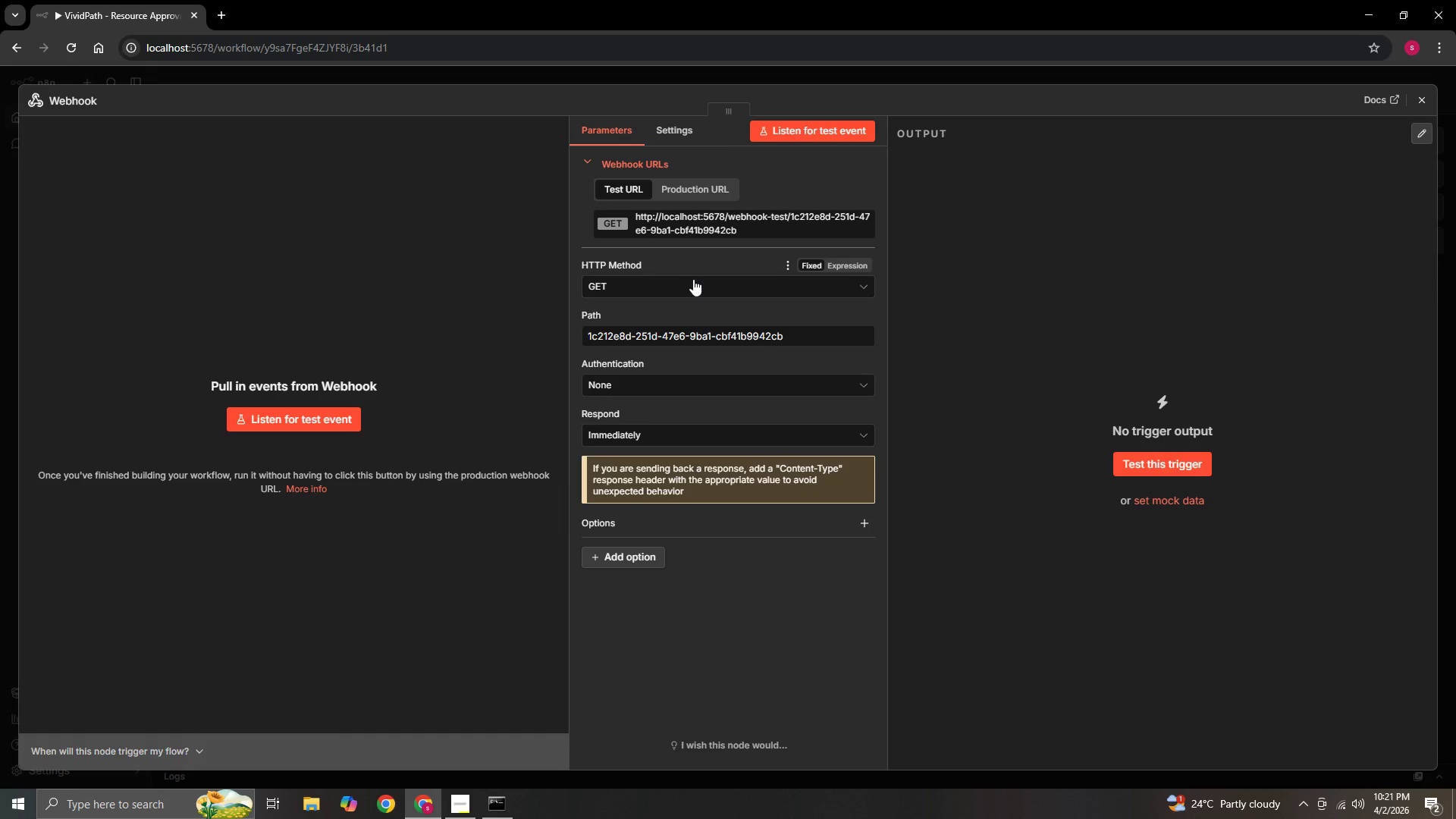 
wait(7.11)
 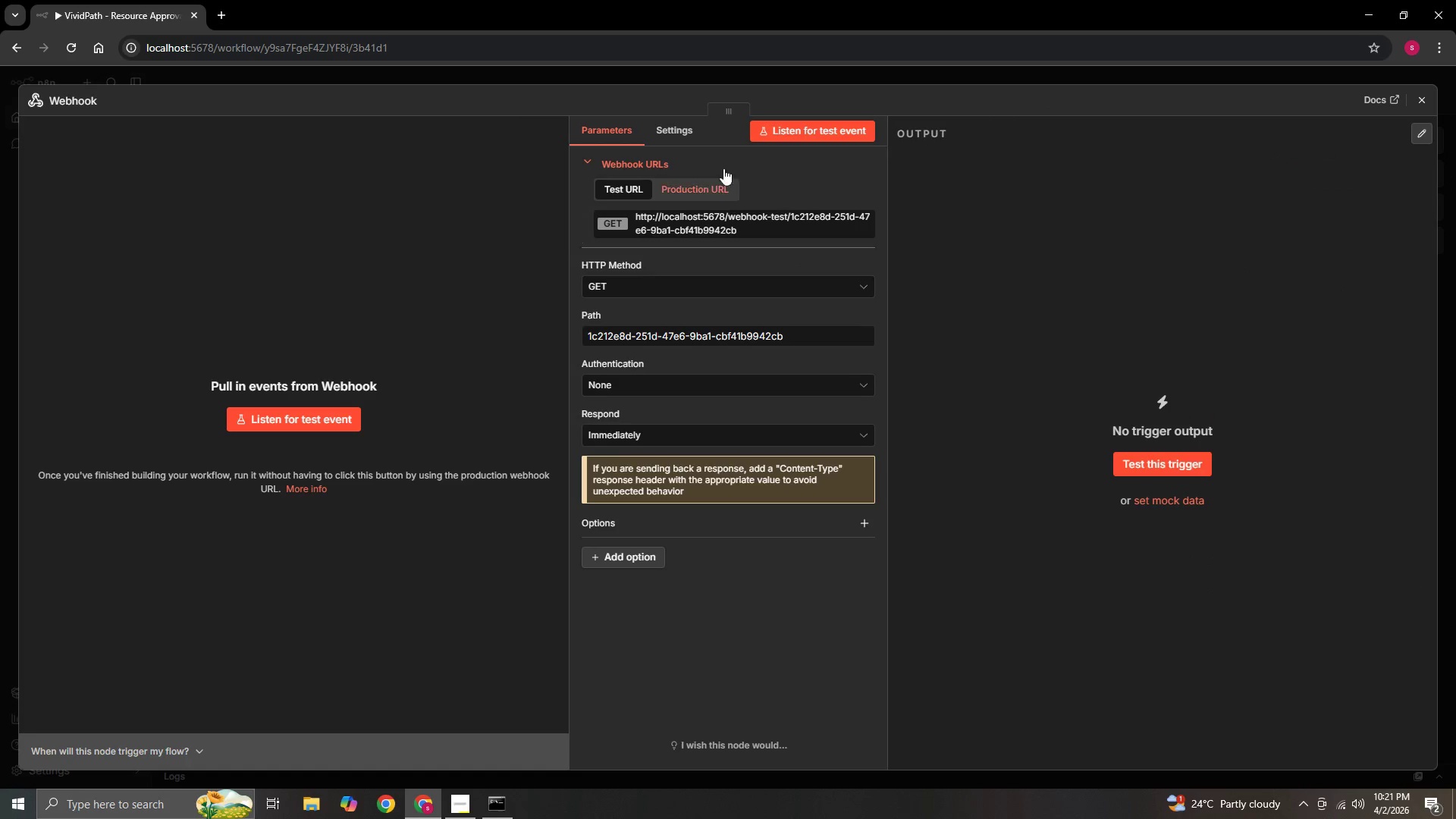 
left_click([693, 279])
 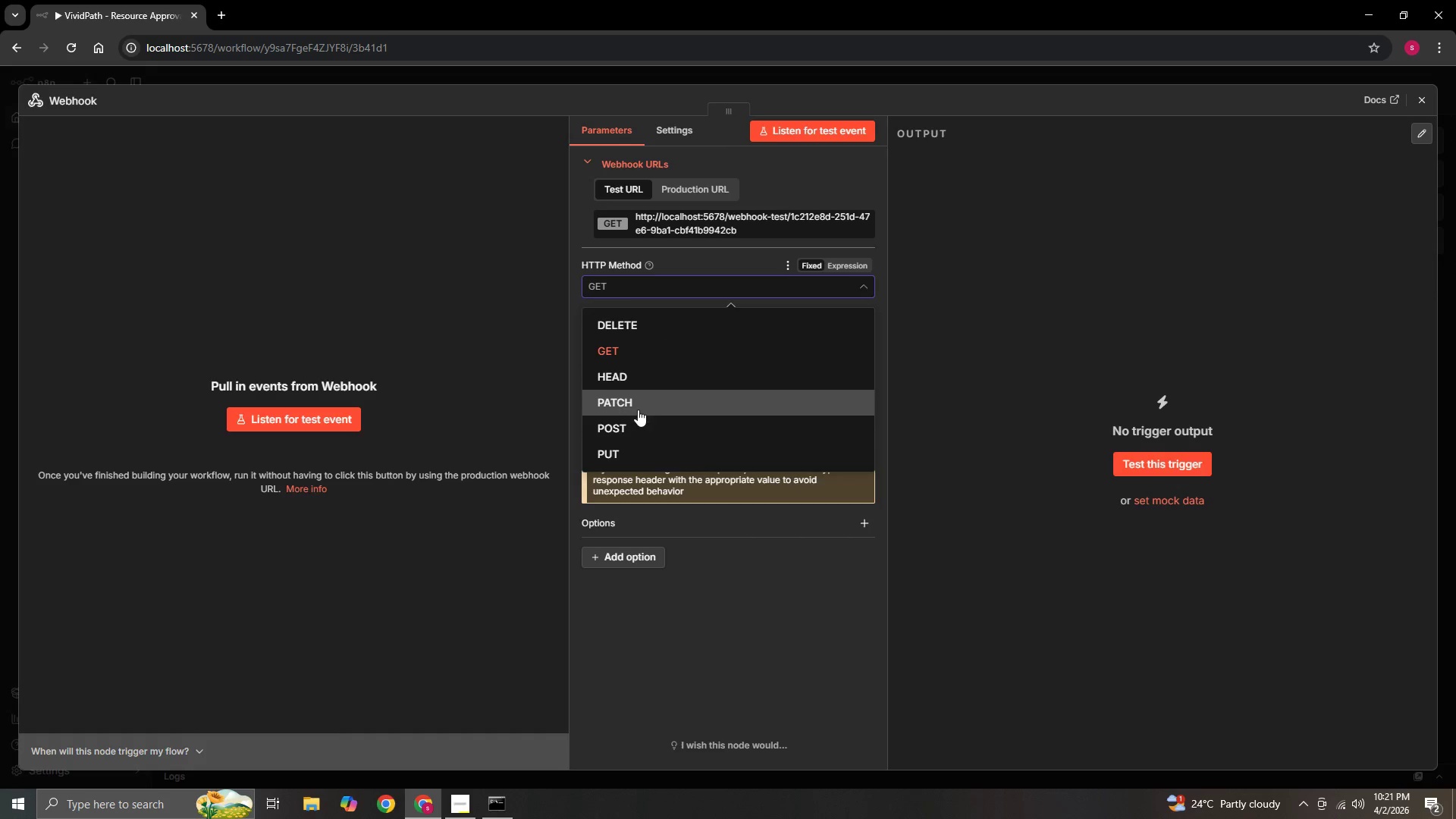 
left_click([632, 428])
 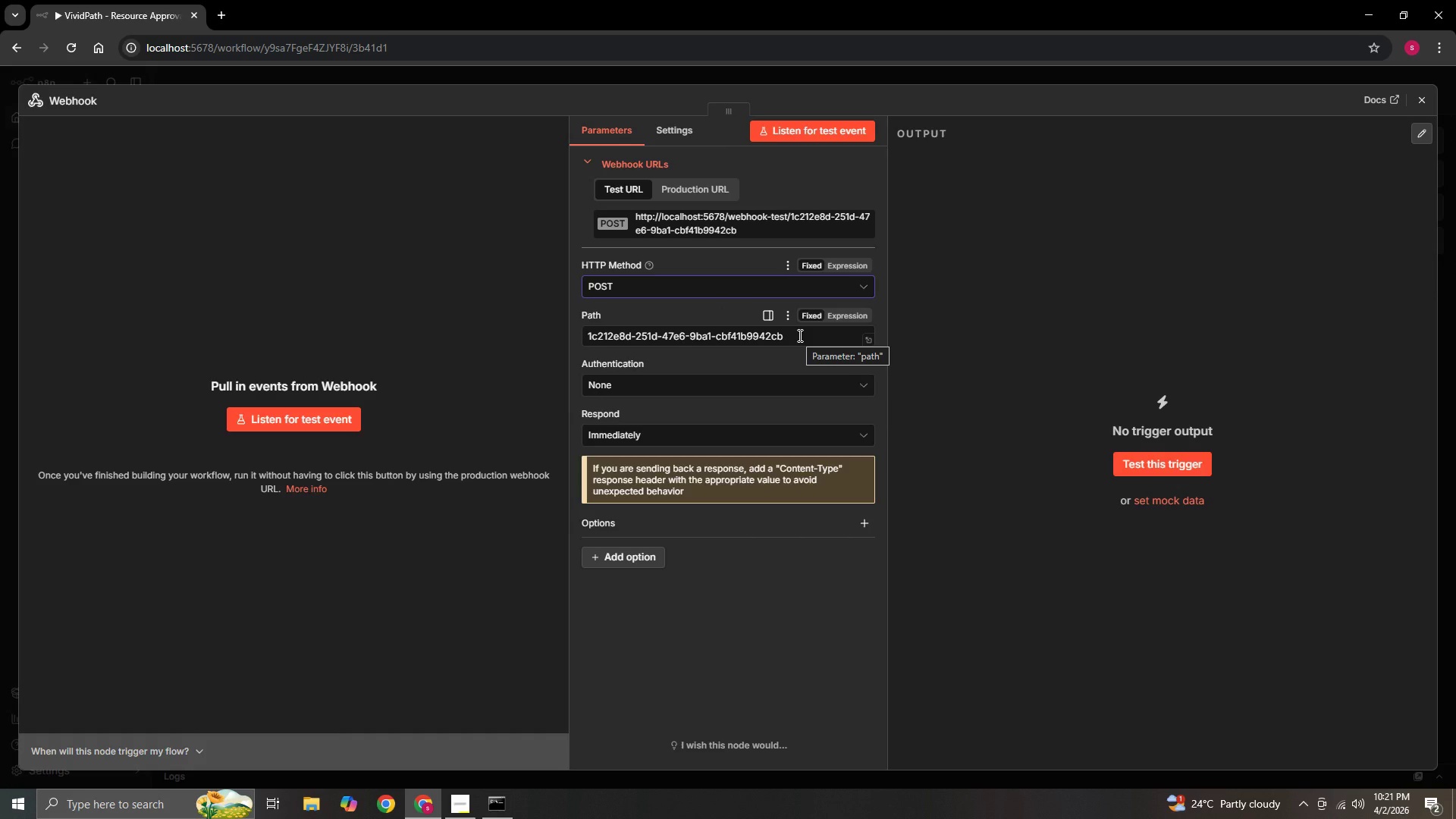 
double_click([799, 335])
 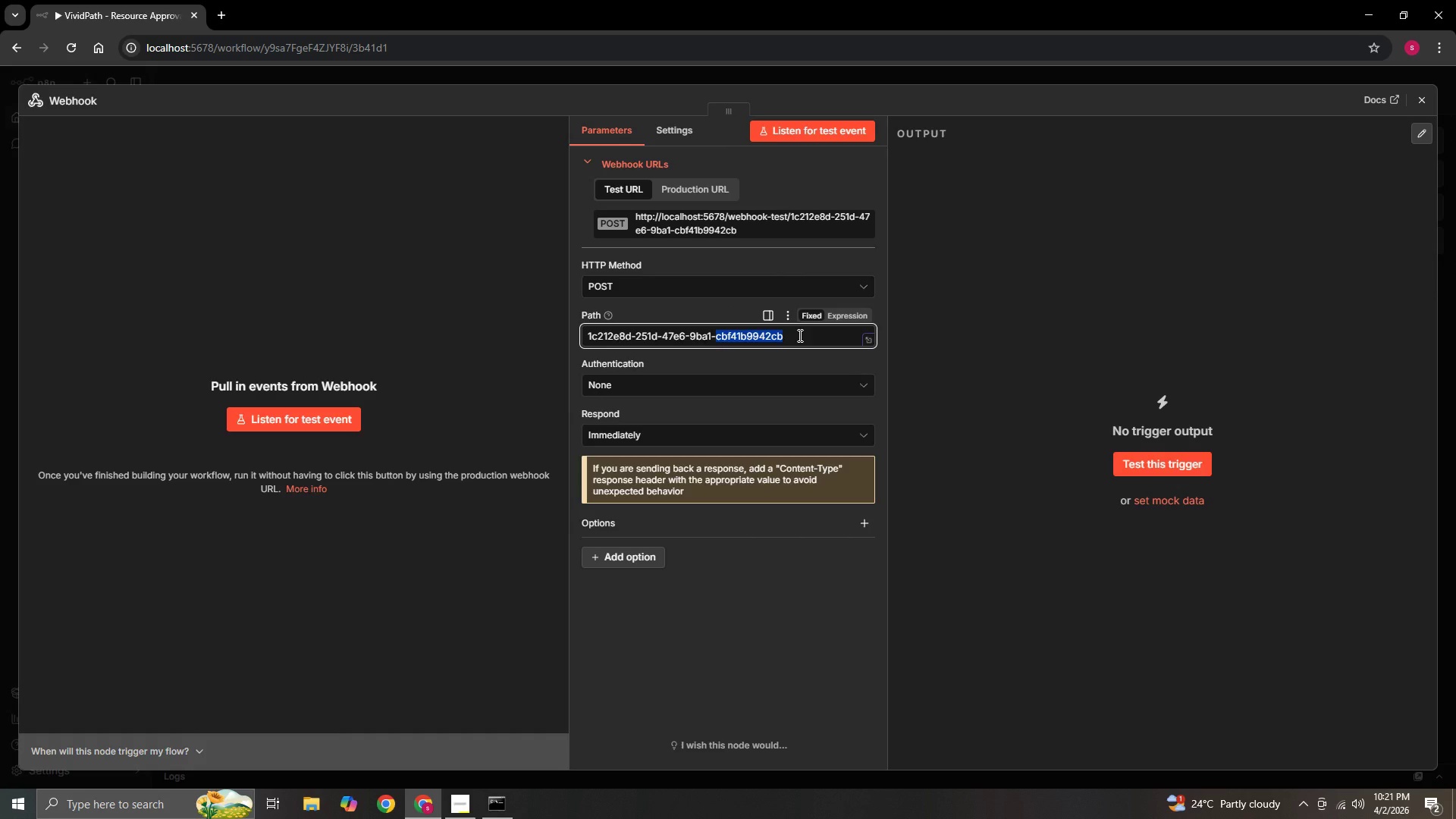 
key(Backspace)
key(Backspace)
key(Backspace)
key(Backspace)
key(Backspace)
key(Backspace)
key(Backspace)
key(Backspace)
key(Backspace)
key(Backspace)
key(Backspace)
key(Backspace)
key(Backspace)
key(Backspace)
key(Backspace)
key(Backspace)
key(Backspace)
key(Backspace)
key(Backspace)
key(Backspace)
key(Backspace)
key(Backspace)
key(Backspace)
key(Backspace)
type(resource-request)
 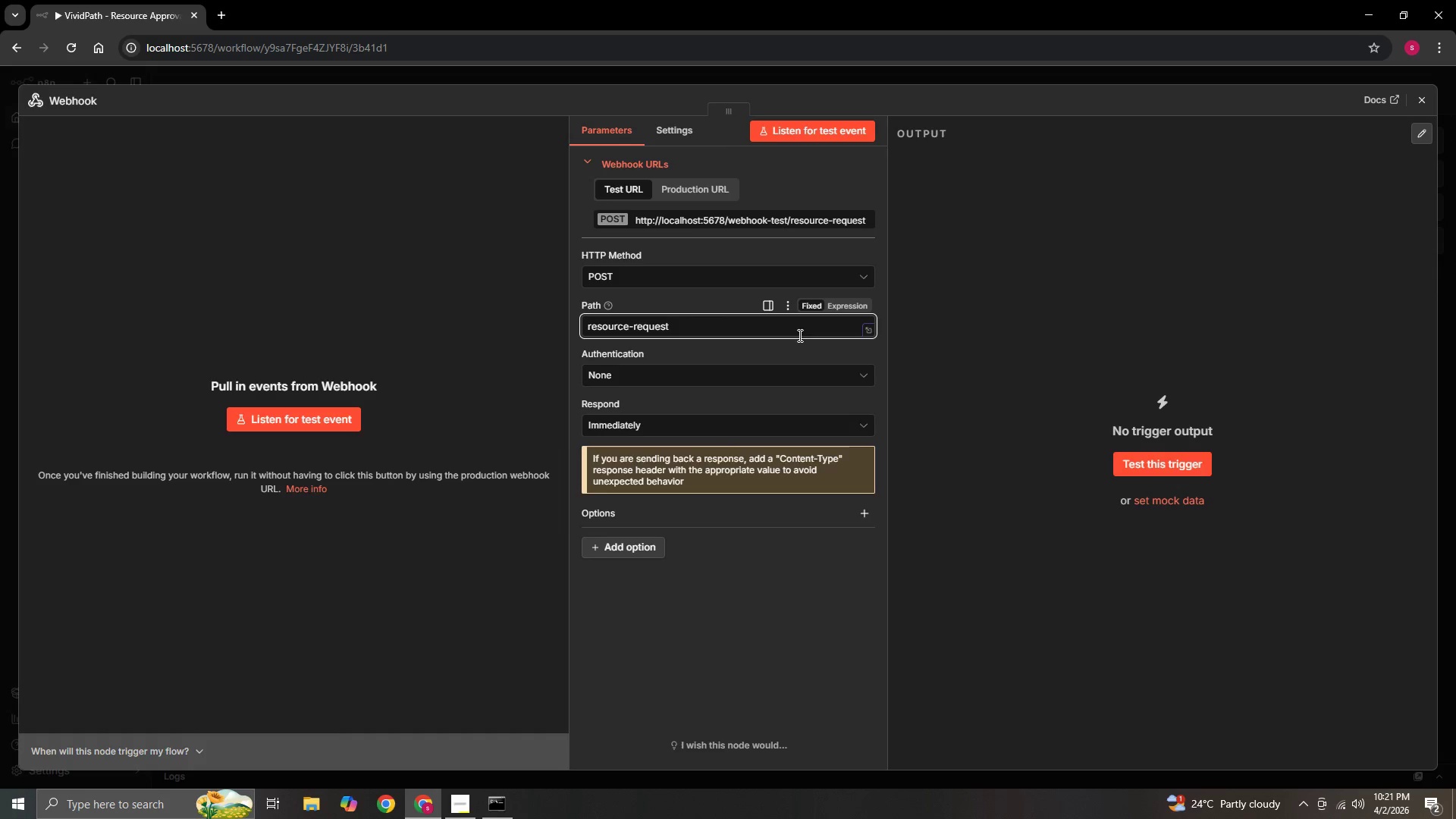 
left_click([714, 347])
 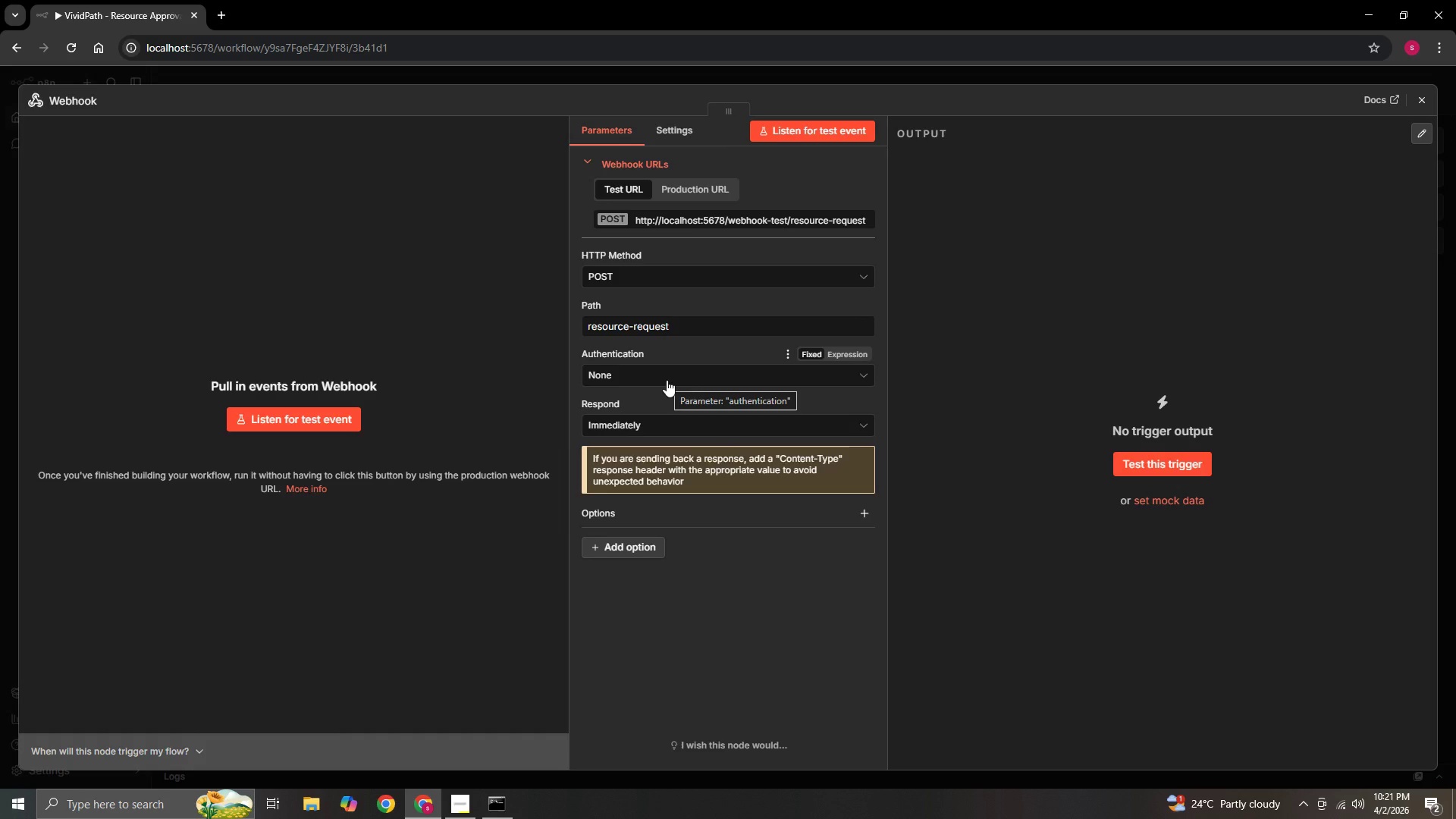 
wait(6.27)
 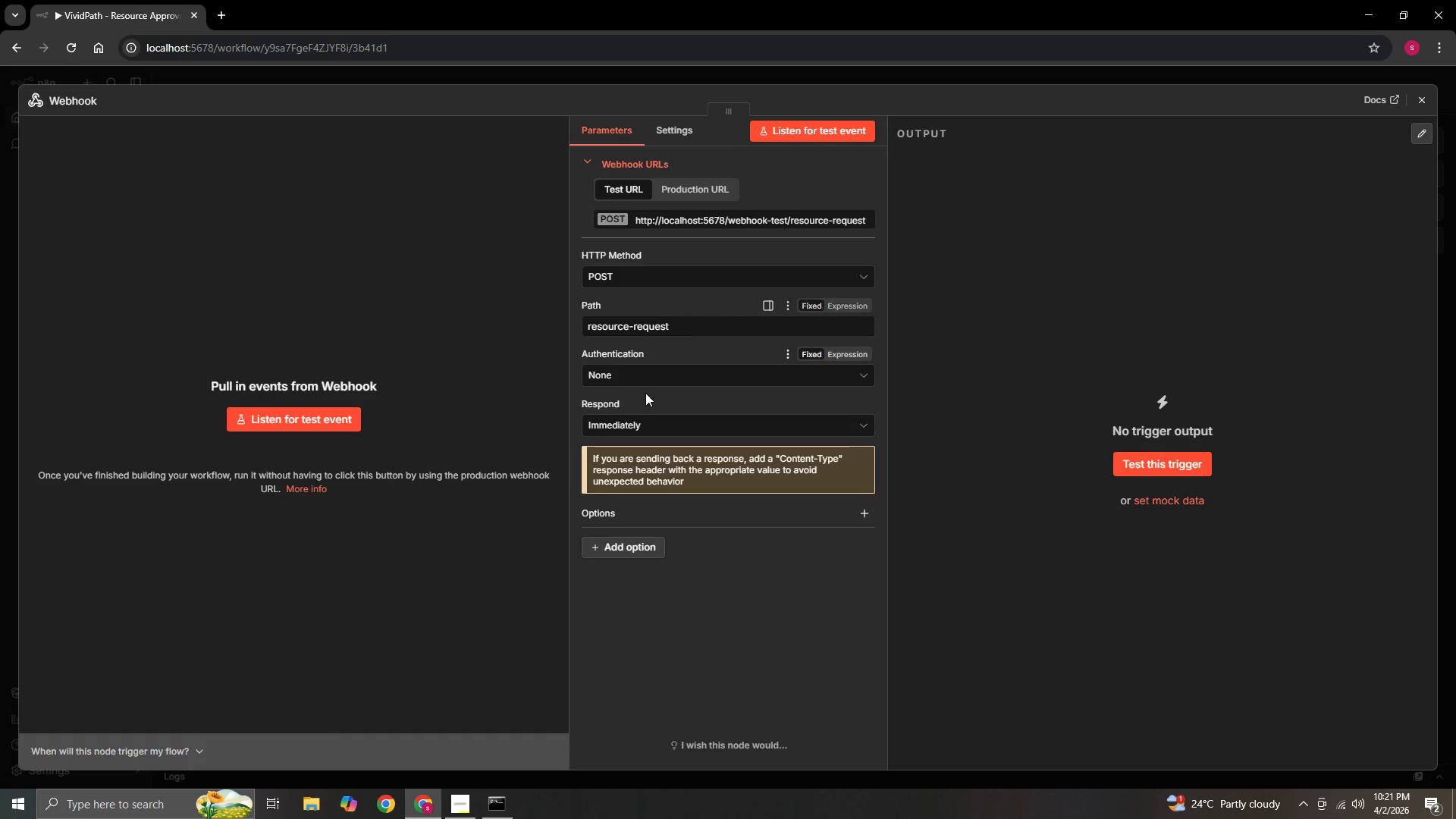 
left_click([646, 426])
 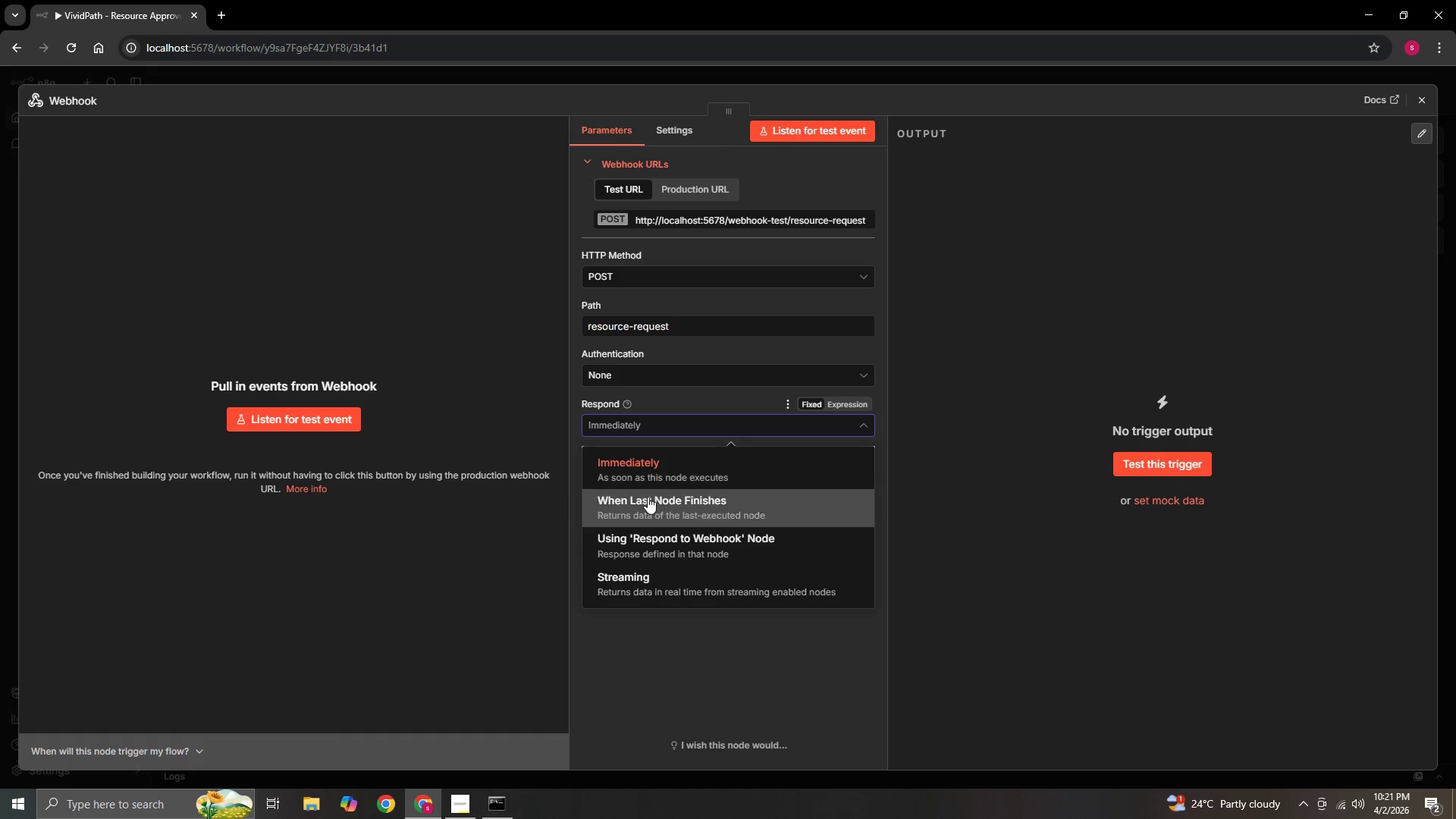 
left_click([648, 497])
 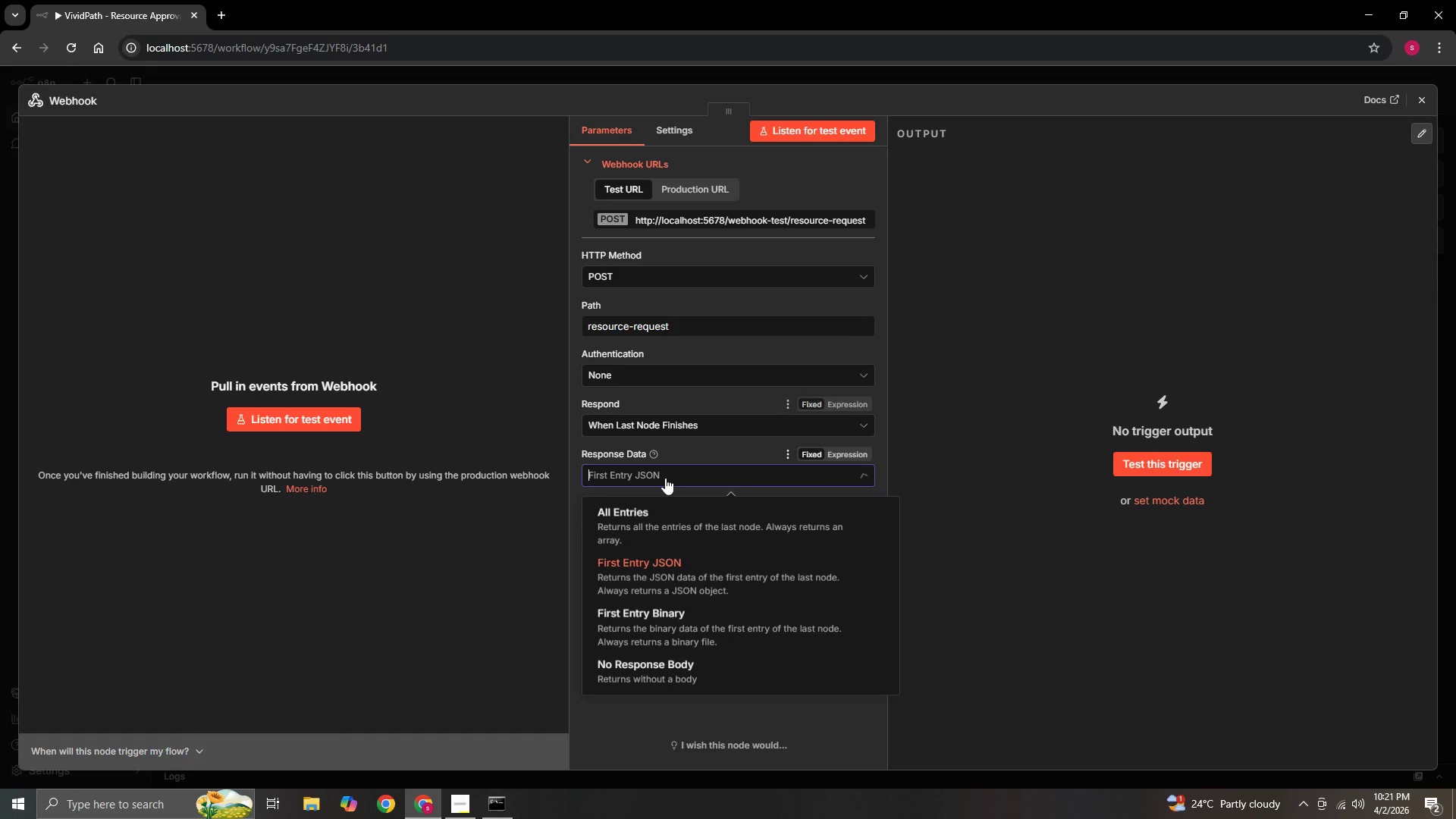 
wait(5.77)
 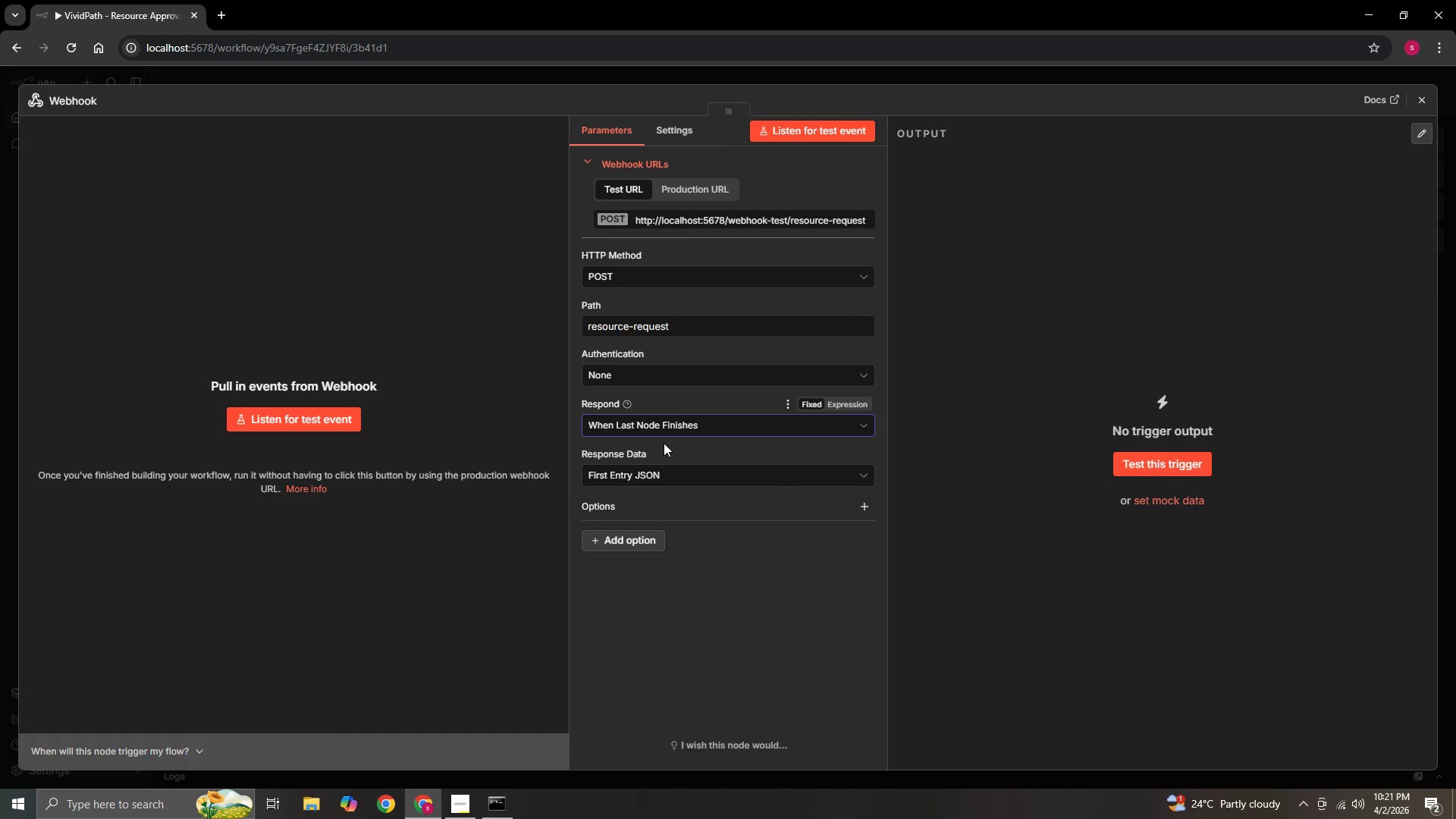 
left_click([665, 478])
 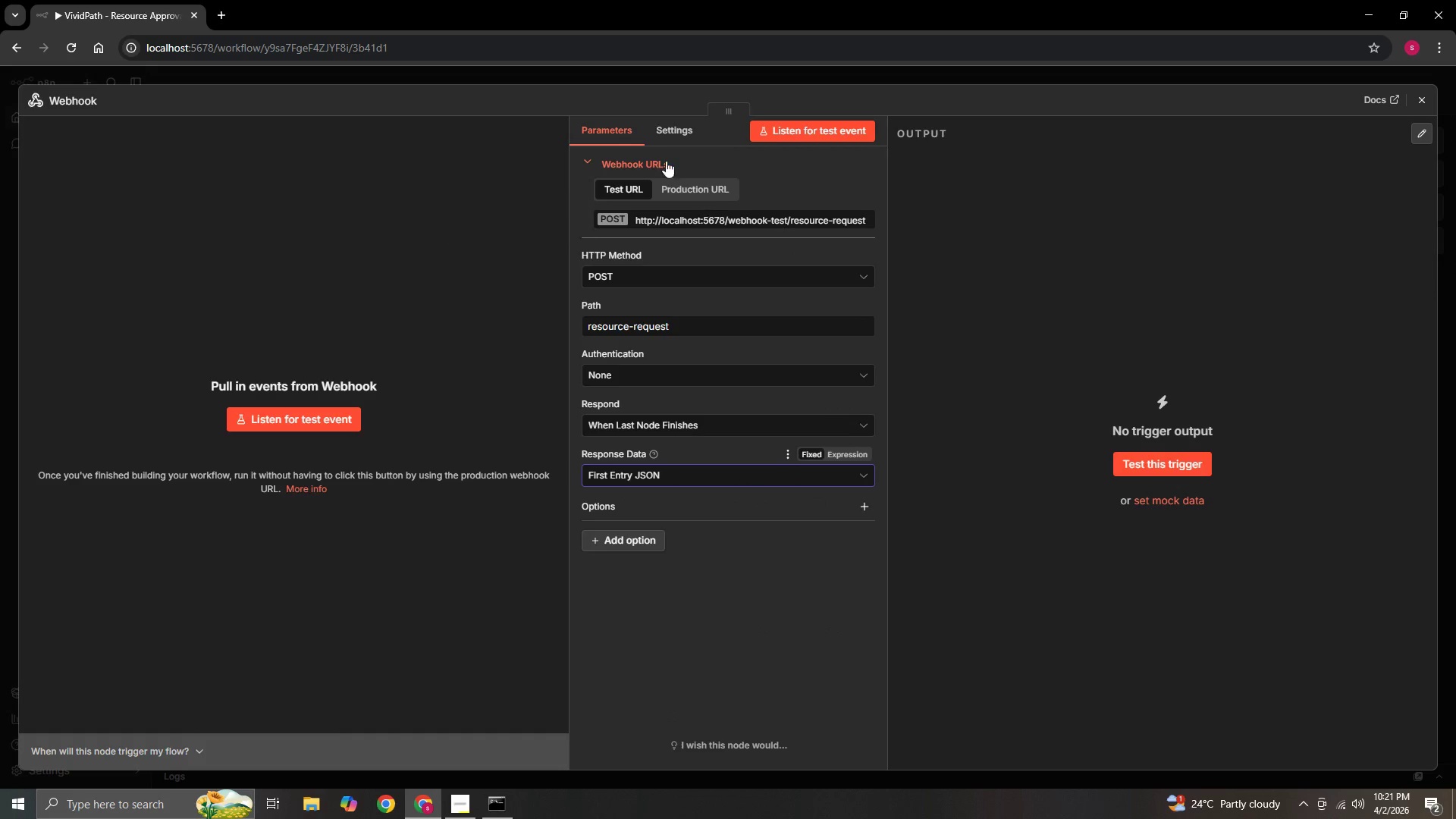 
left_click([666, 127])
 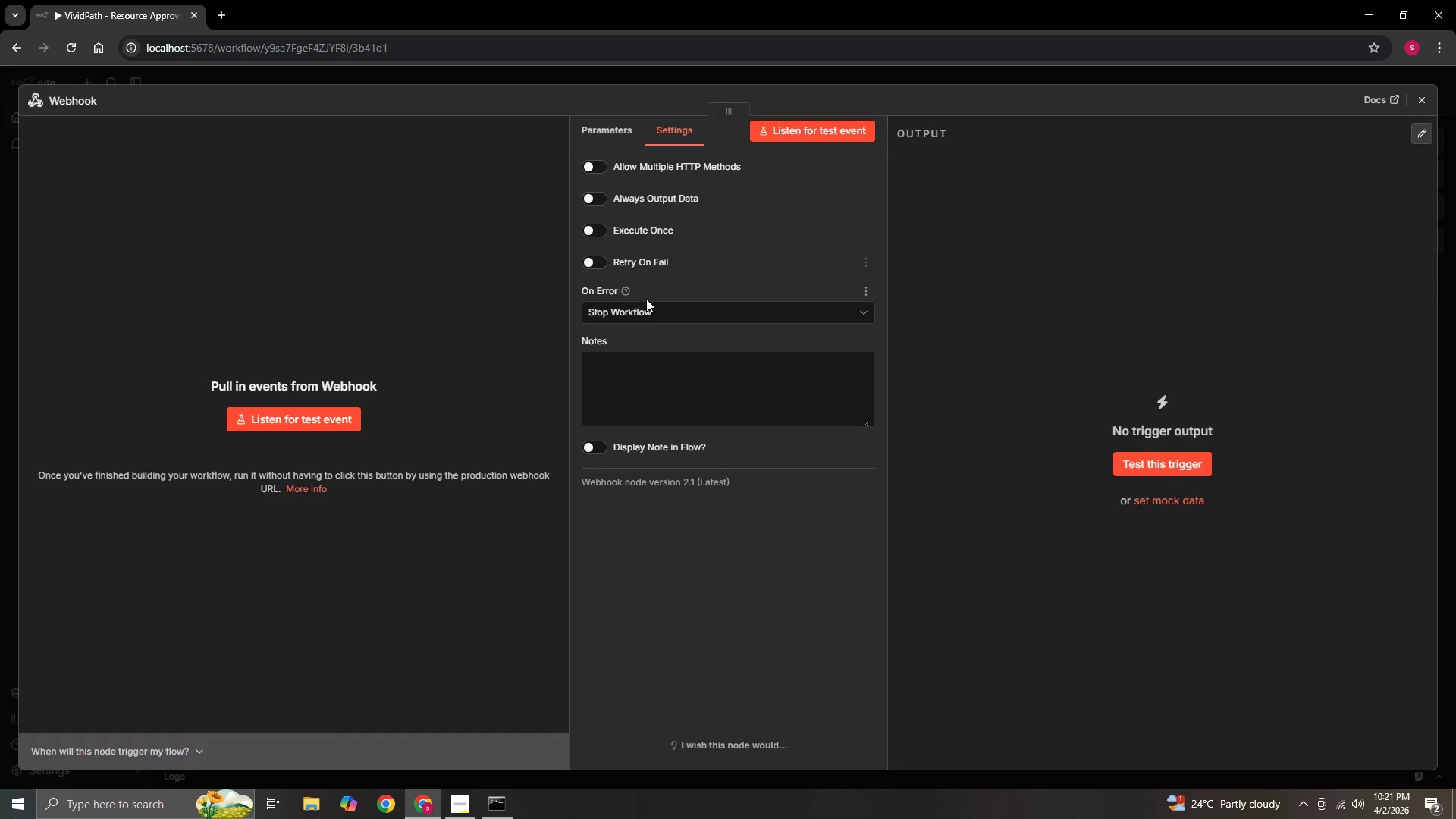 
double_click([645, 311])
 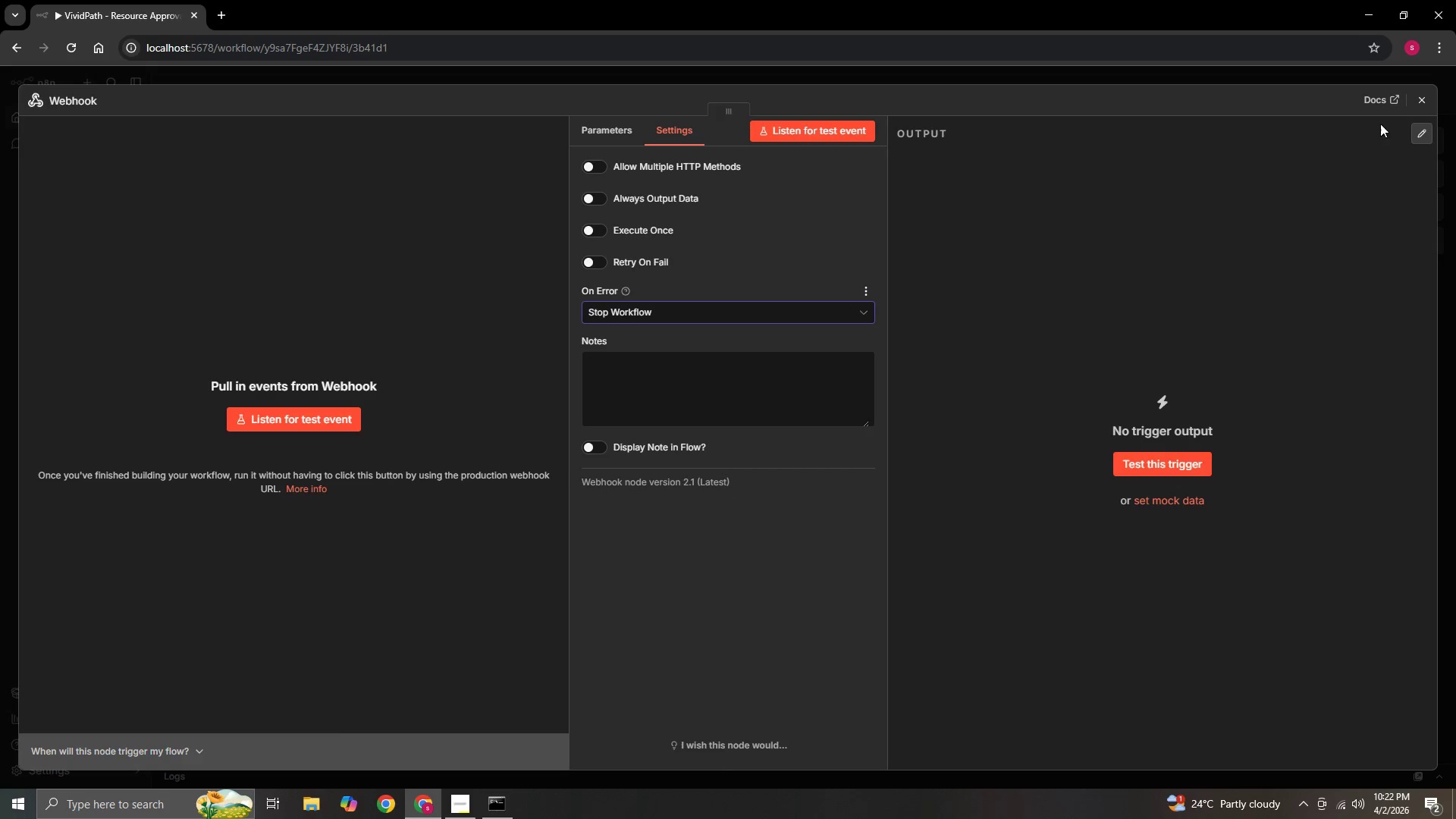 
left_click([1422, 91])
 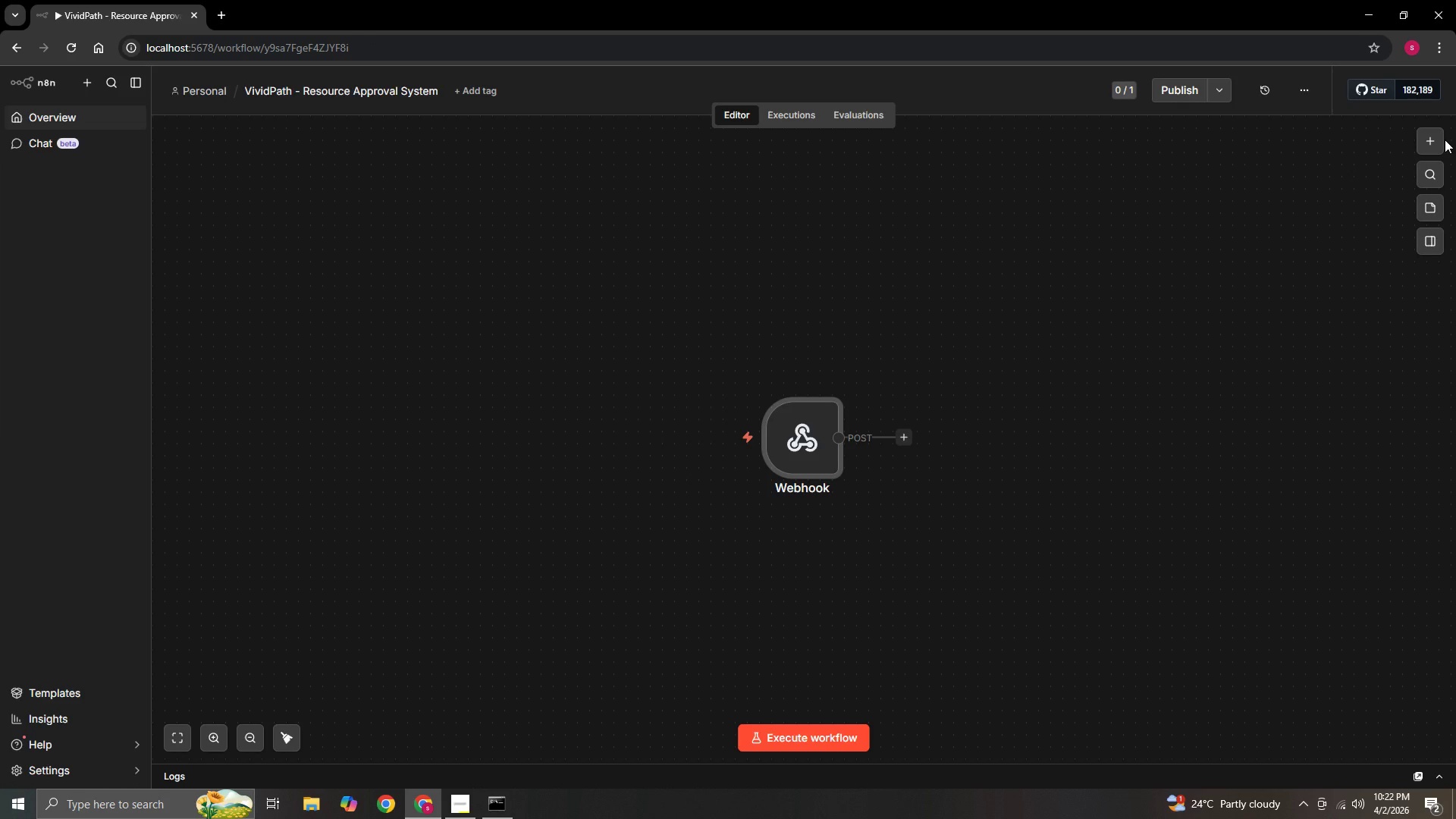 
wait(5.09)
 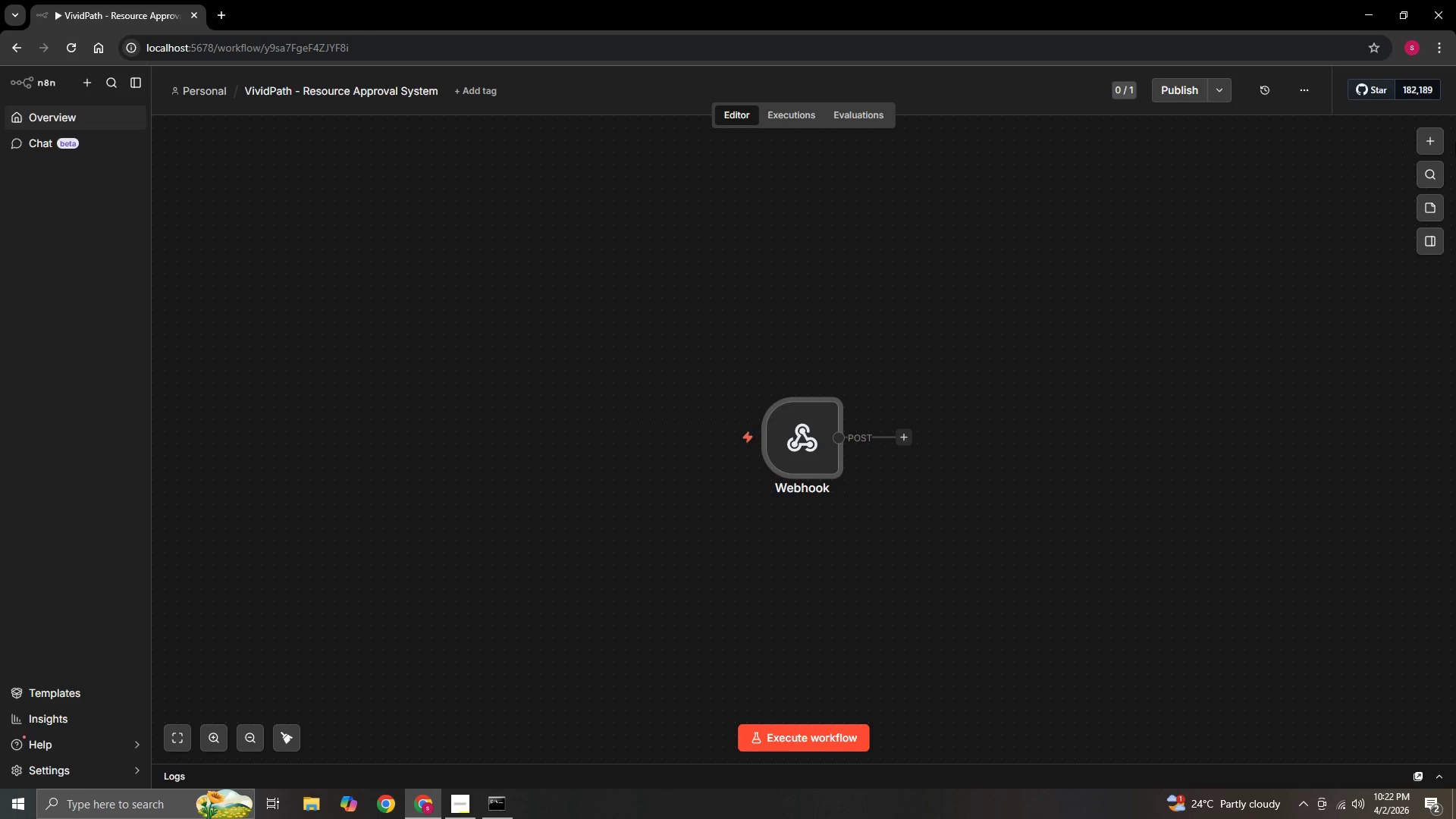 
left_click([1434, 141])
 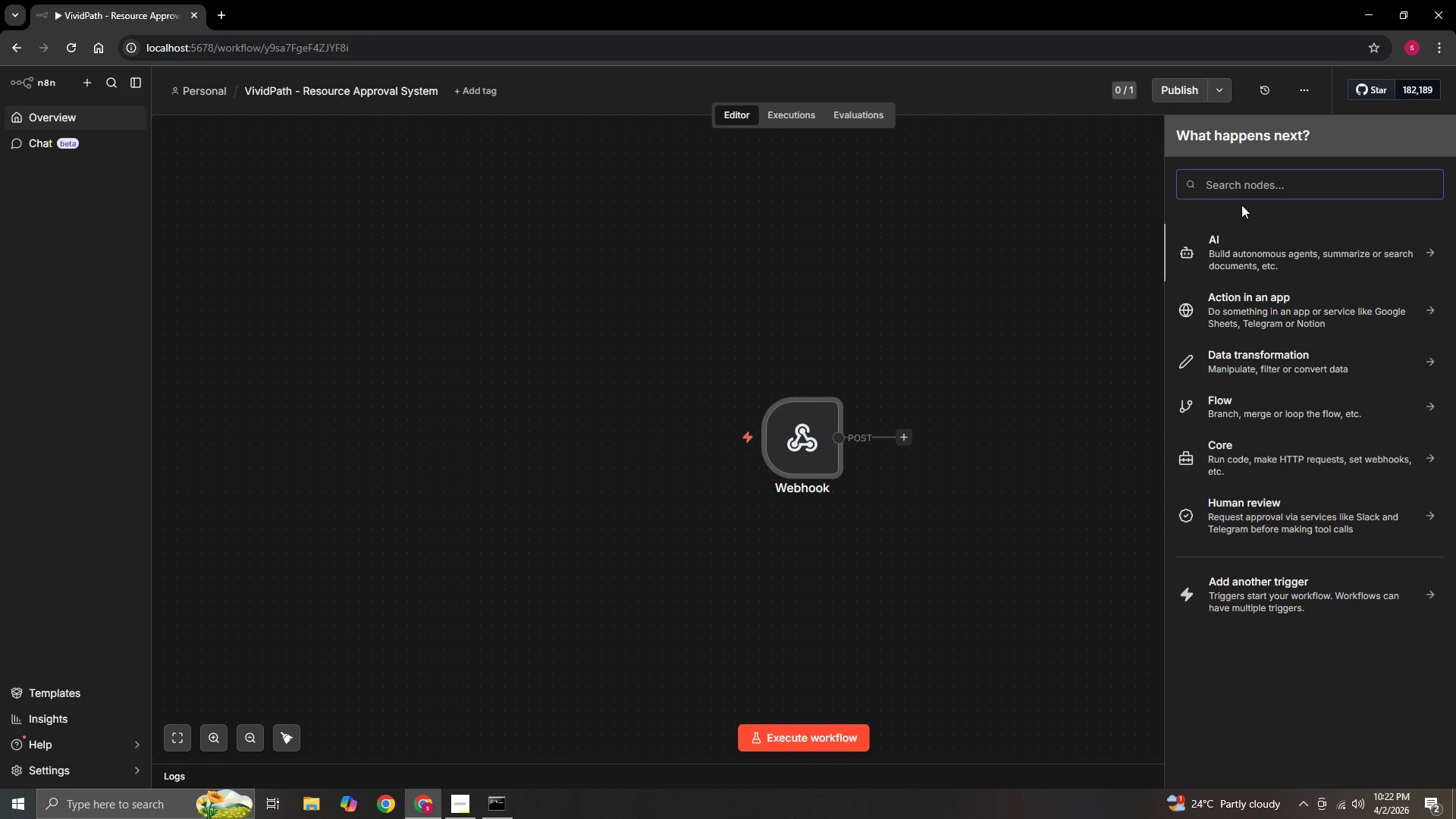 
left_click([1254, 189])
 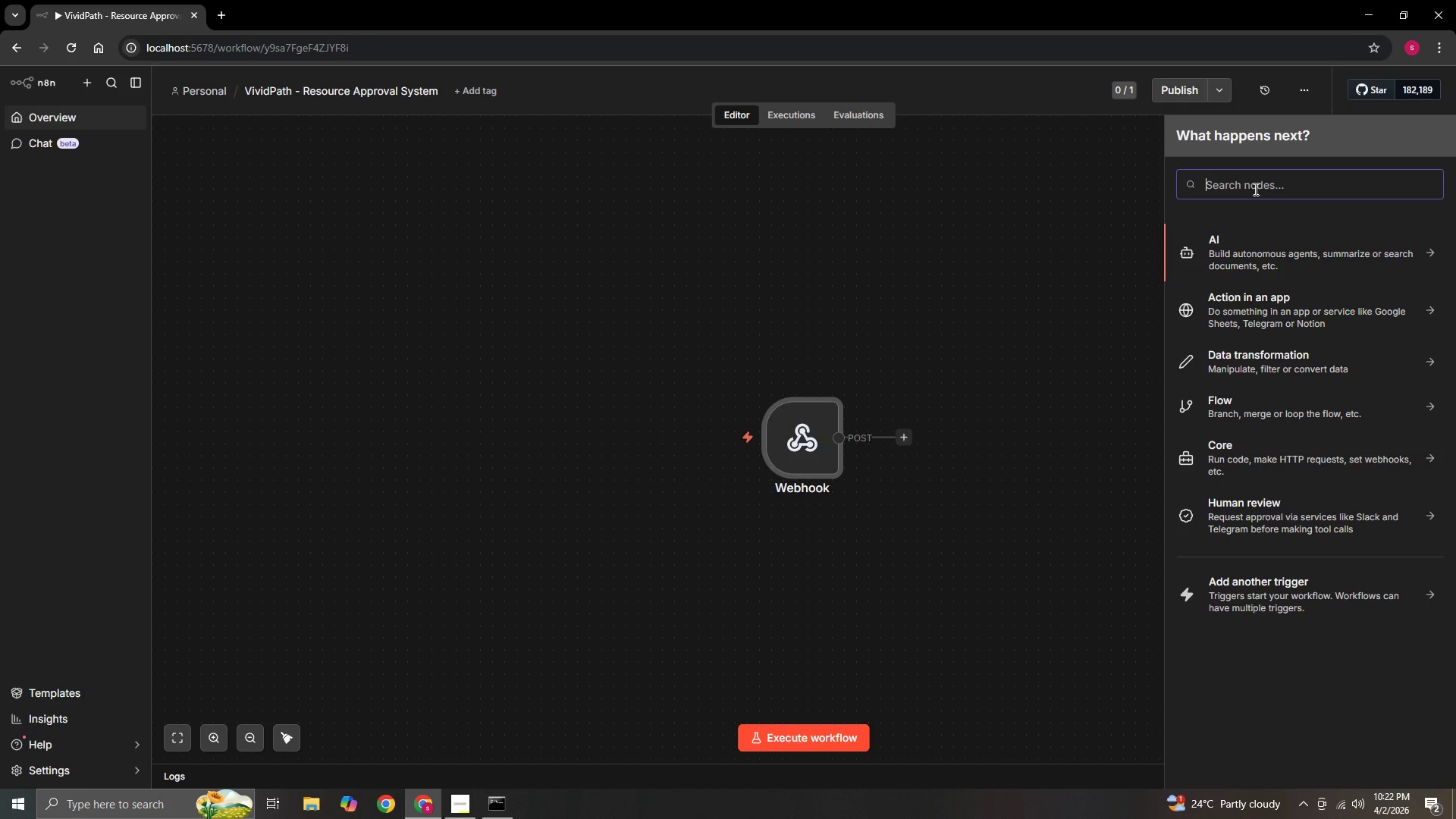 
type(CODE)
 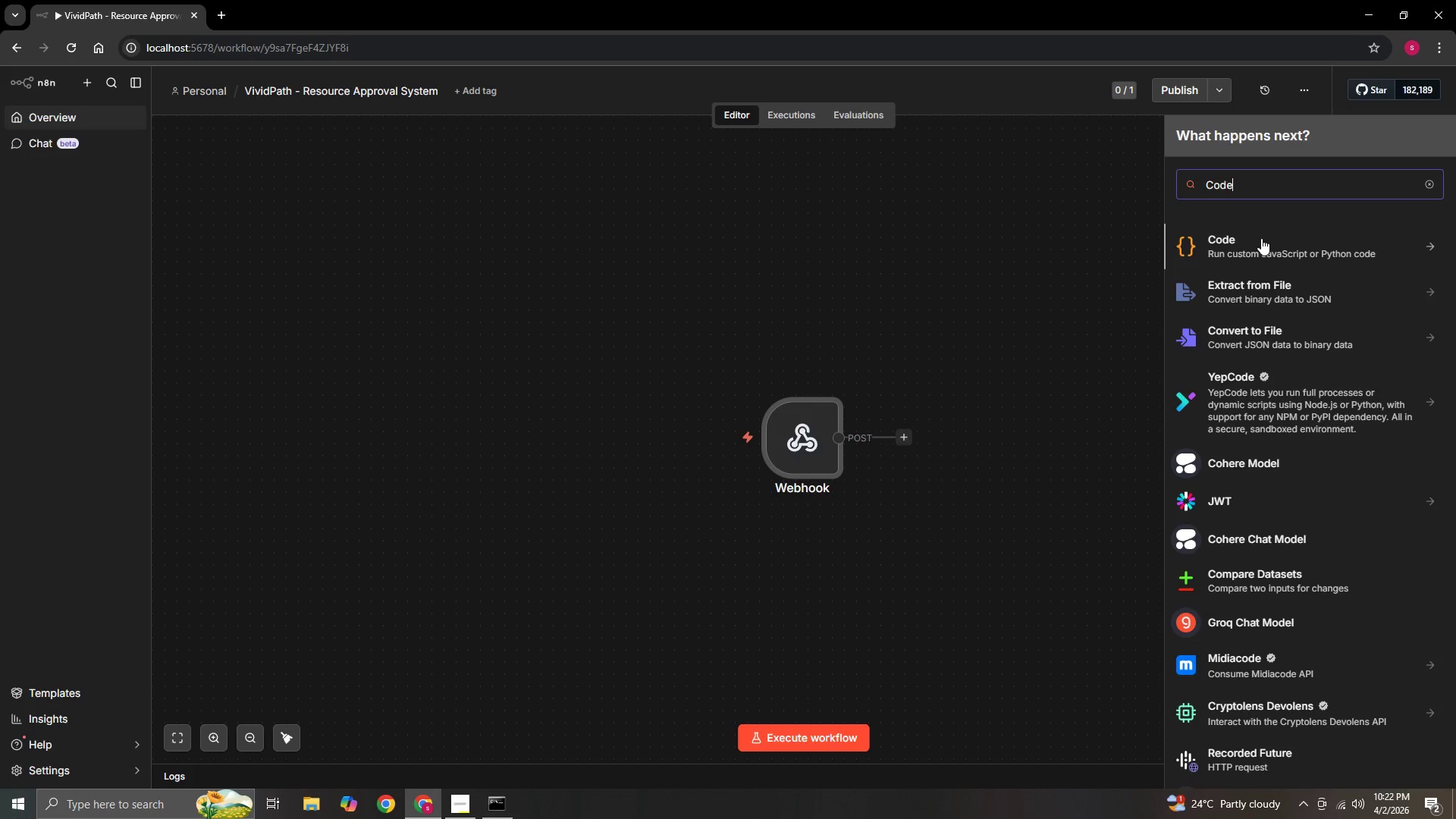 
left_click([1263, 240])
 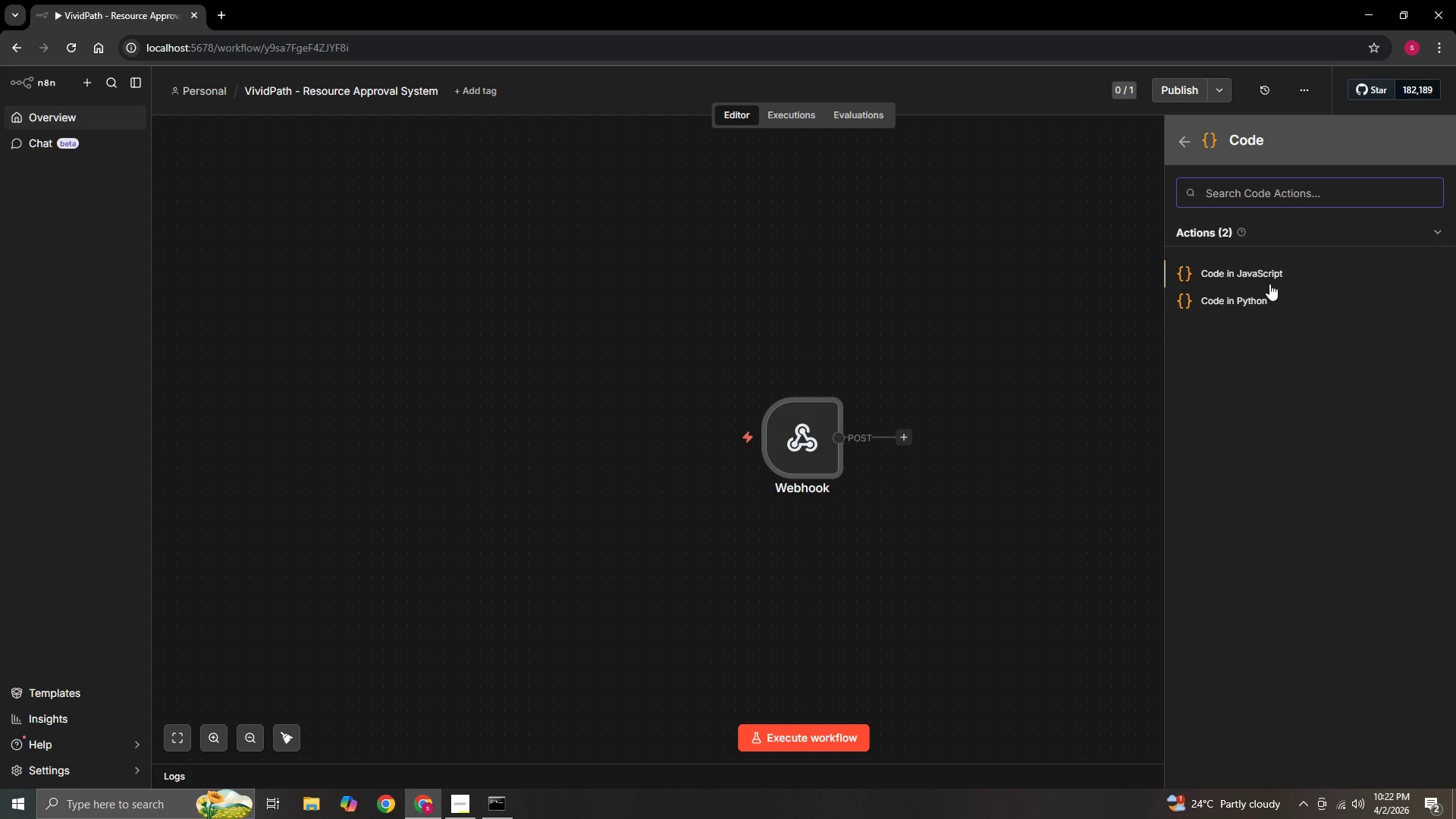 
left_click([1269, 275])
 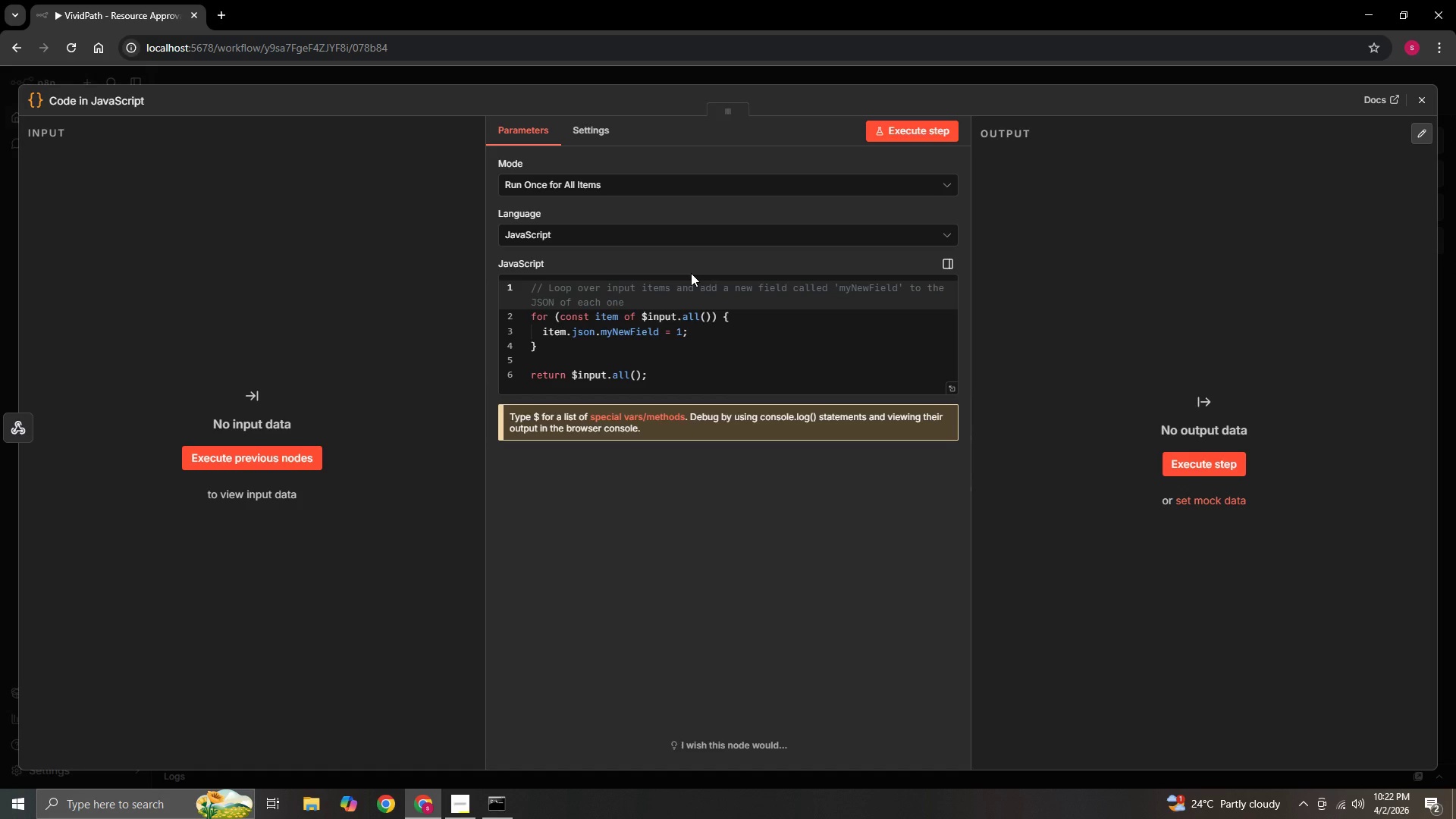 
wait(33.69)
 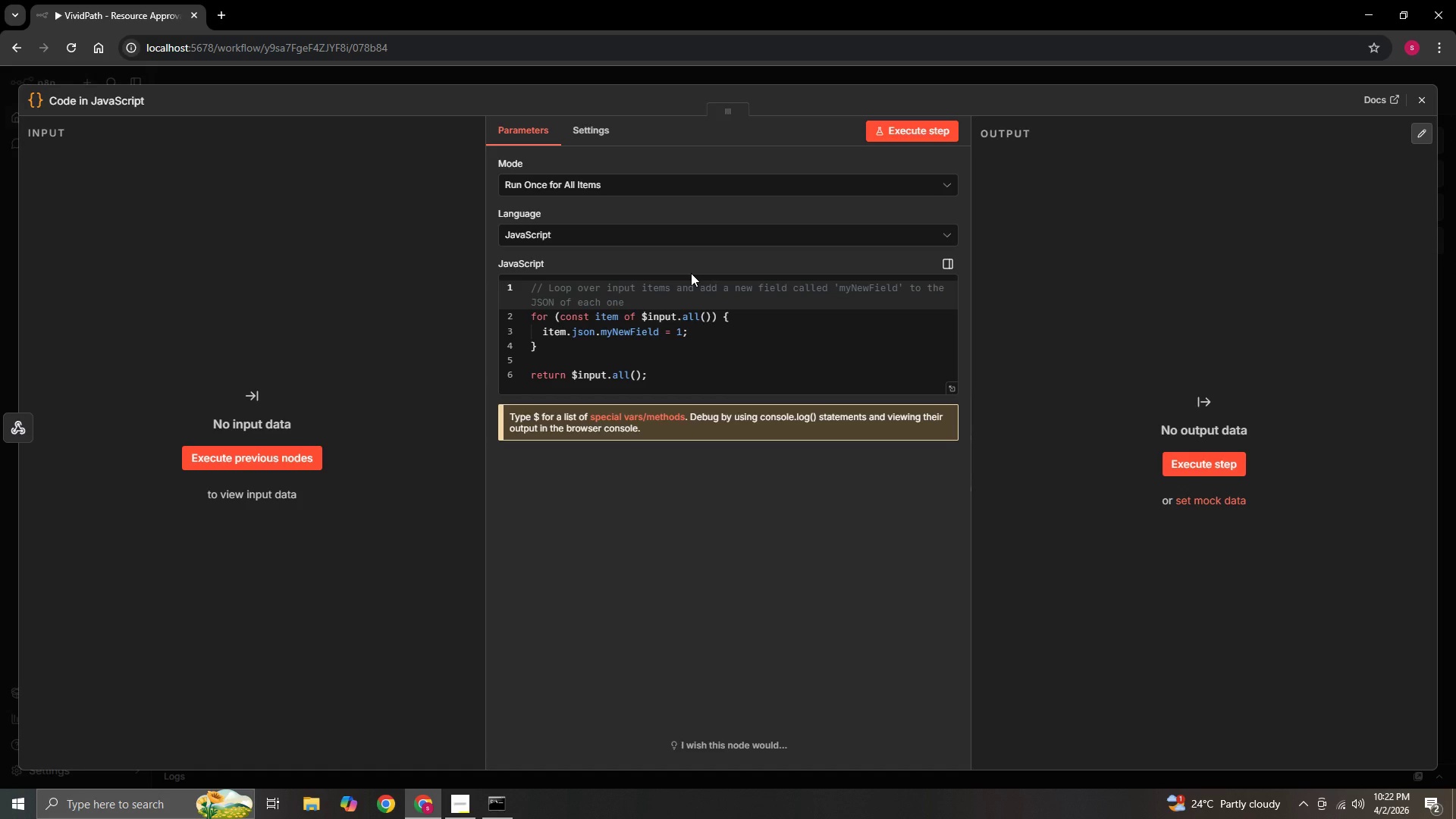 
double_click([691, 237])
 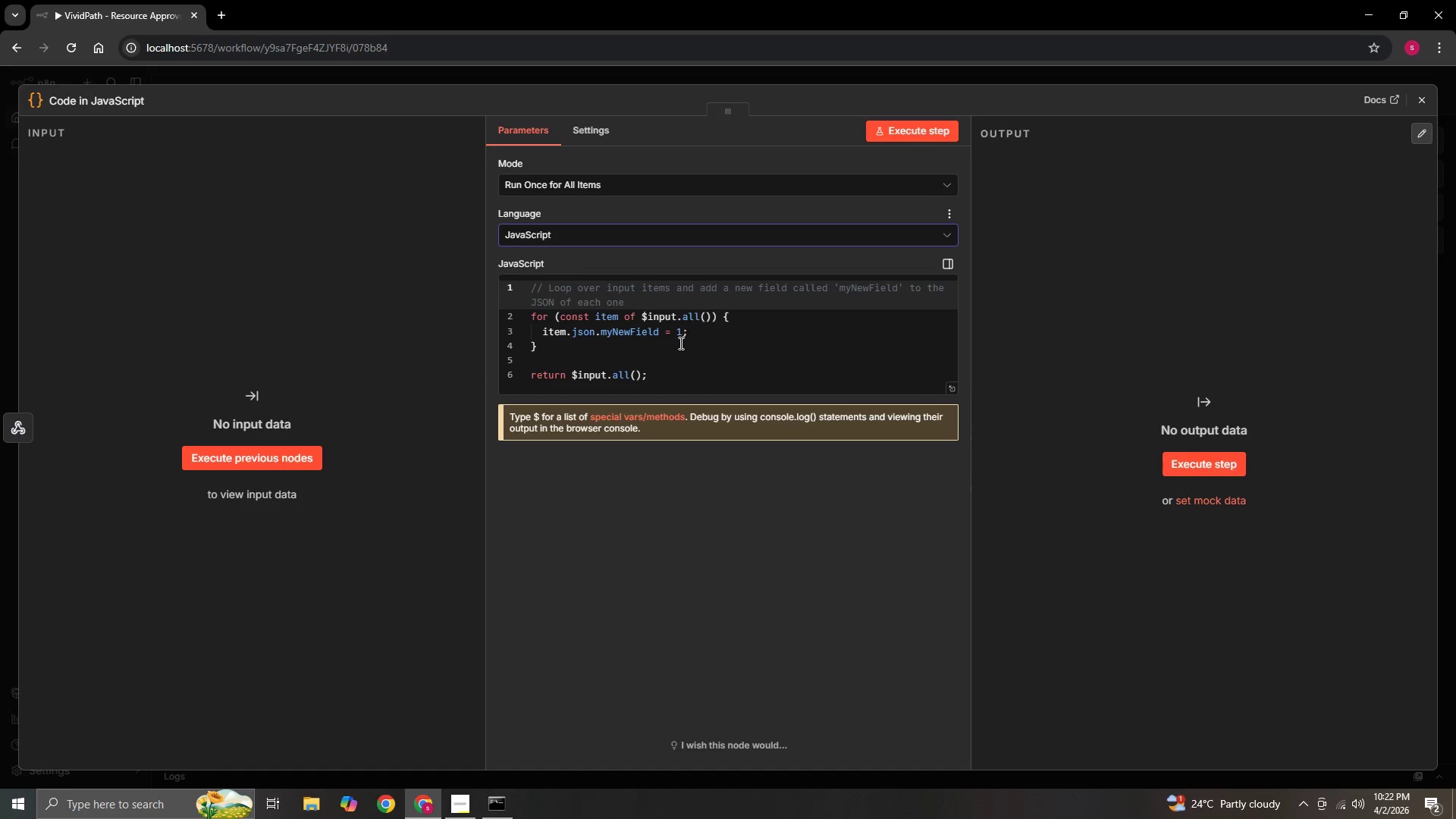 
left_click([649, 378])
 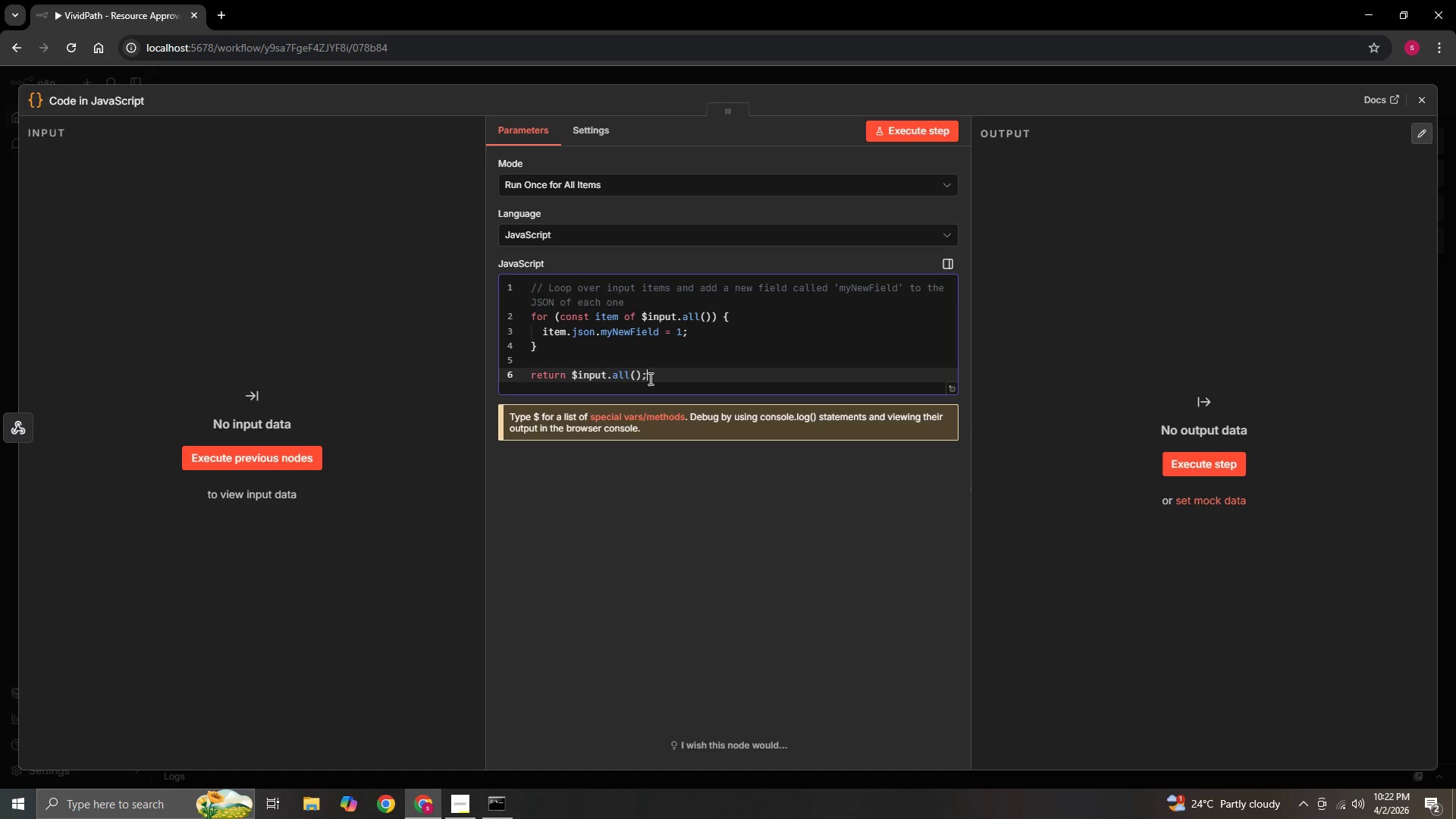 
hold_key(key=Backspace, duration=1.42)
 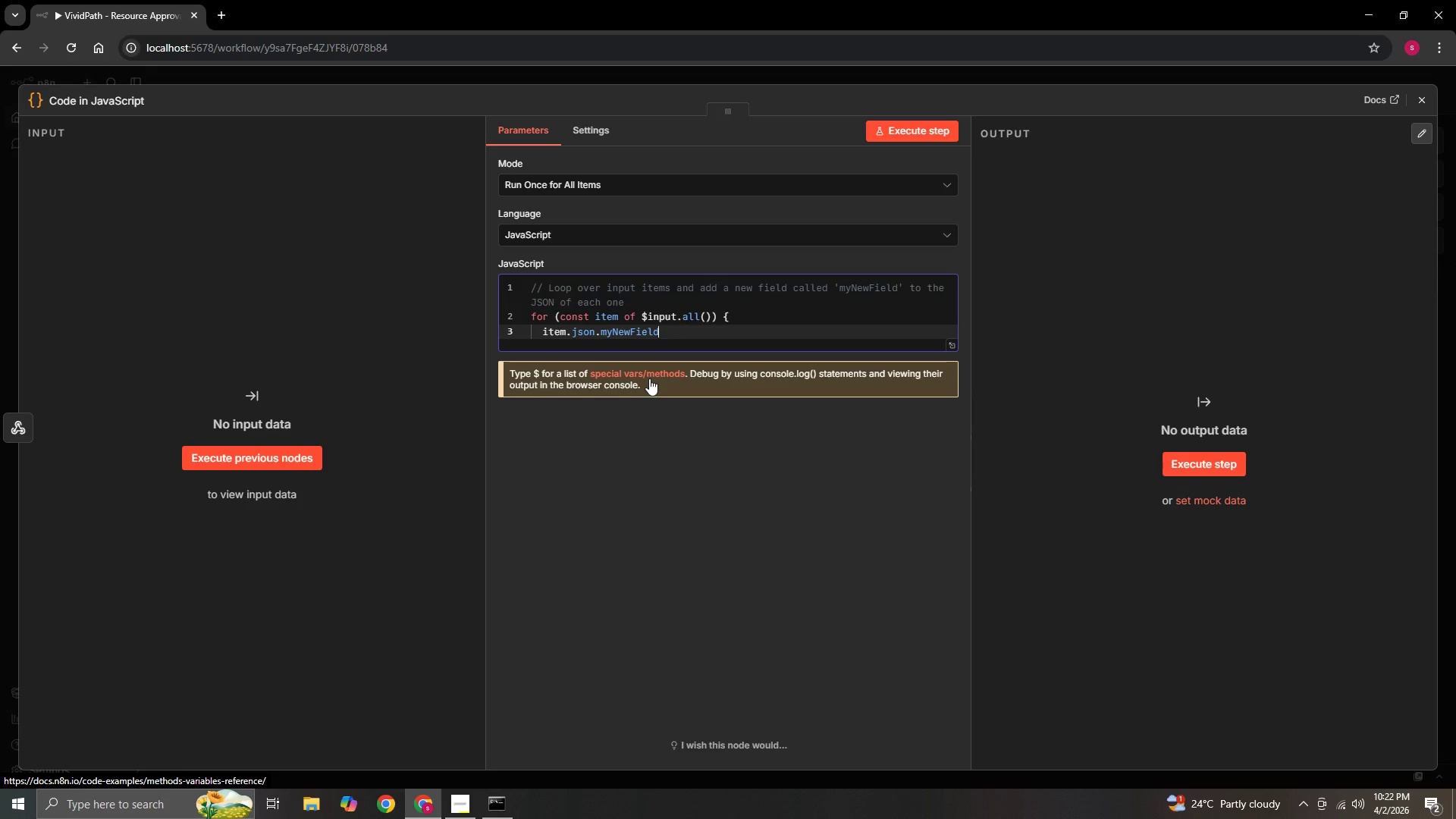 
key(Backspace)
 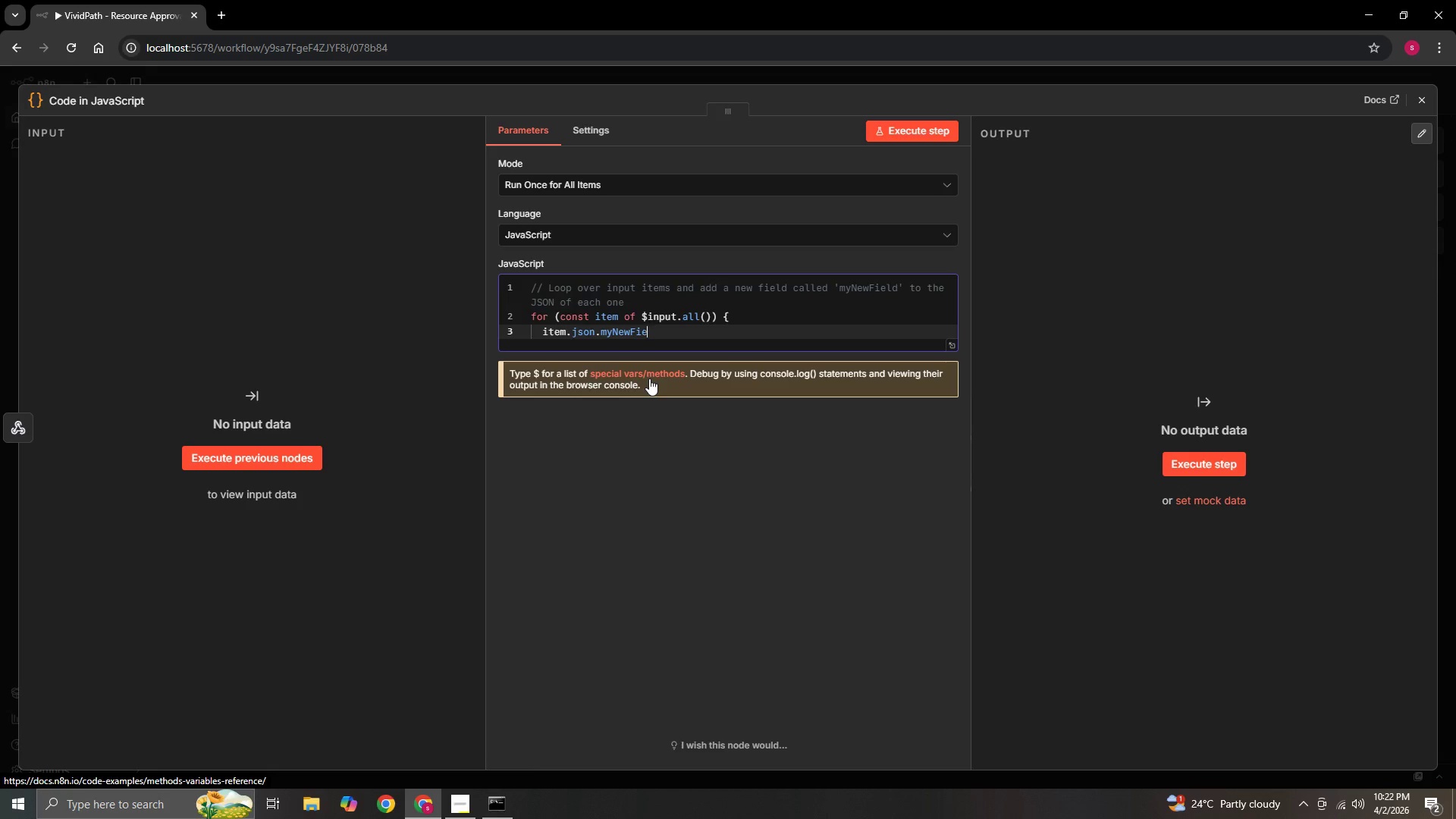 
key(Backspace)
 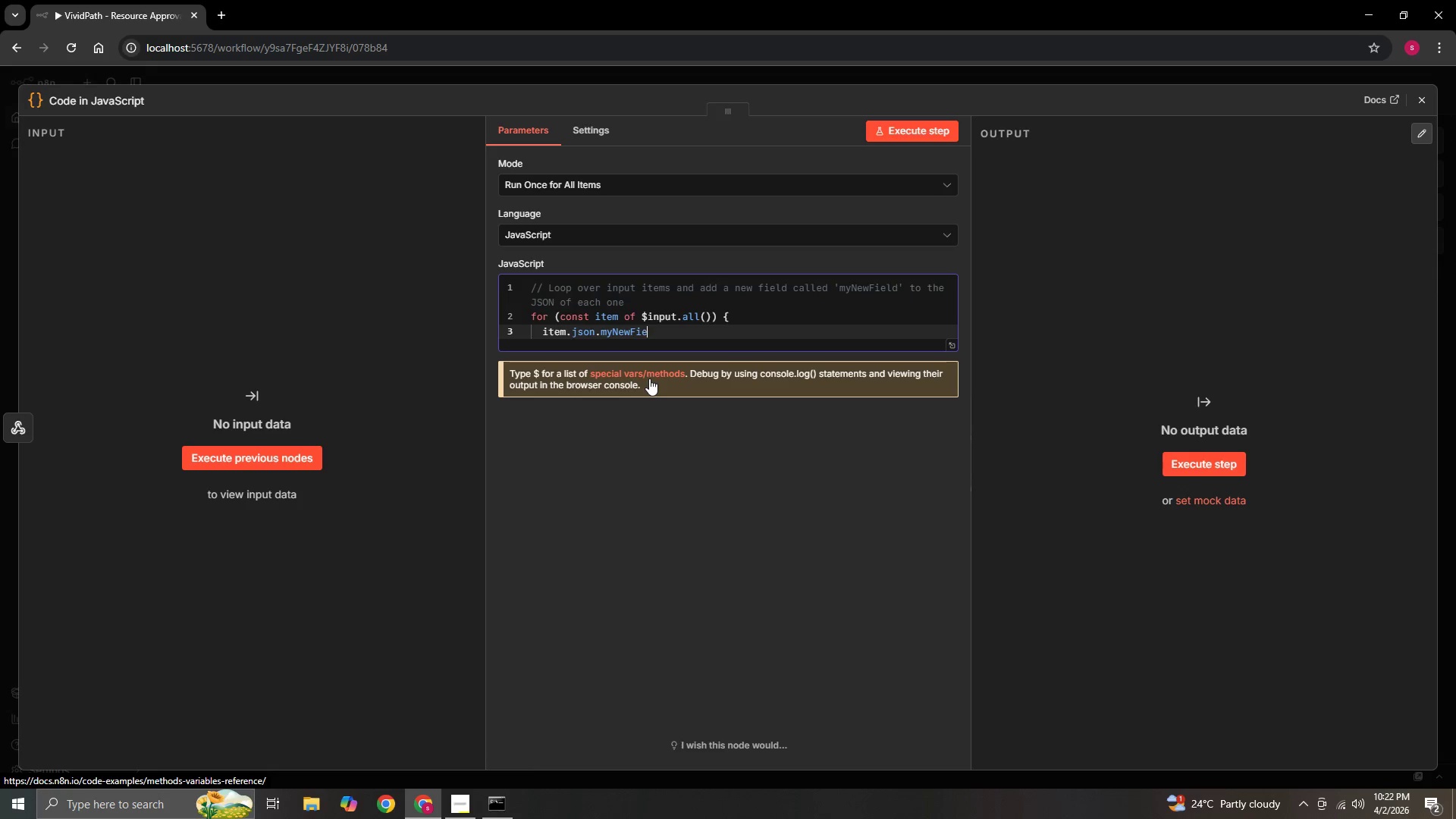 
key(Backspace)
 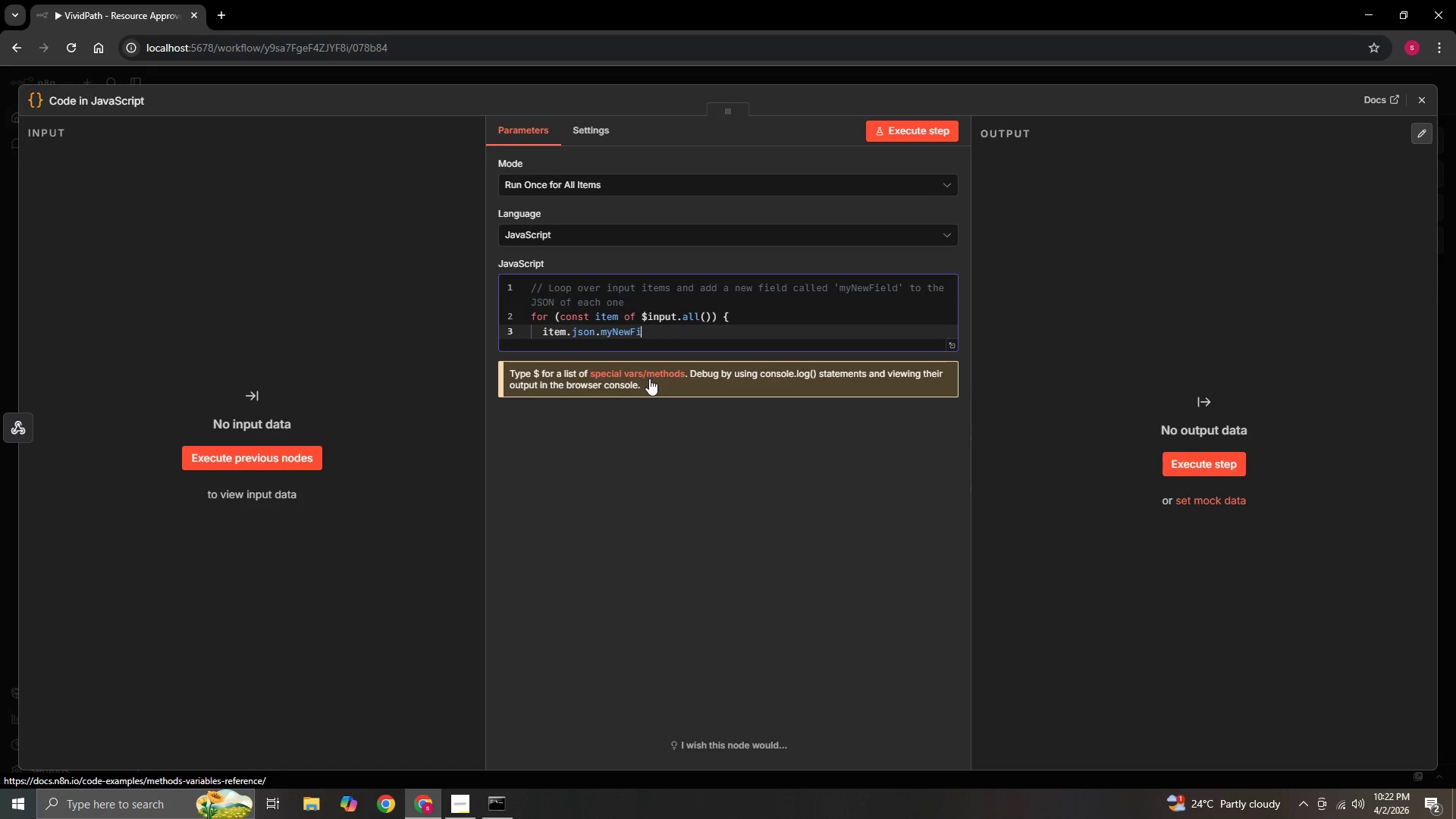 
key(Backspace)
 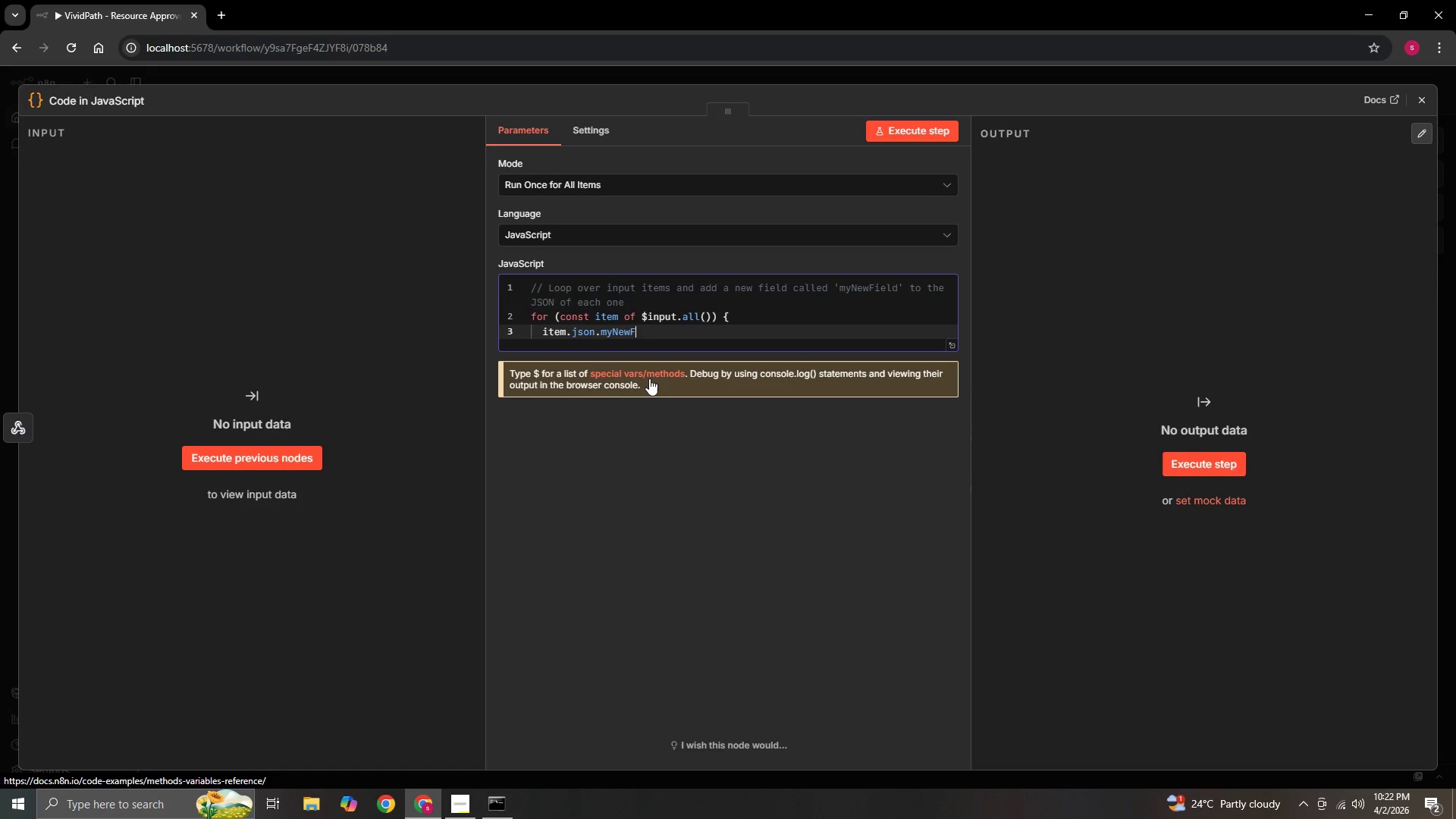 
key(Backspace)
 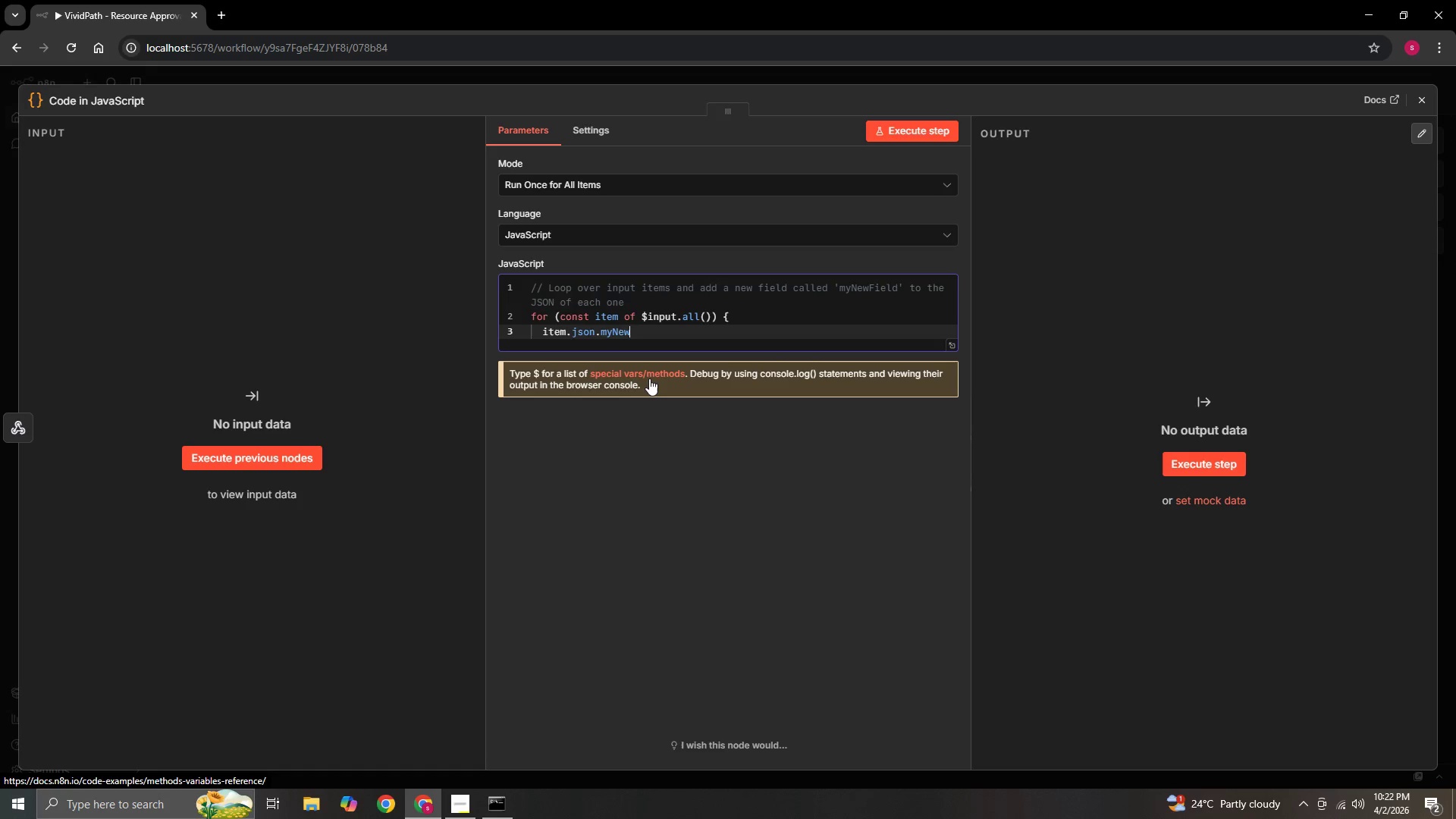 
key(Backspace)
 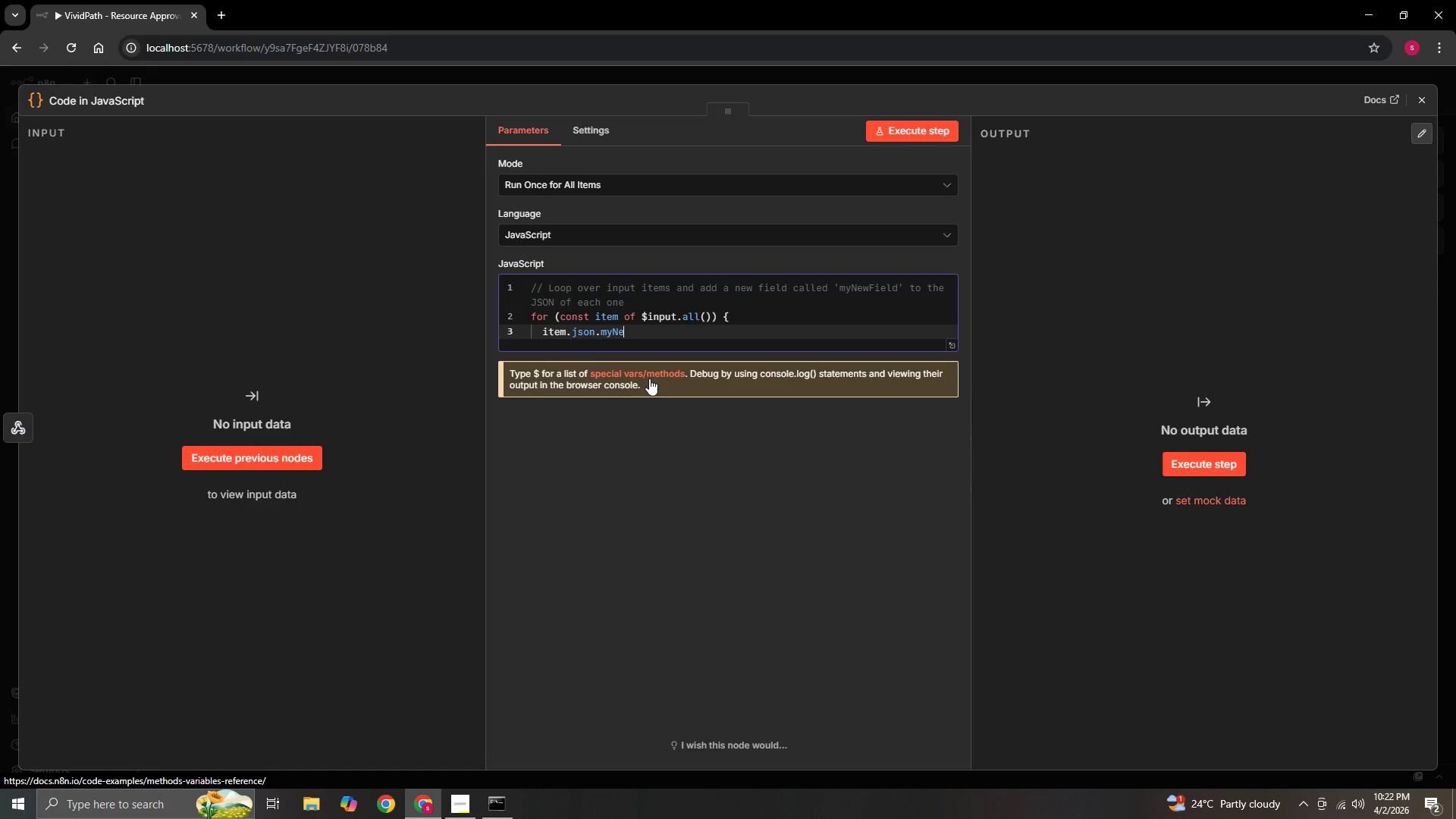 
key(Backspace)
 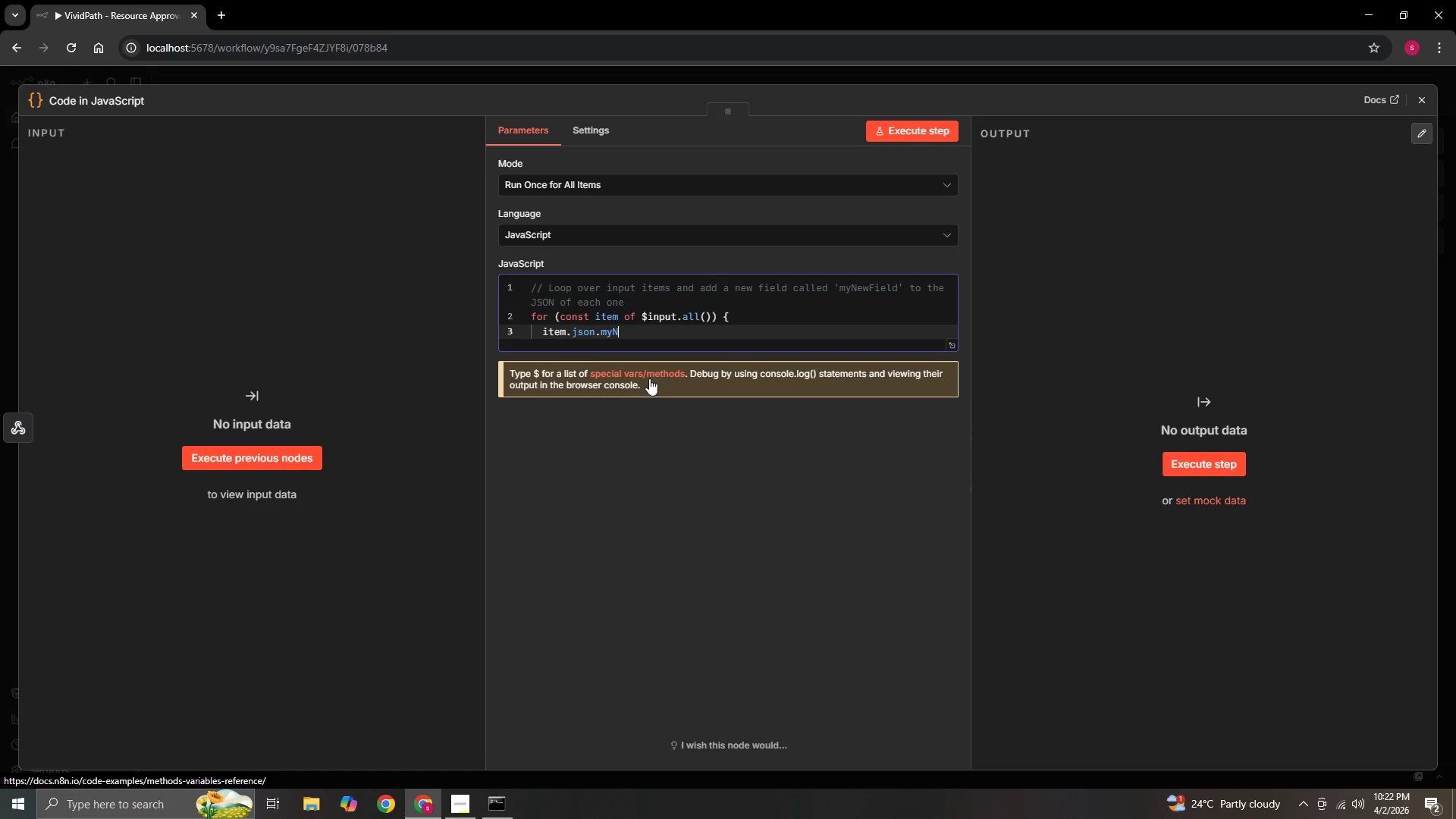 
key(Backspace)
 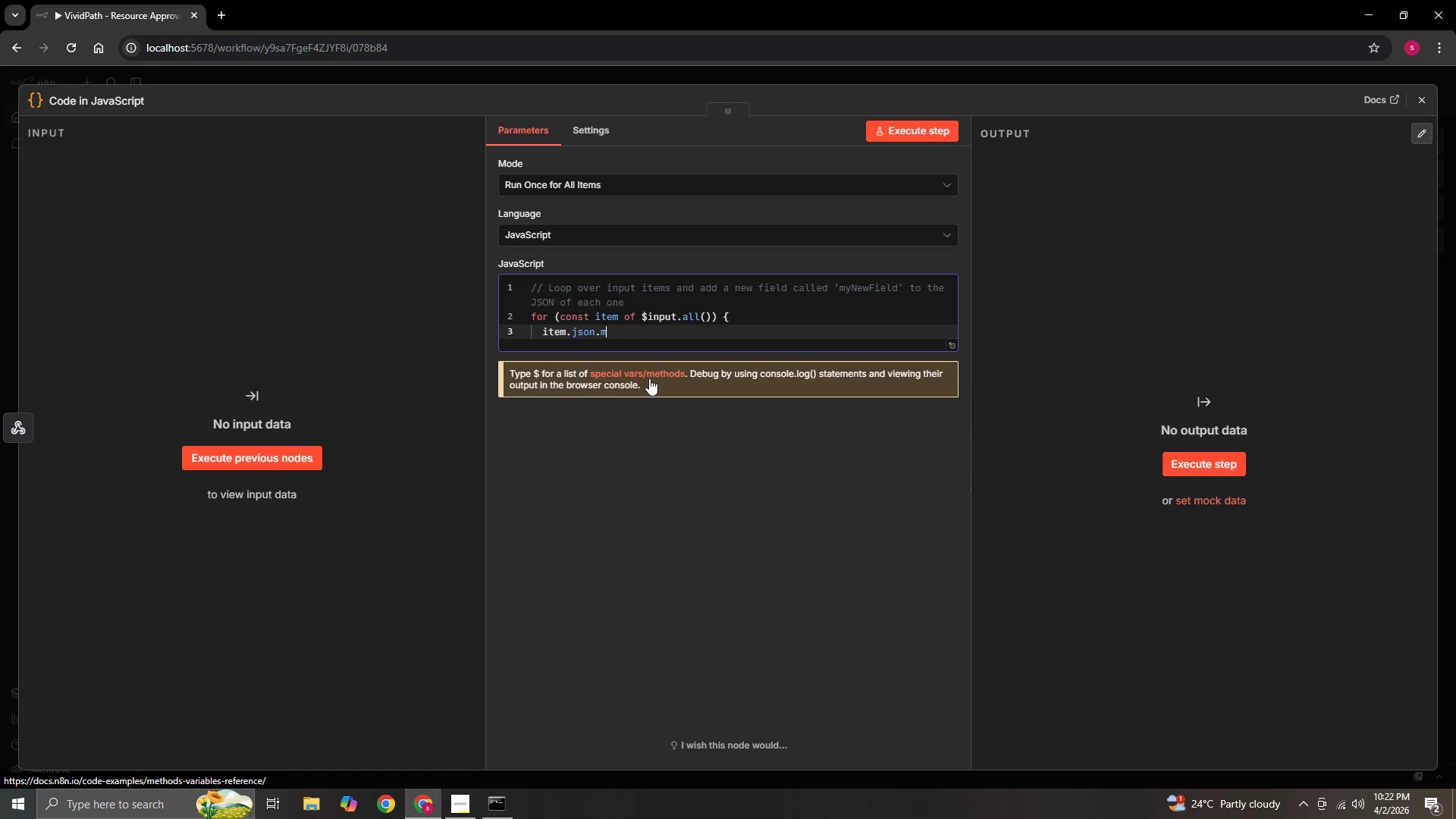 
key(Backspace)
 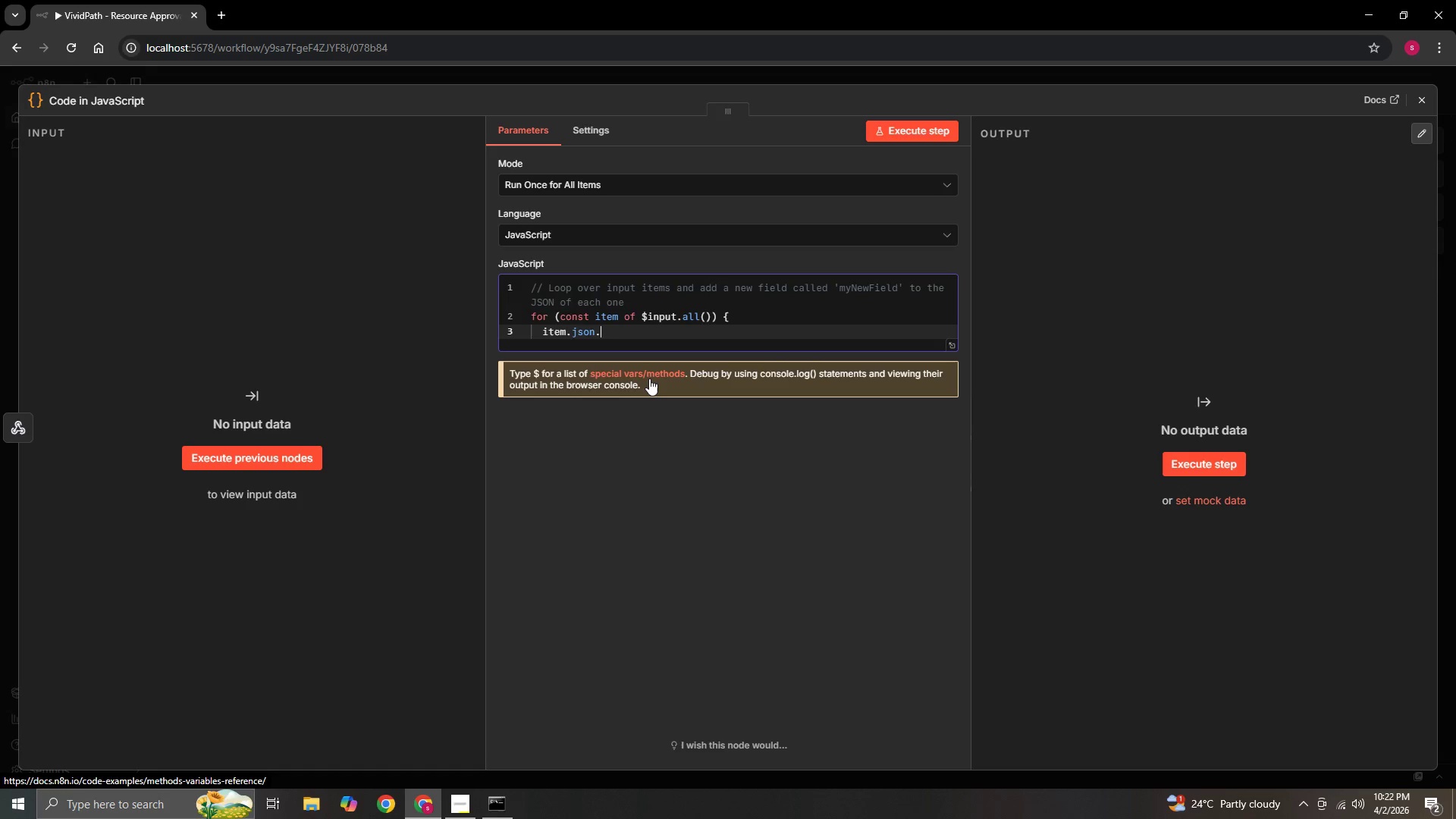 
key(Backspace)
 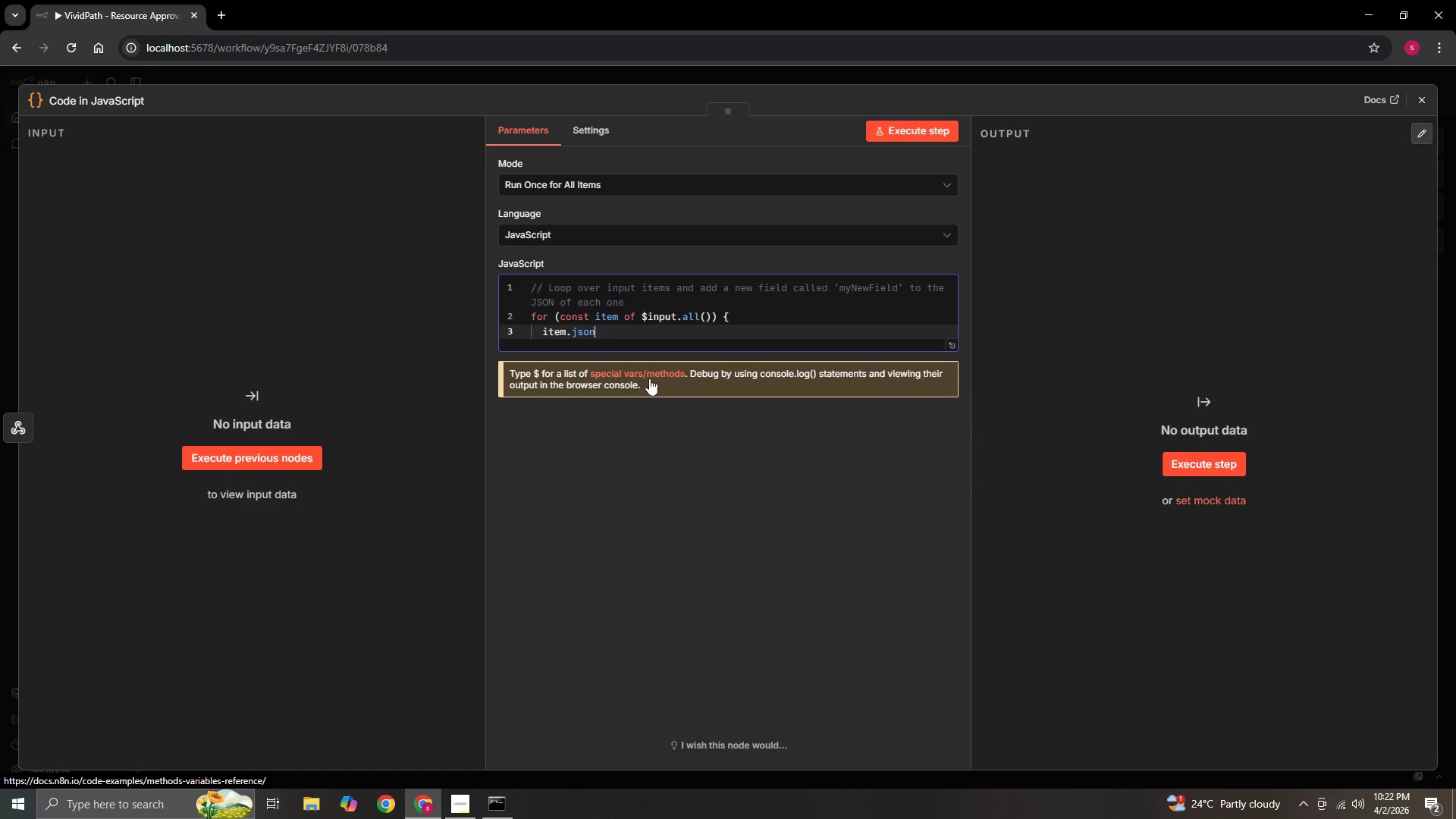 
key(Backspace)
 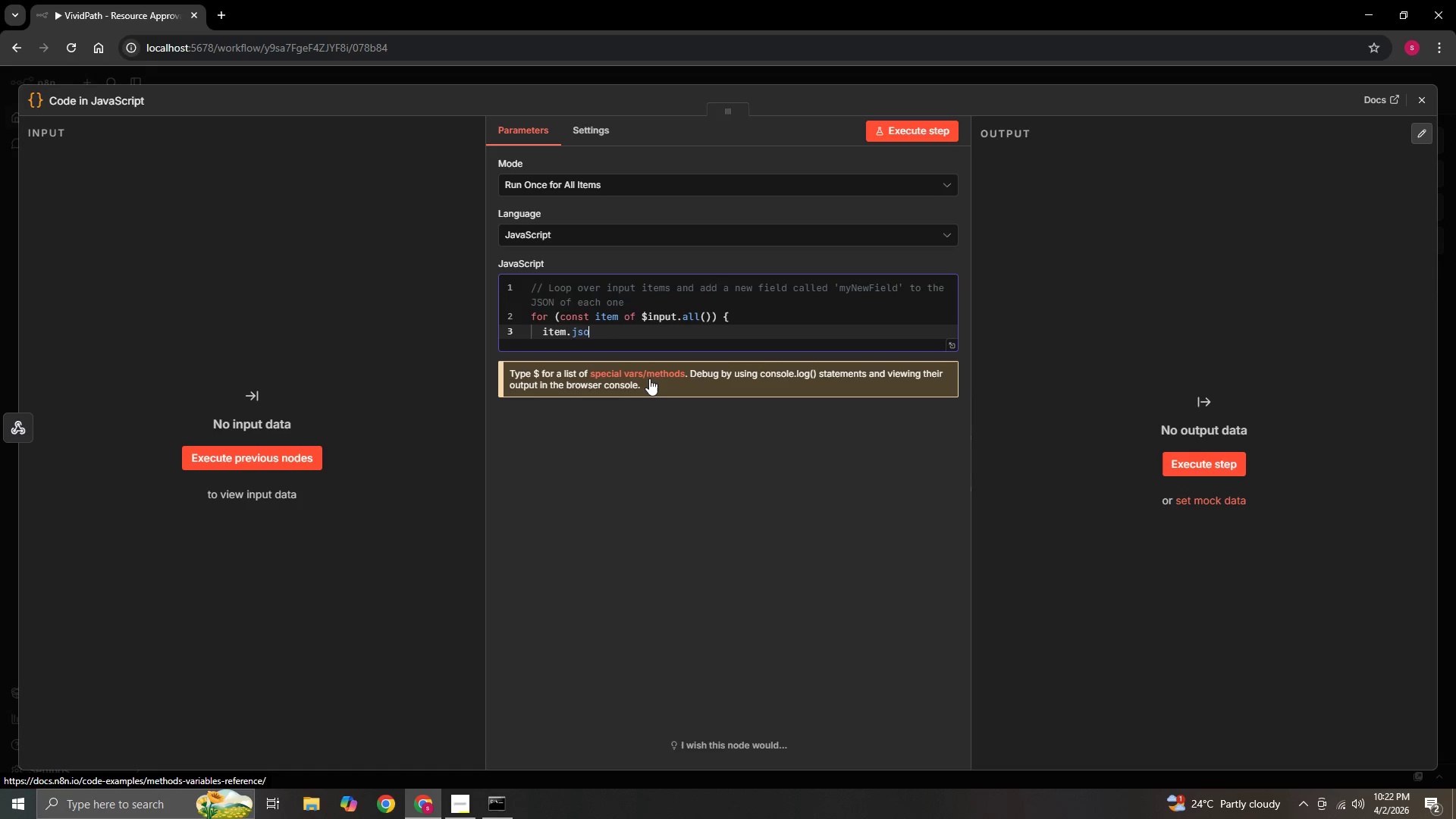 
hold_key(key=Backspace, duration=1.36)
 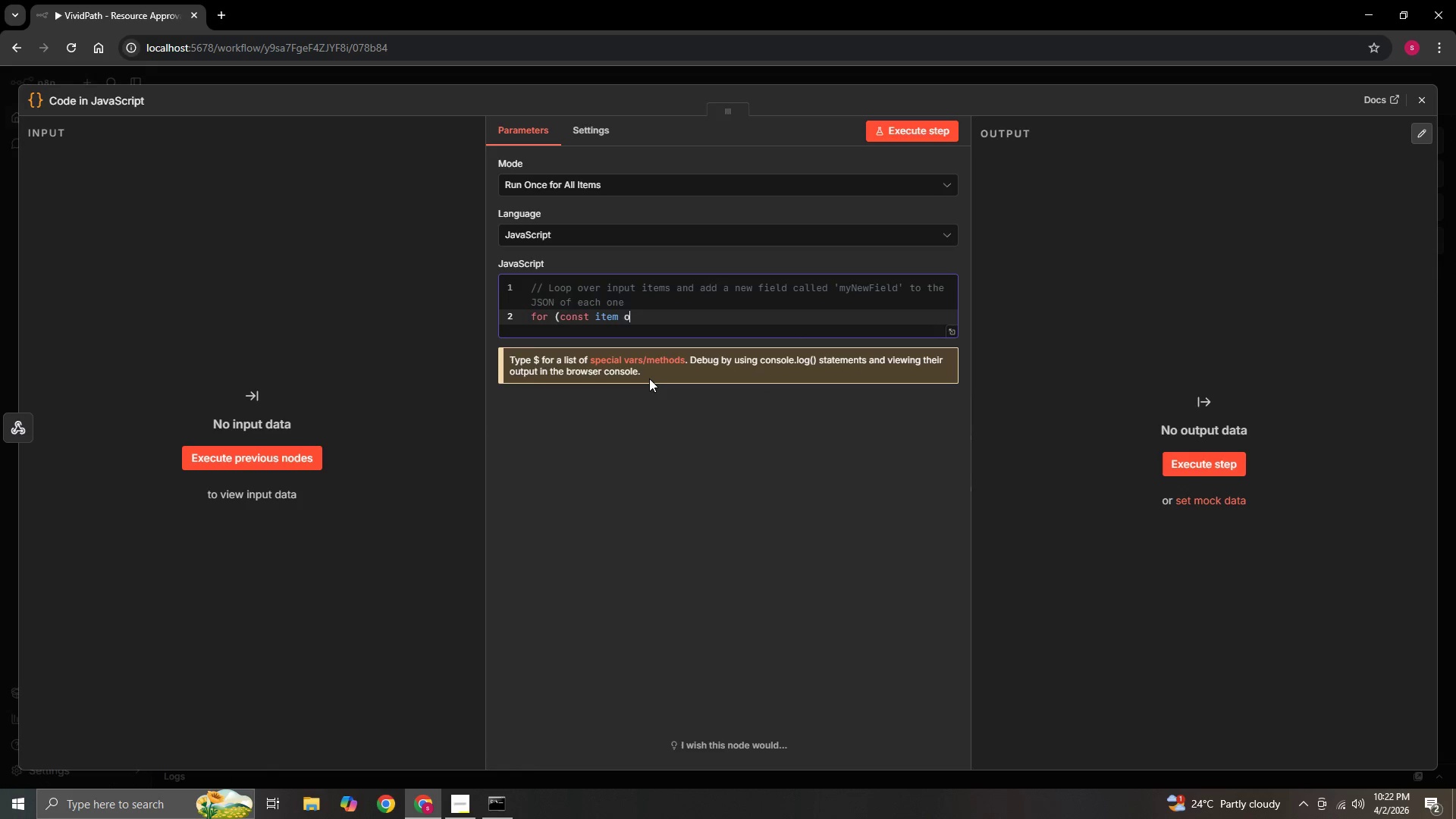 
key(Backspace)
 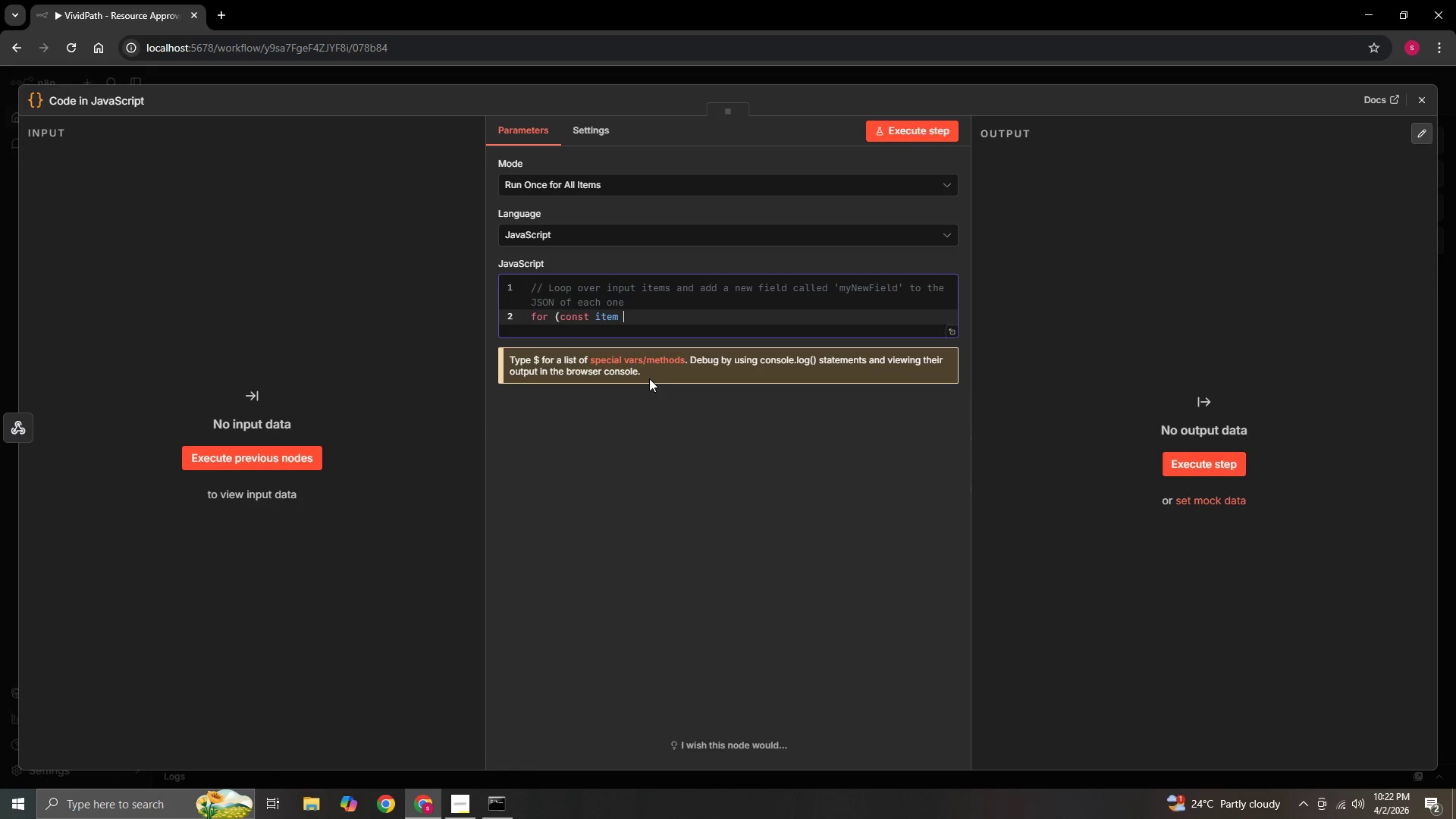 
key(Backspace)
 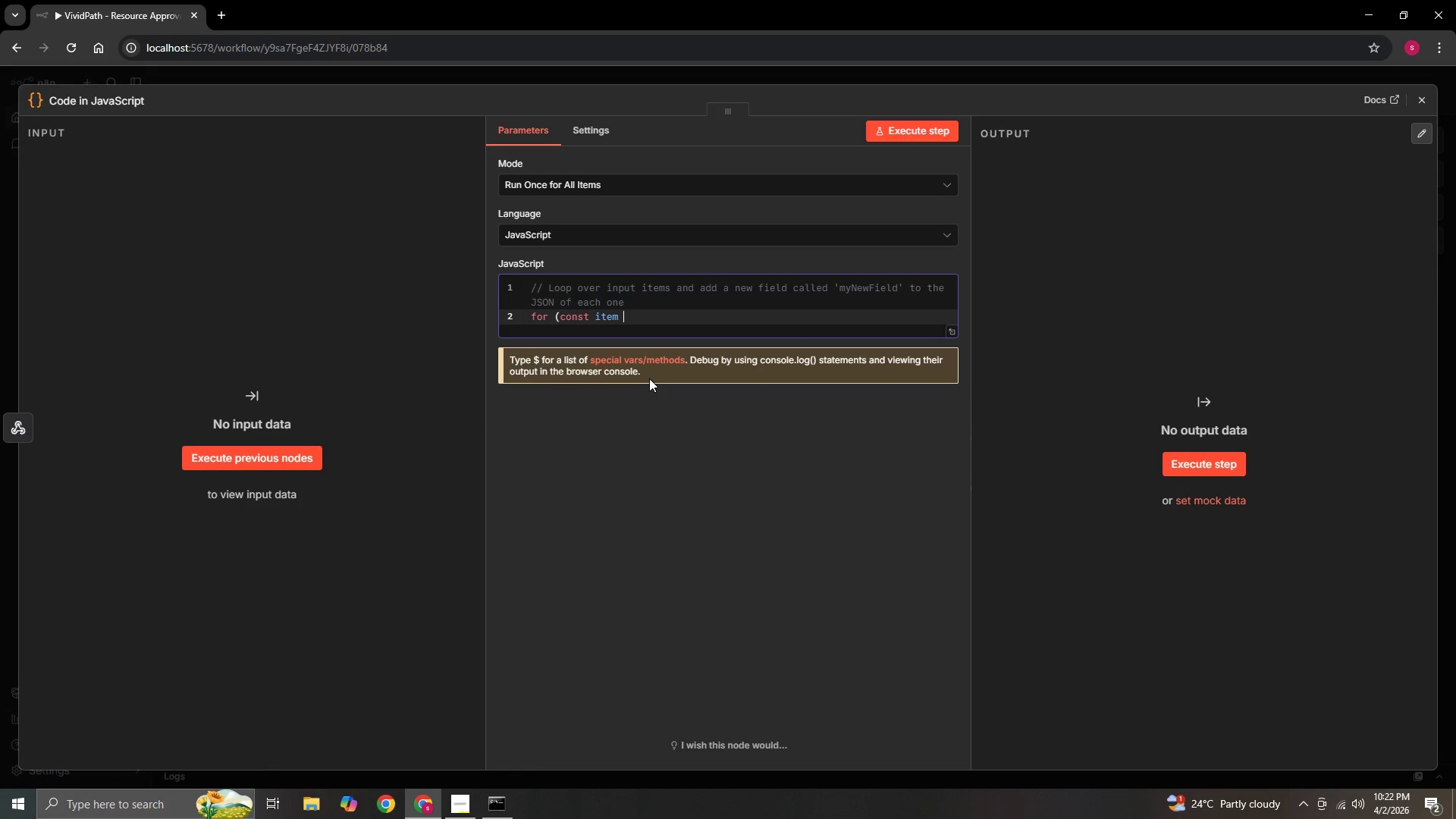 
key(Backspace)
 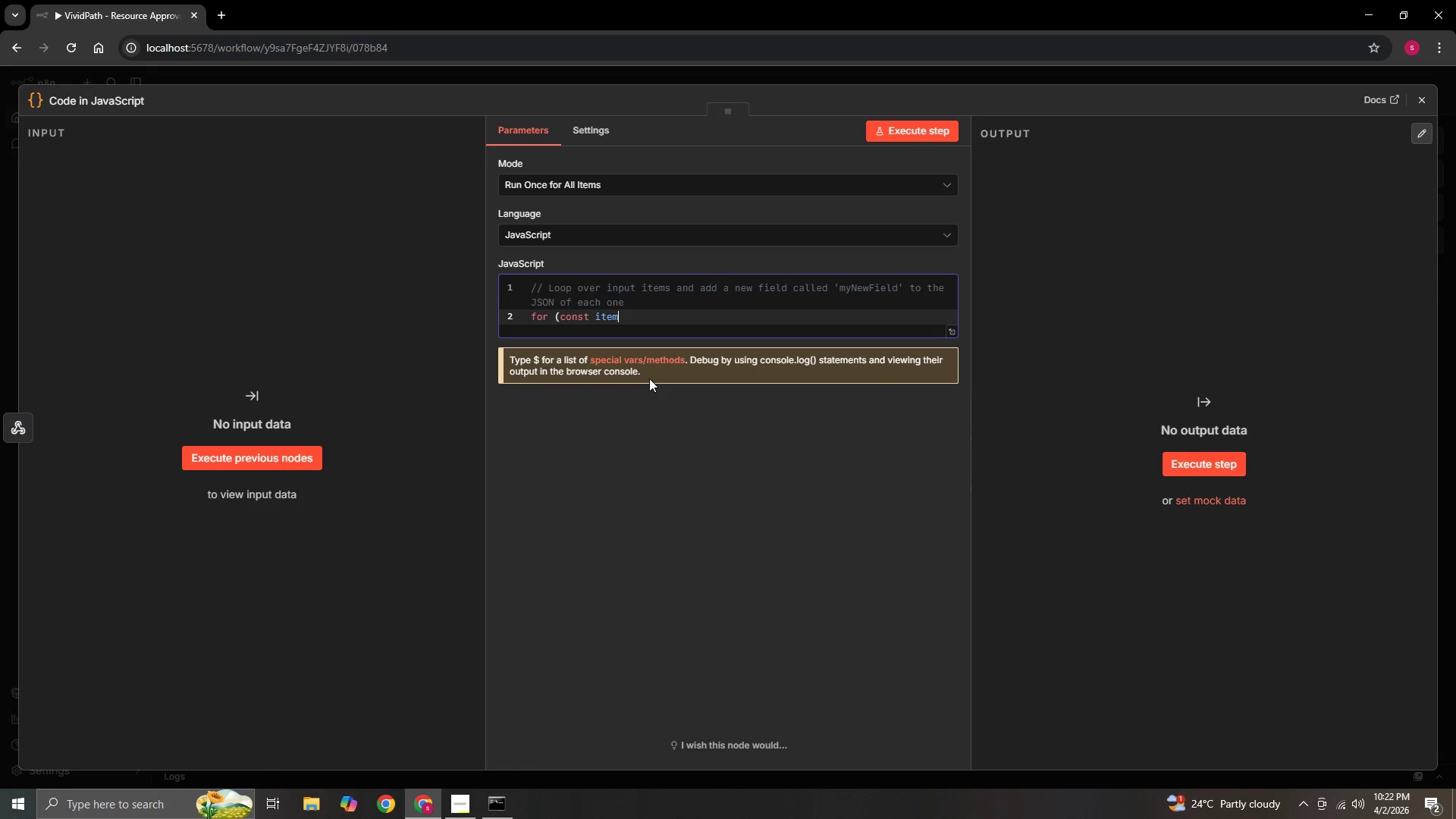 
key(Backspace)
 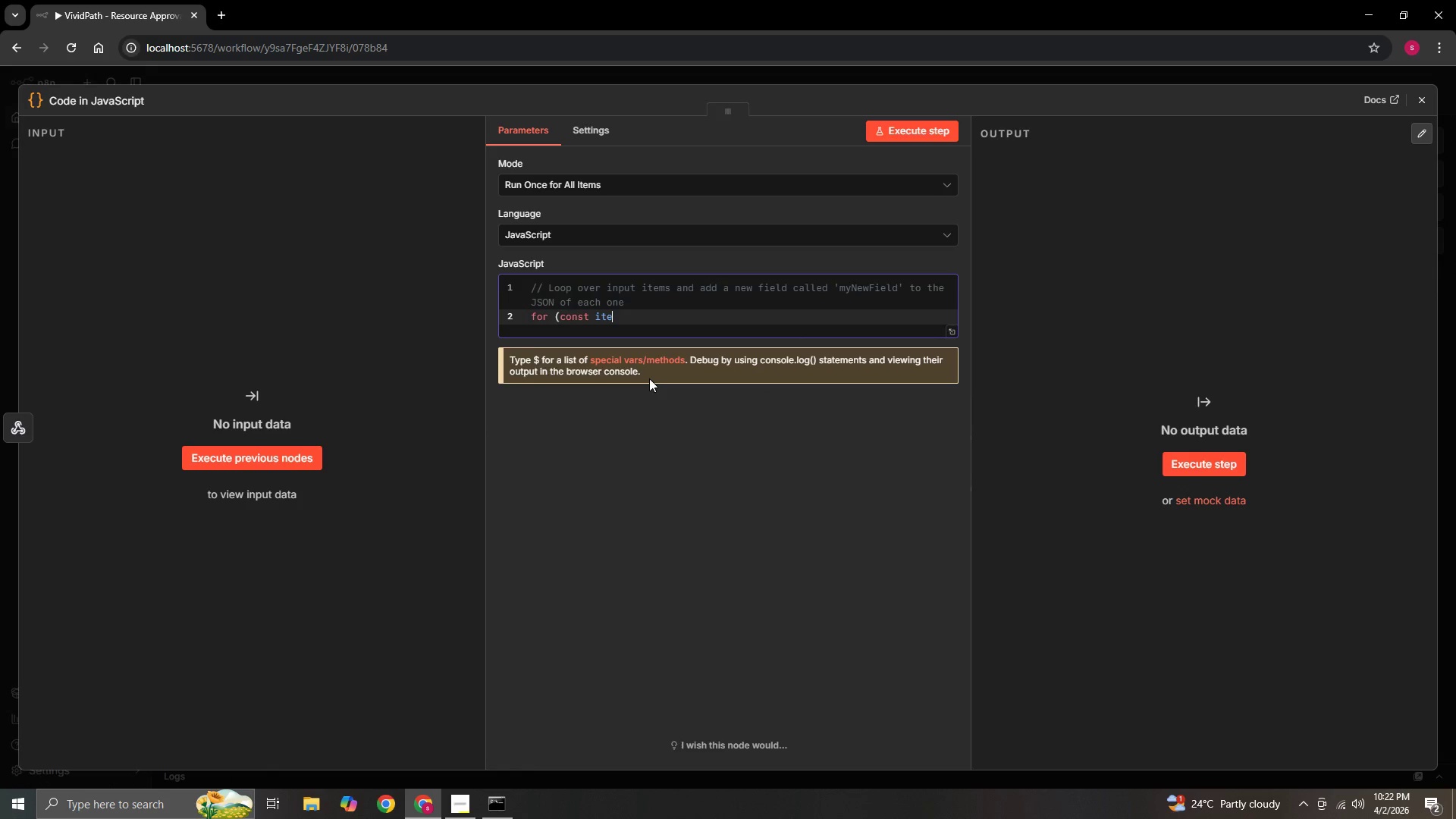 
key(Backspace)
 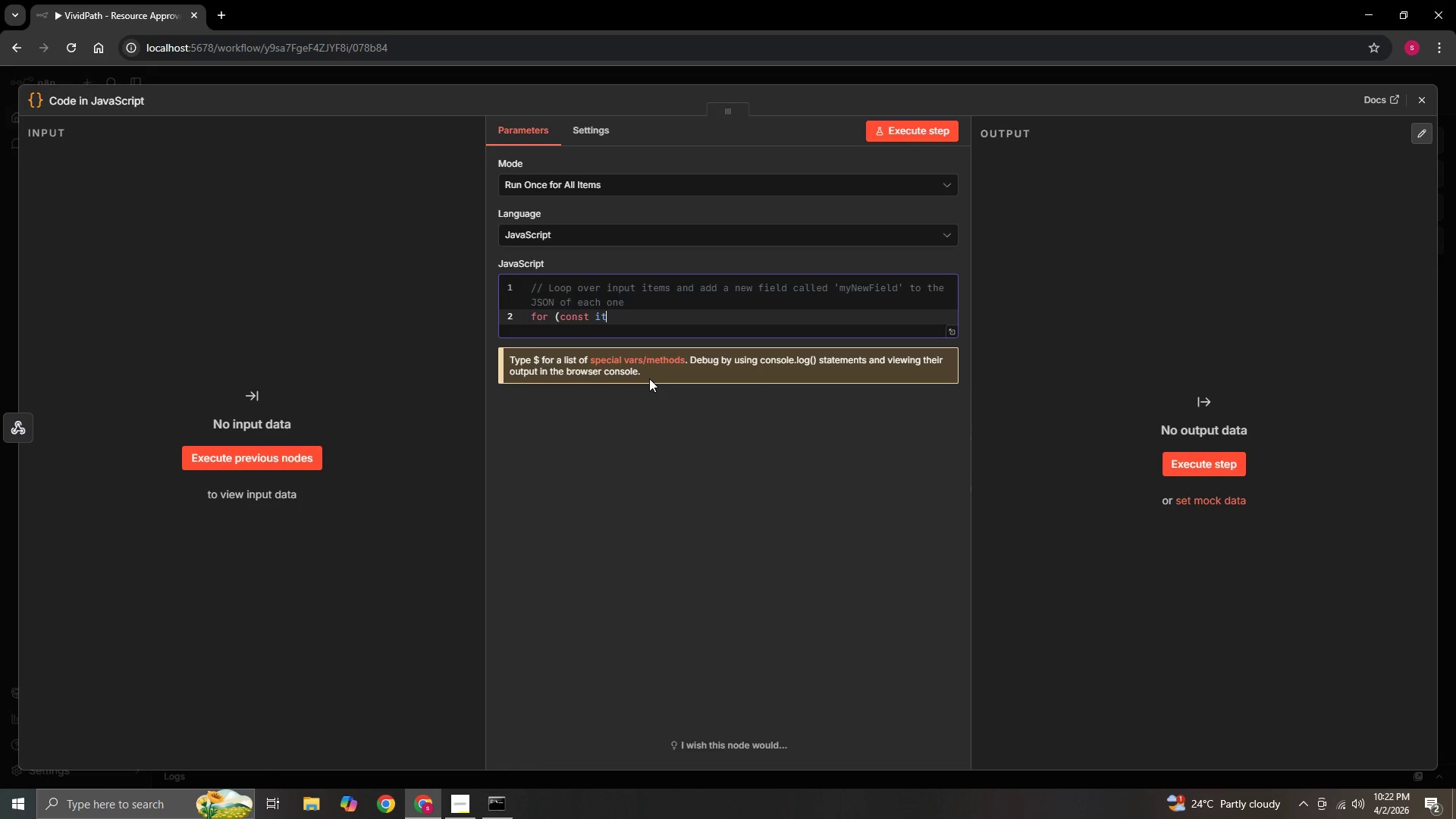 
key(Backspace)
 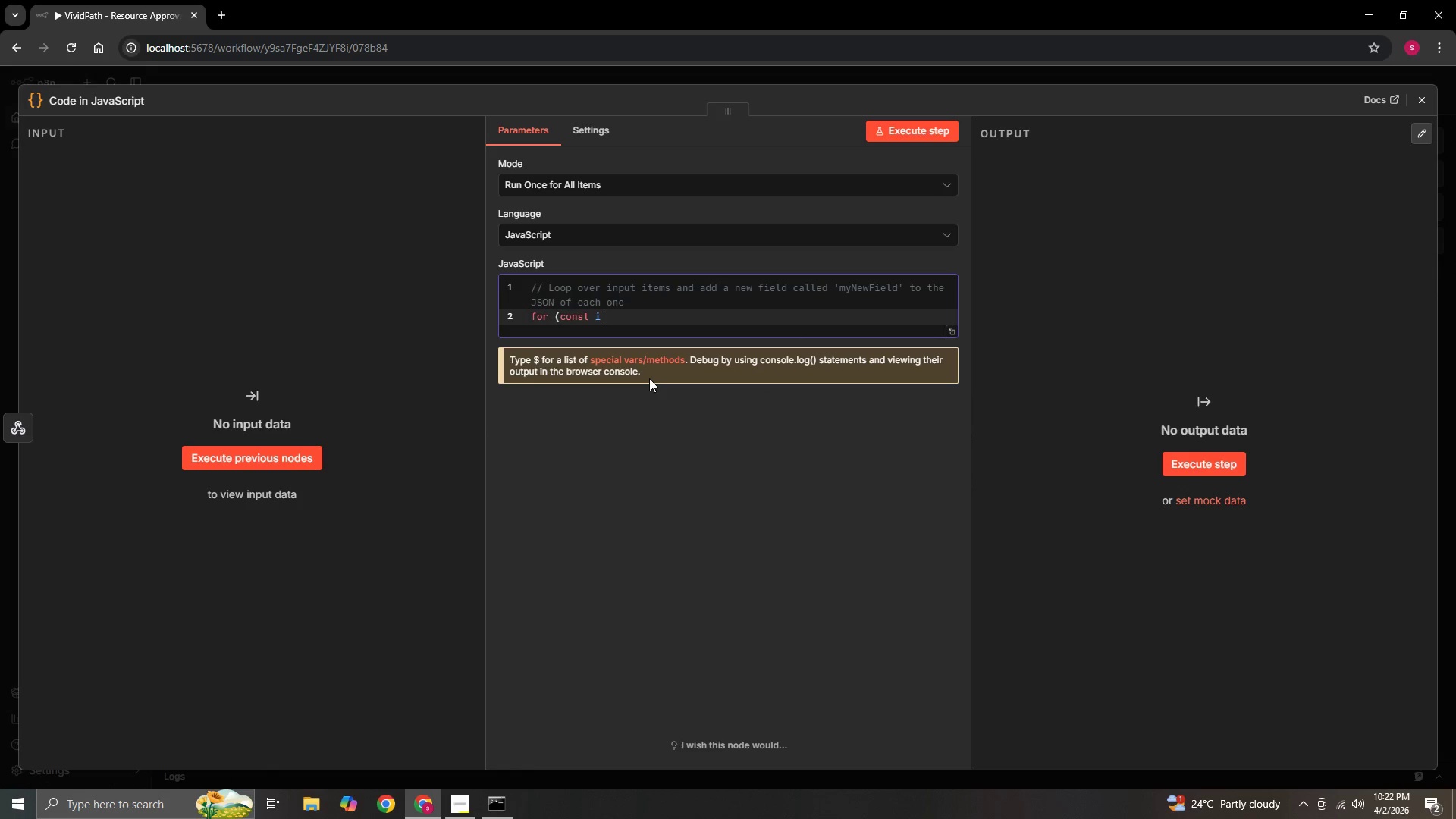 
key(Backspace)
 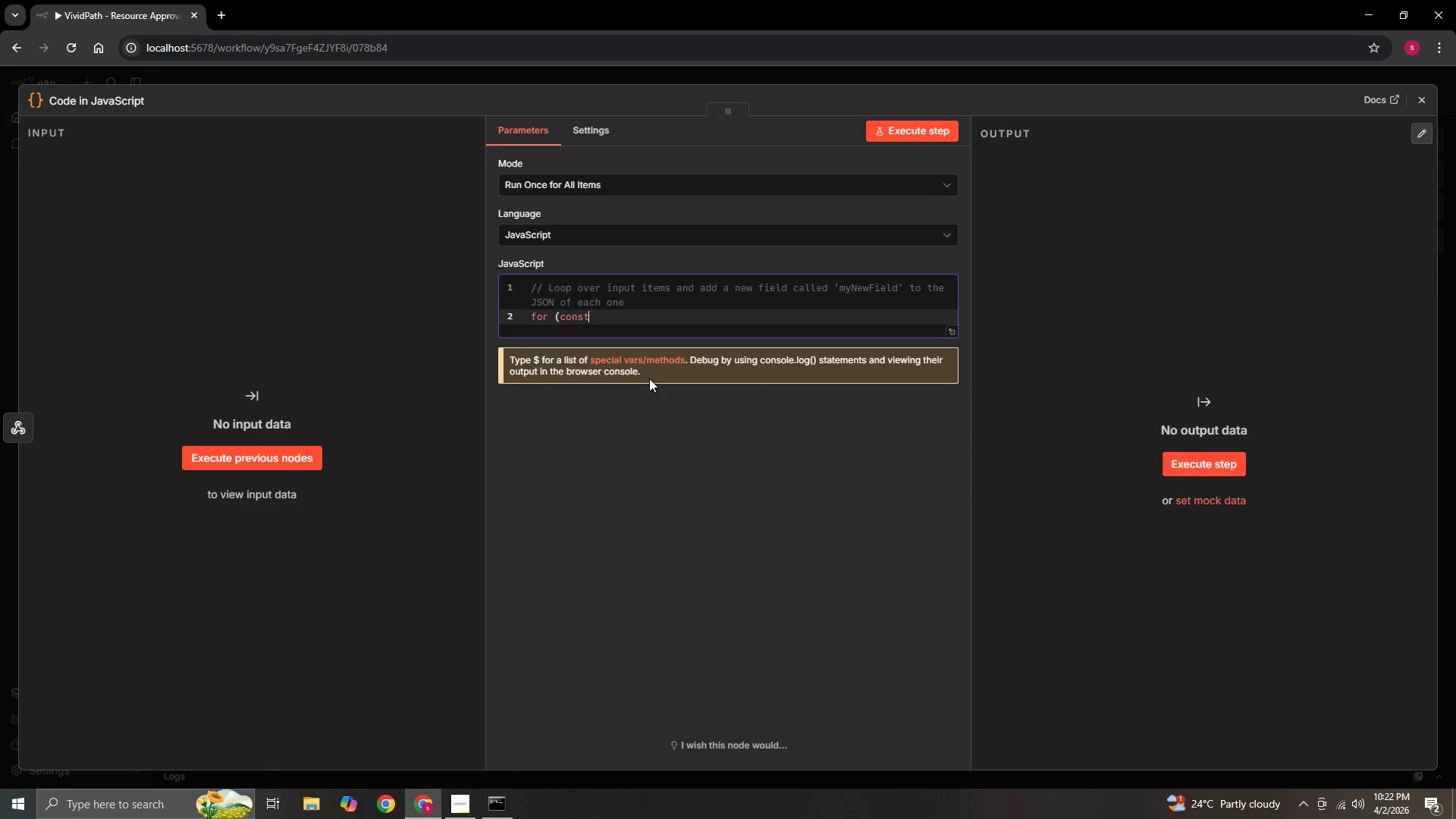 
key(Backspace)
 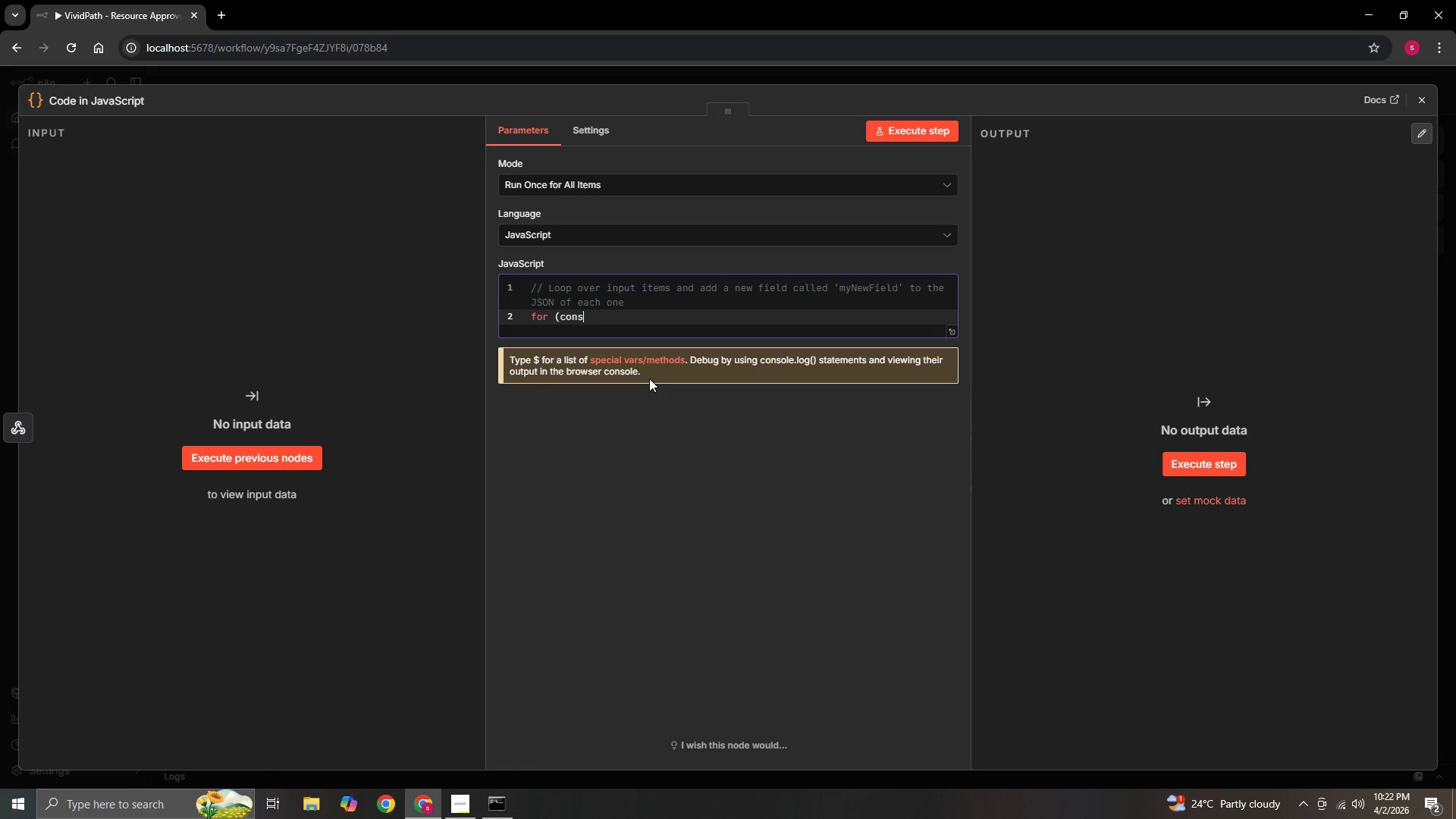 
key(Backspace)
 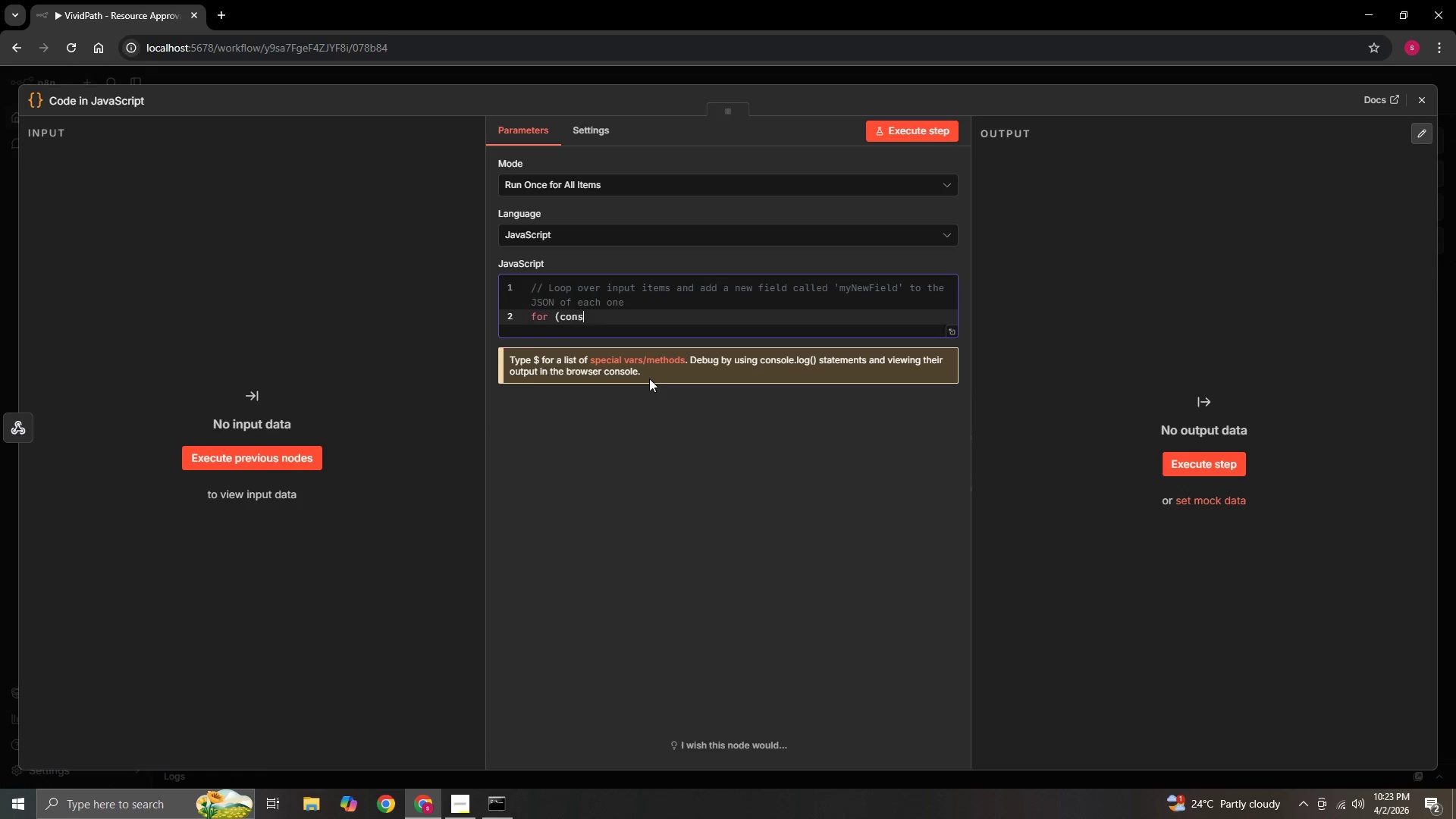 
key(Backspace)
 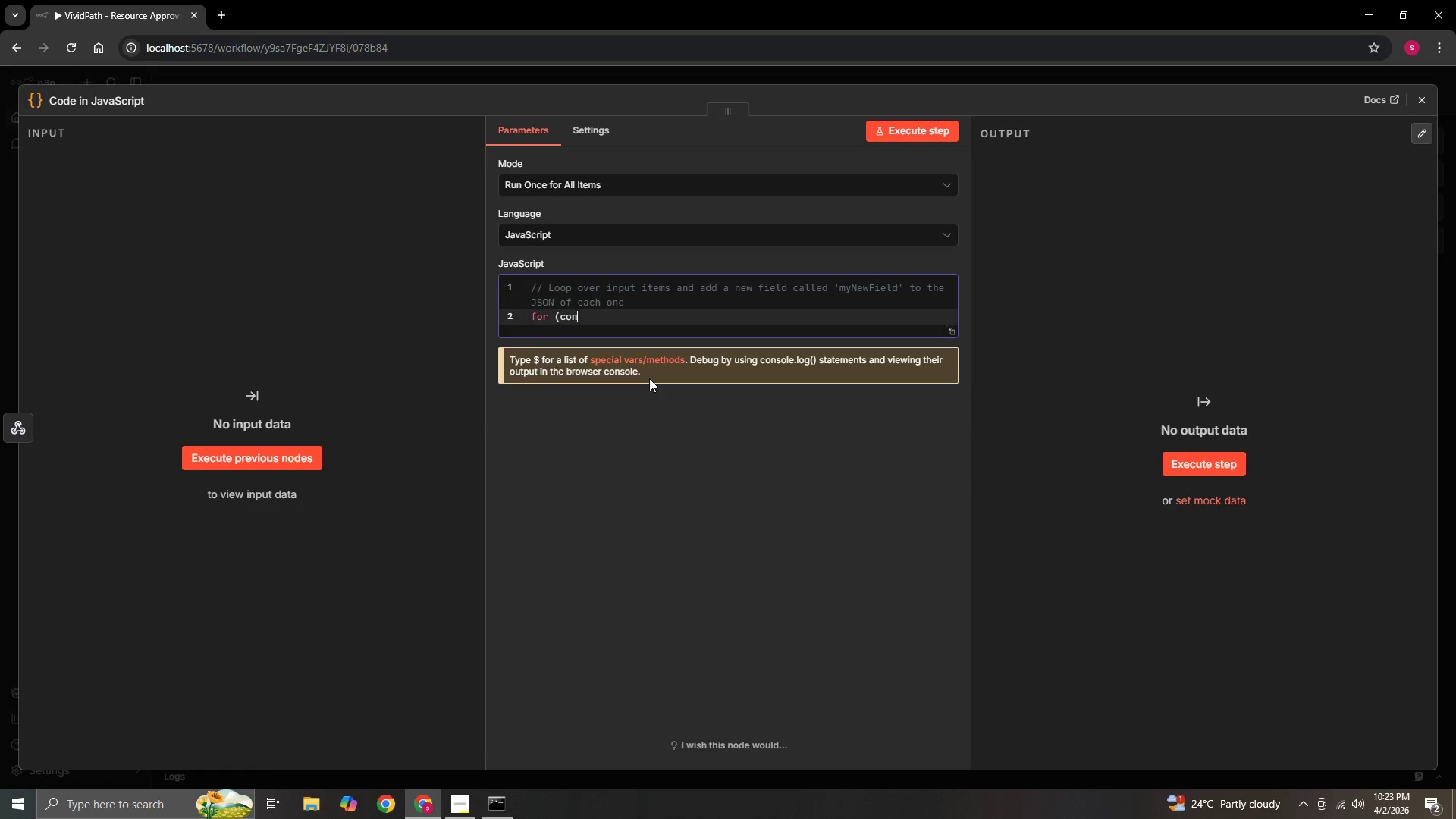 
key(Backspace)
 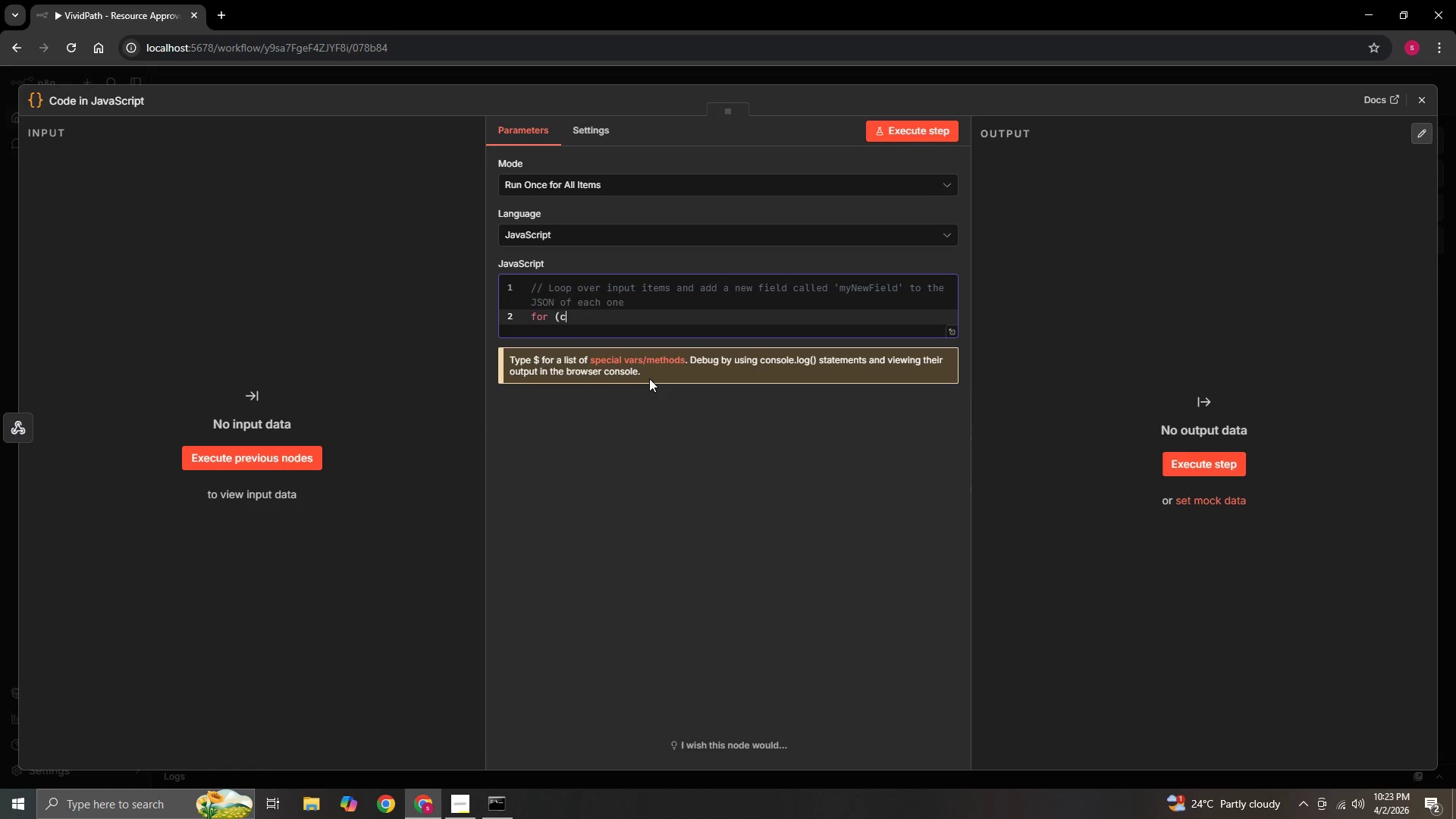 
key(Backspace)
 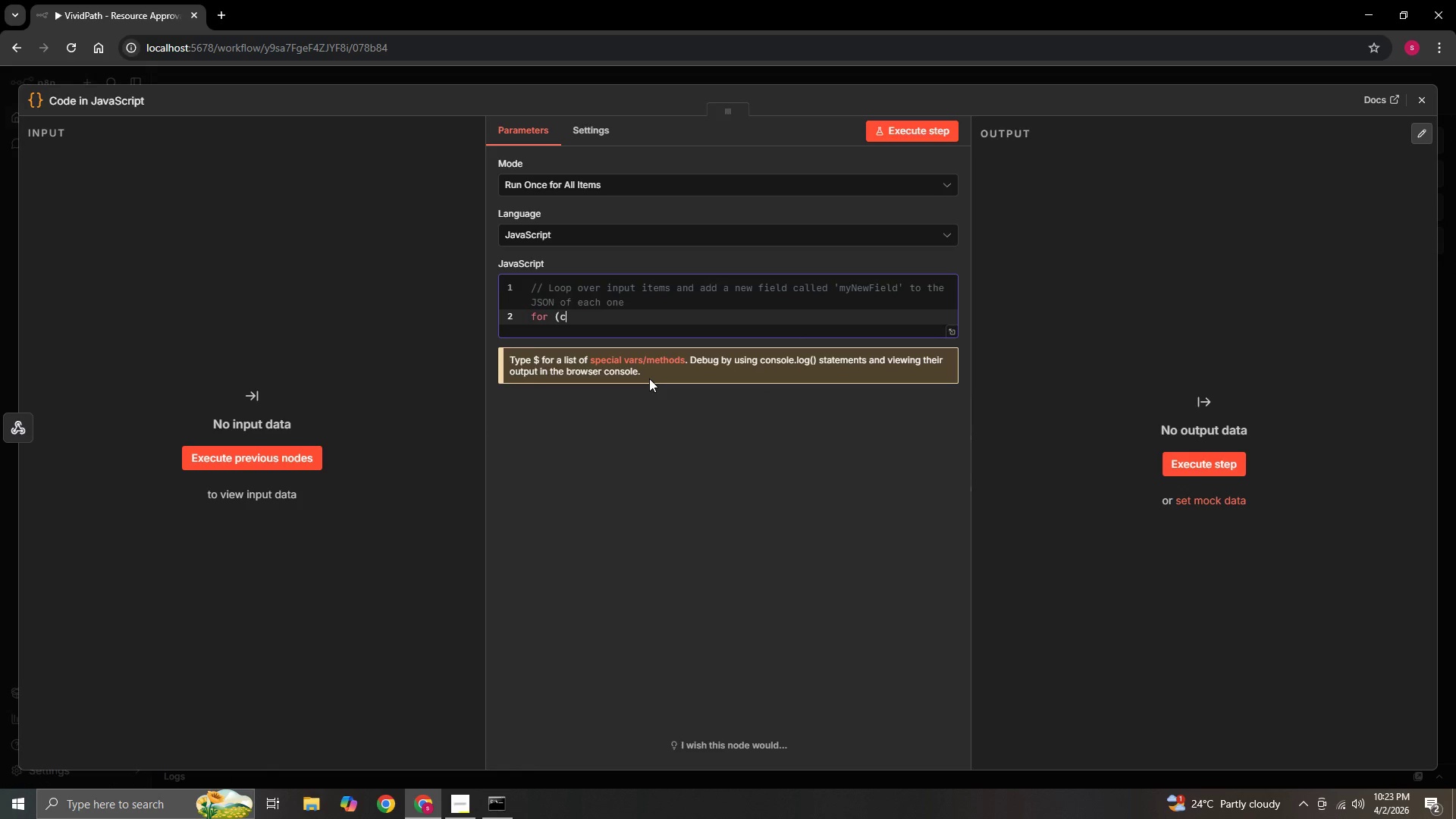 
key(Backspace)
 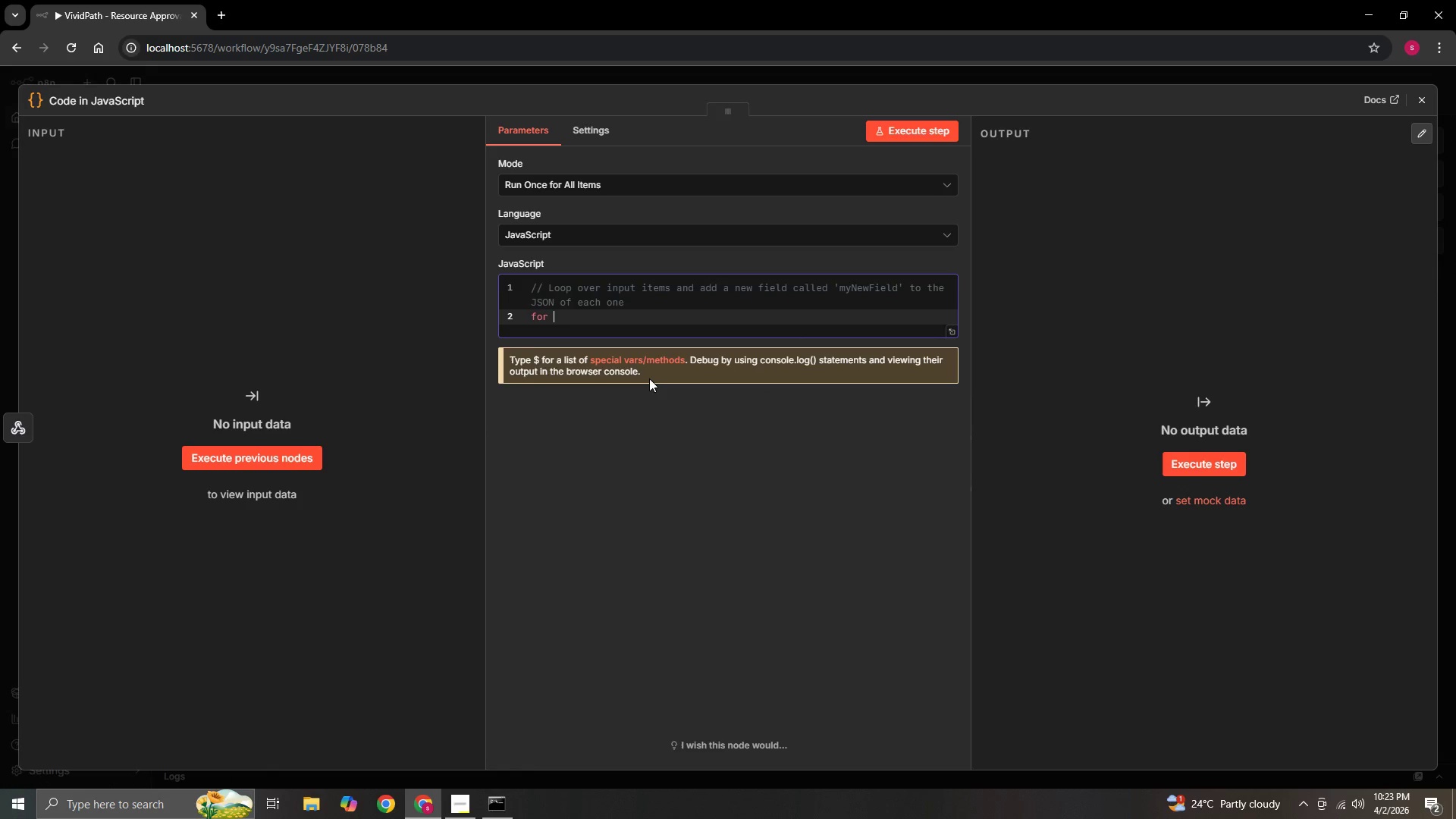 
key(Backspace)
 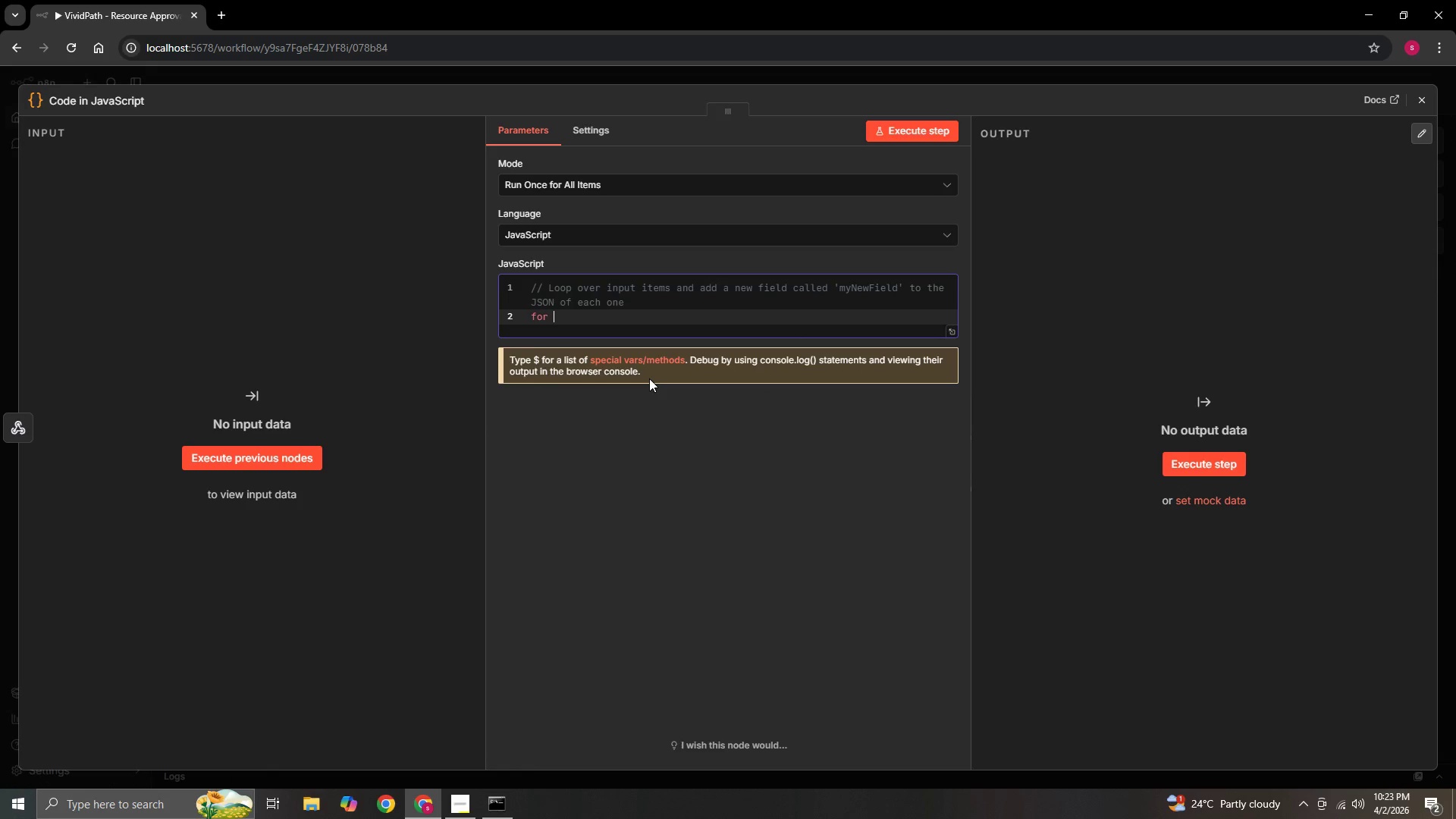 
key(Backspace)
 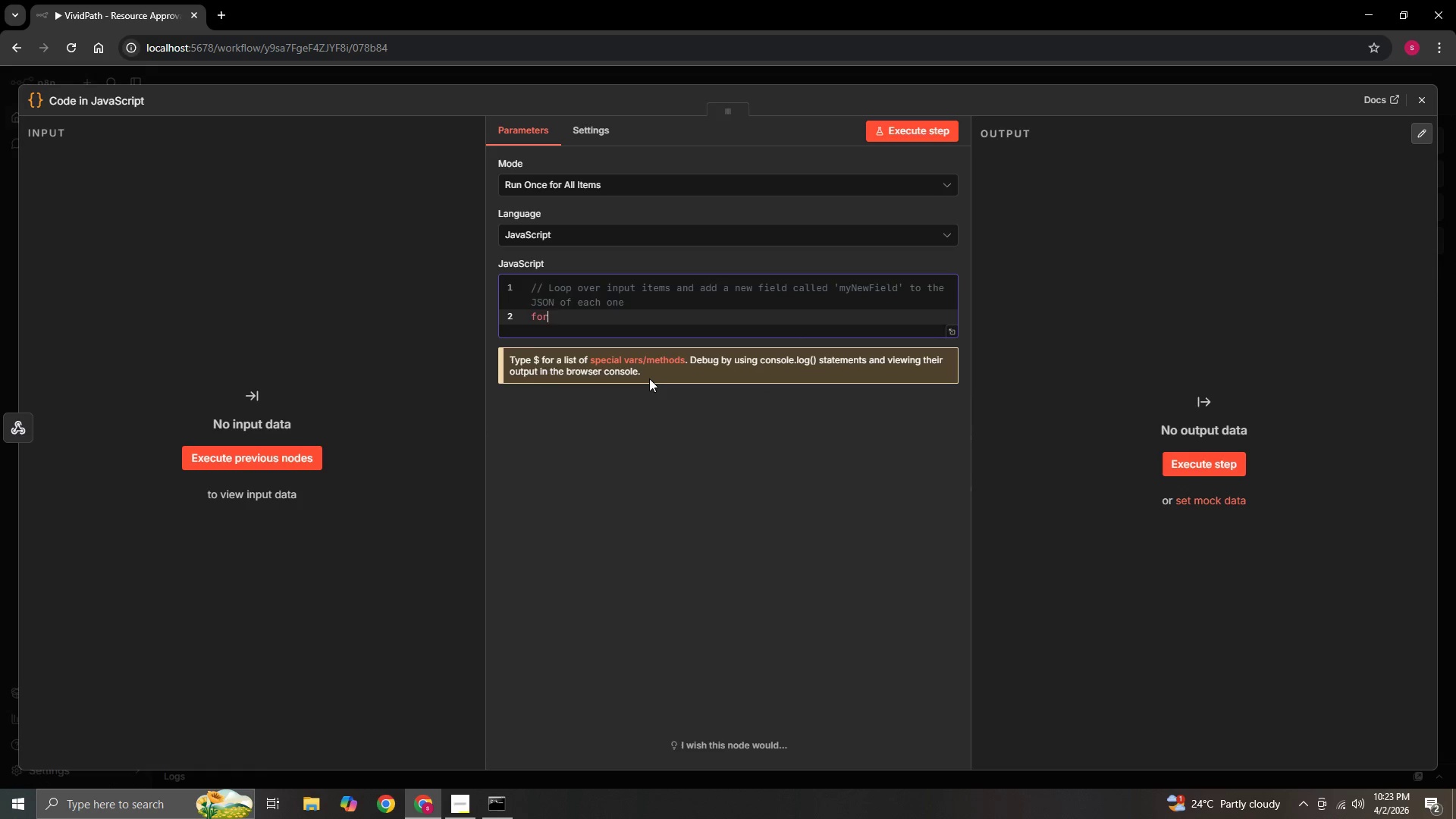 
key(Backspace)
 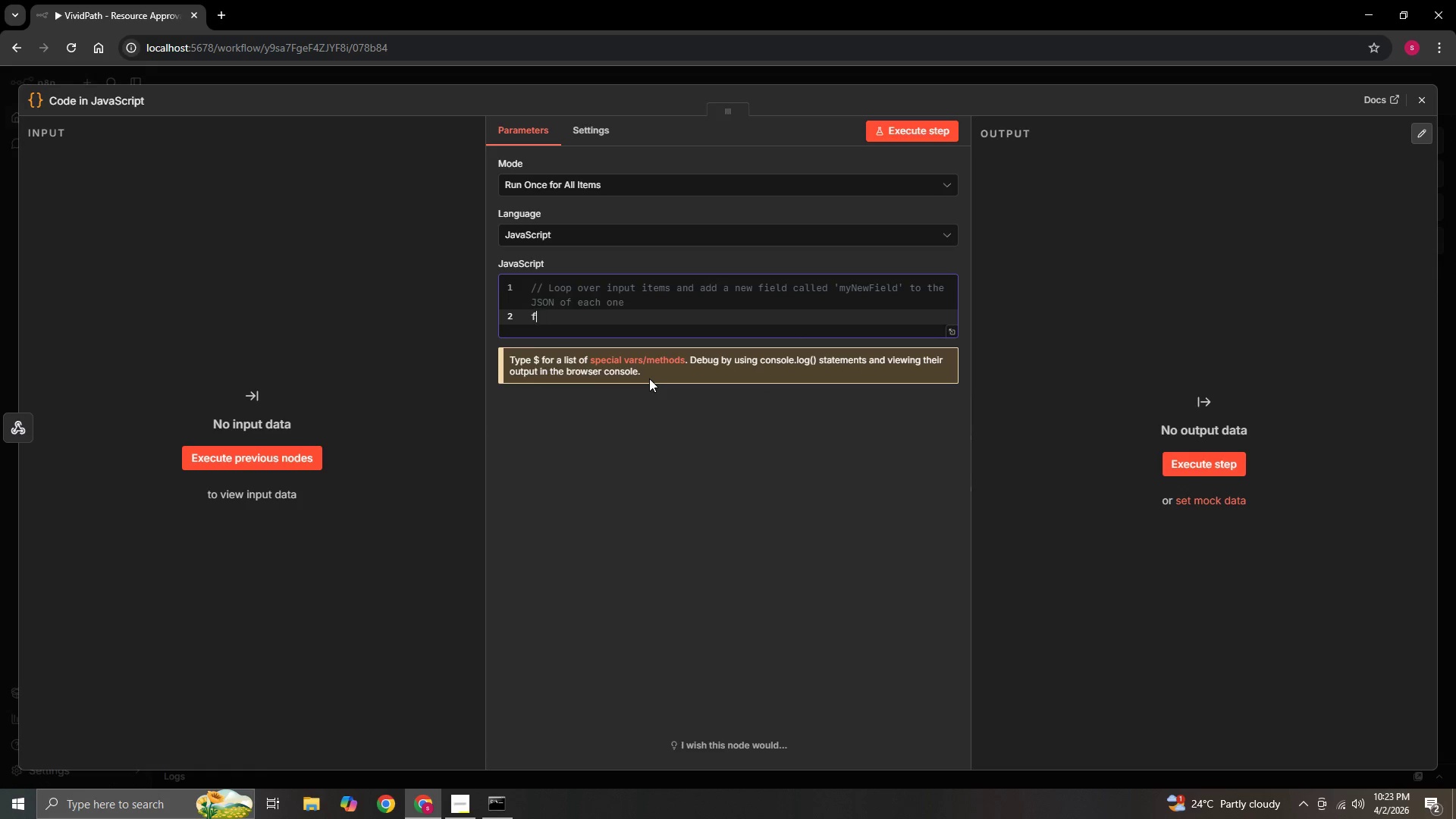 
key(Backspace)
 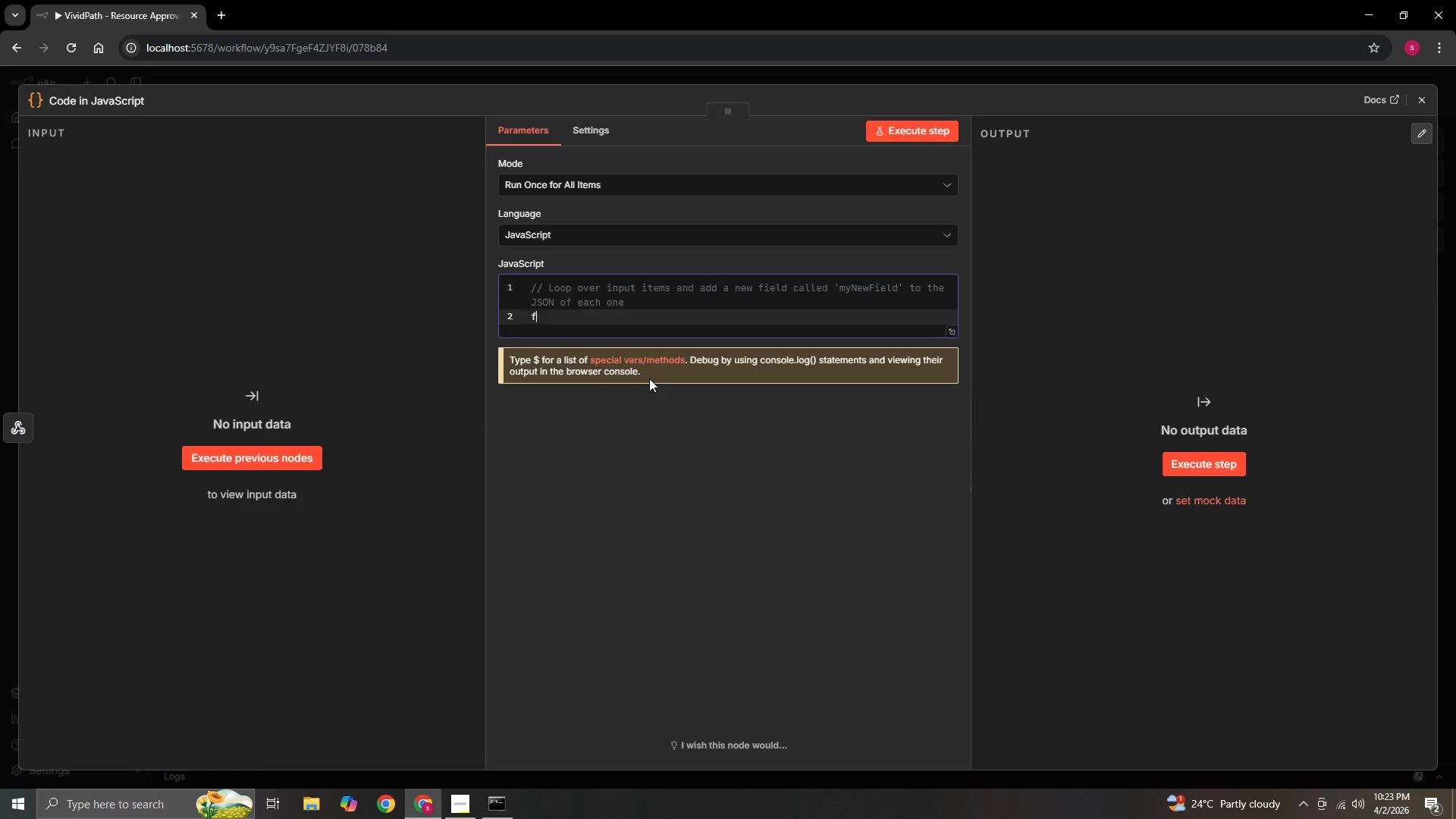 
key(Backspace)
 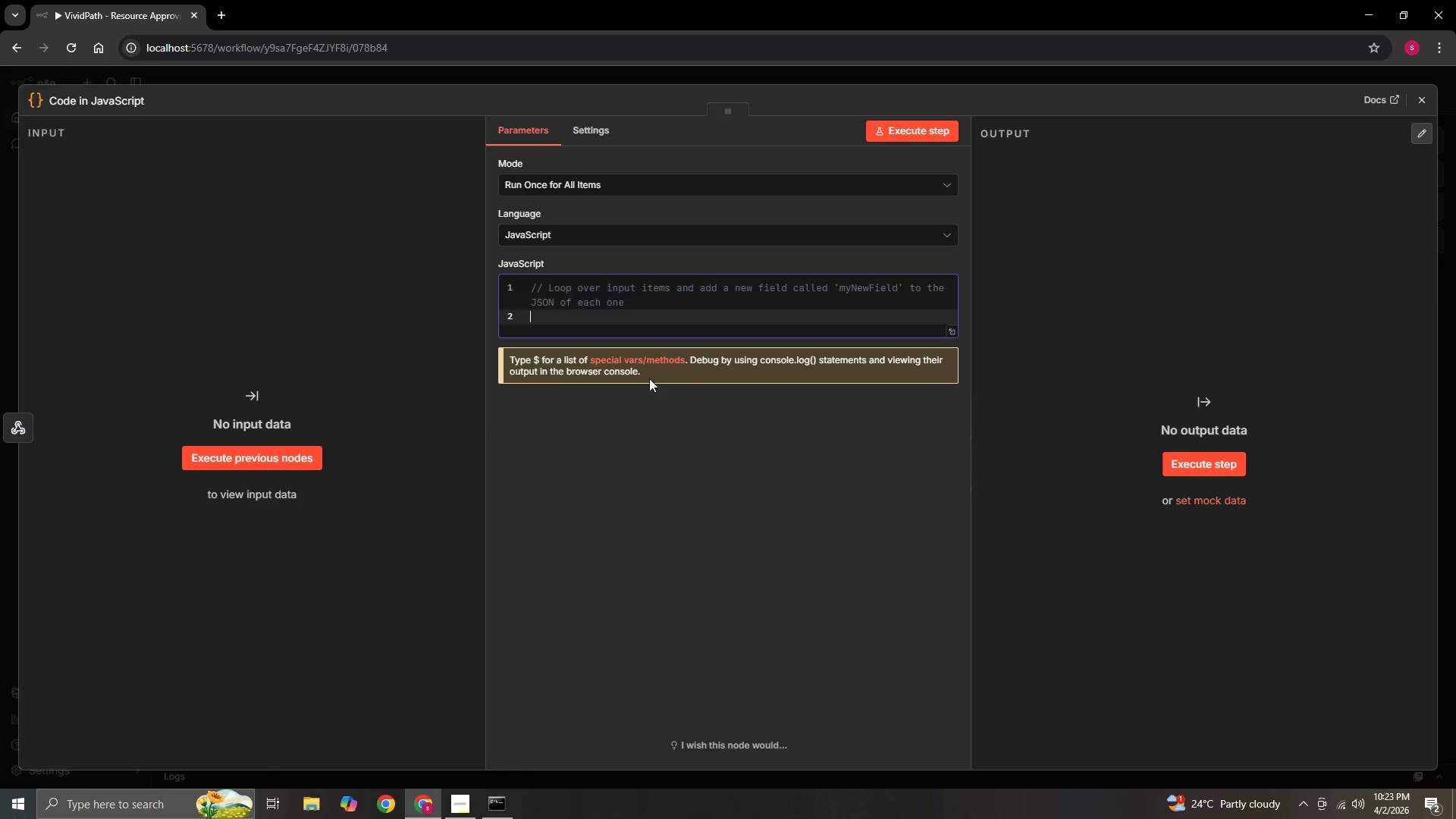 
key(Backspace)
 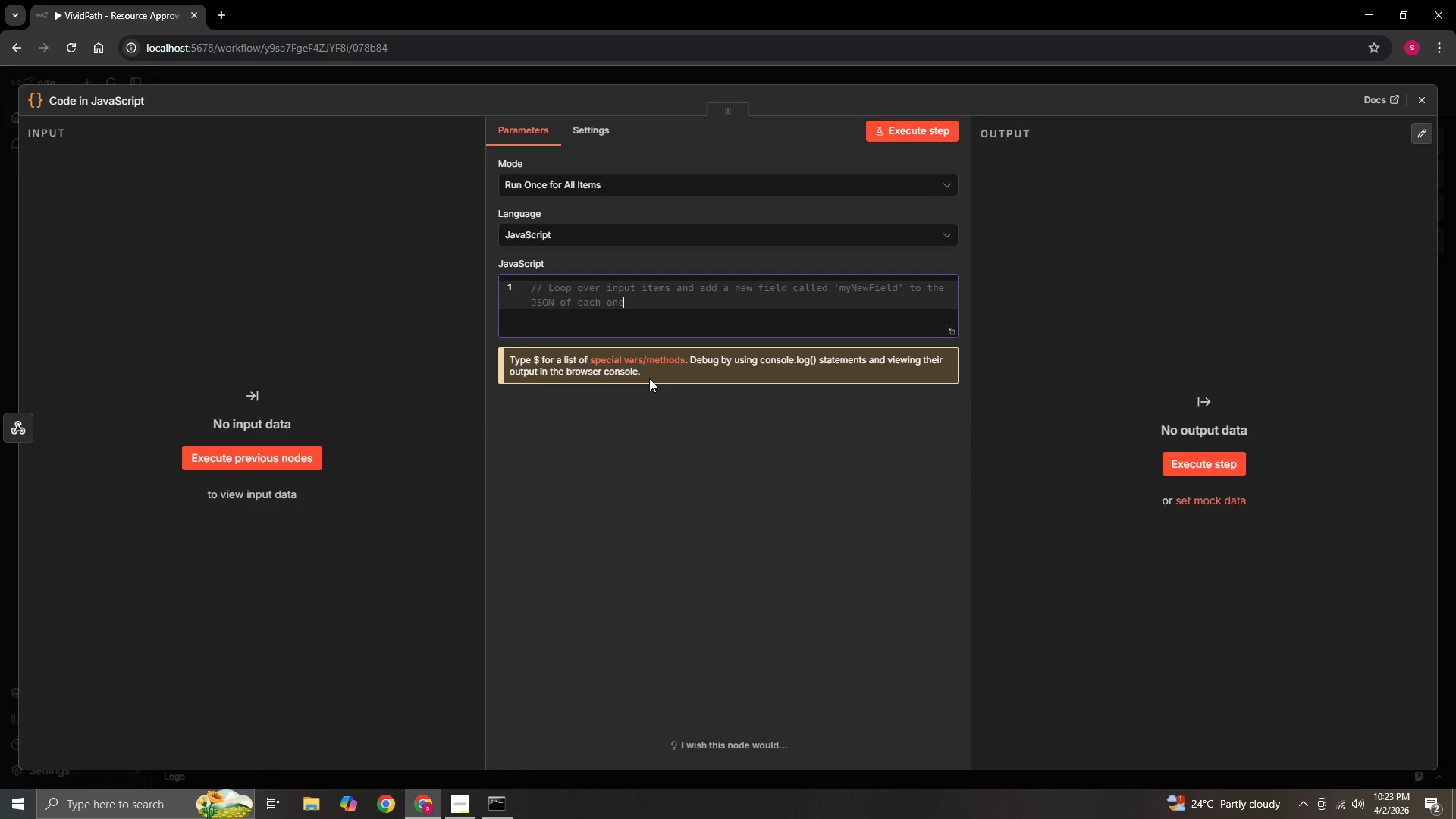 
key(Backspace)
 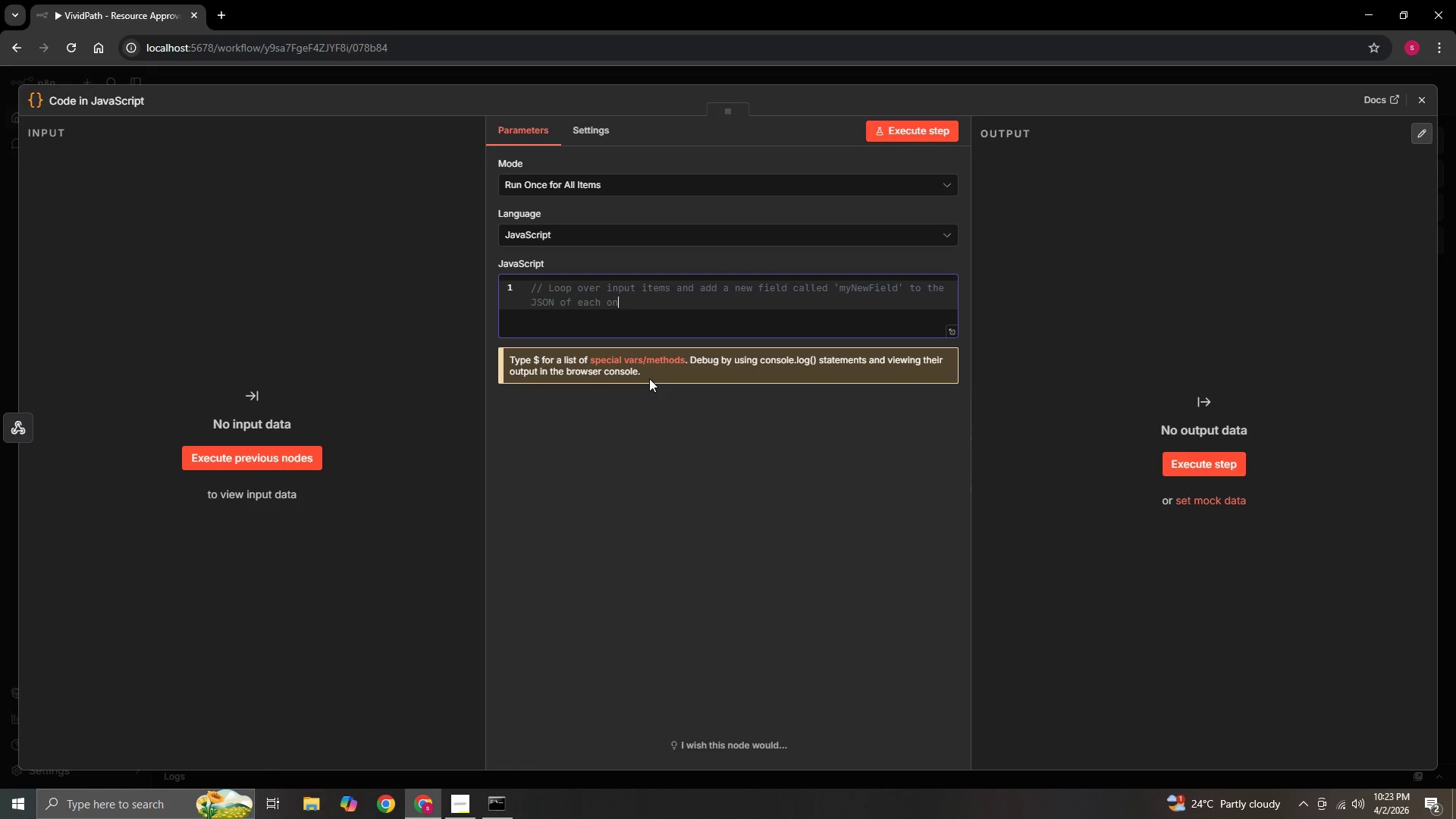 
key(Backspace)
 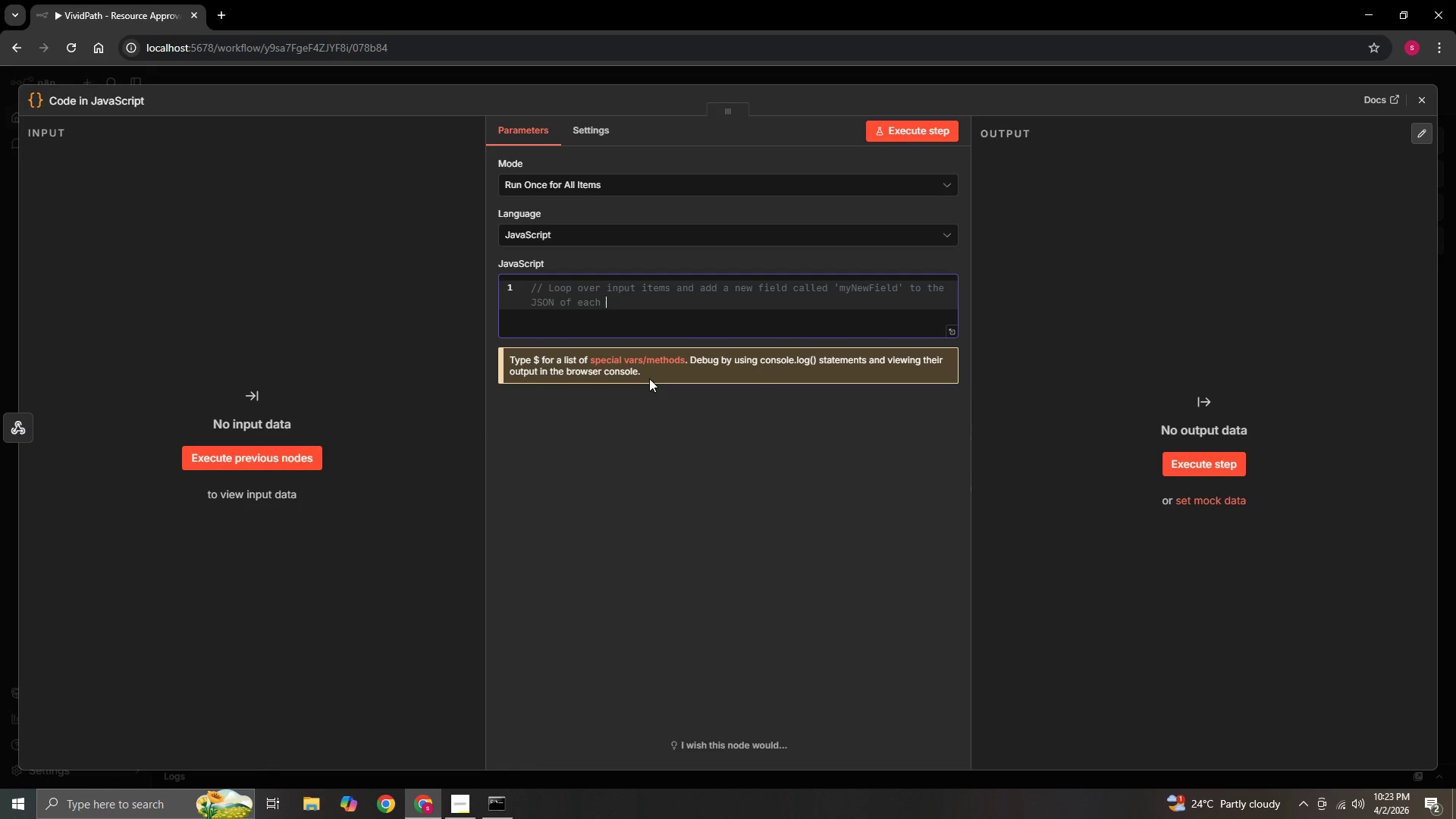 
key(Backspace)
 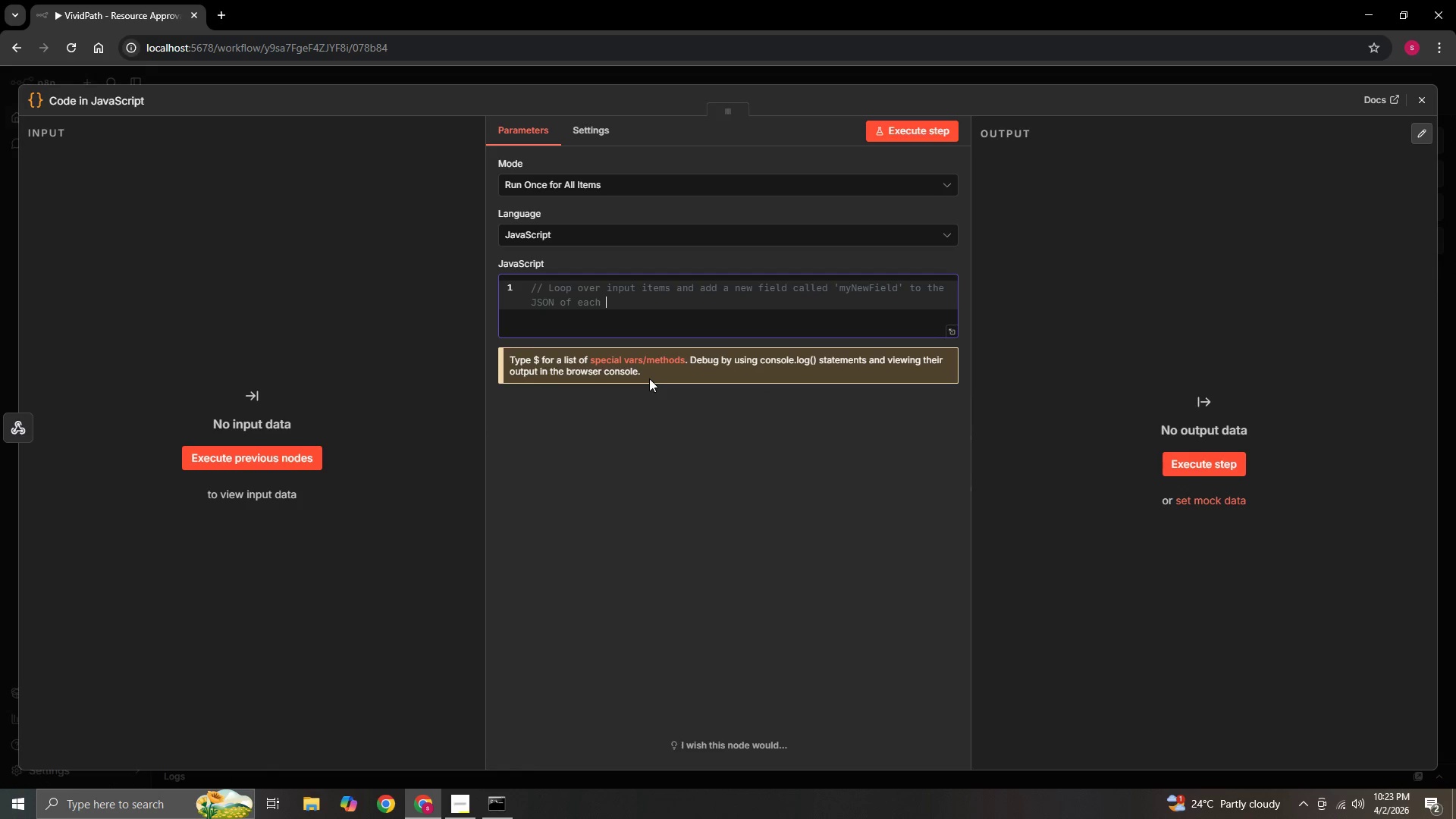 
key(Backspace)
 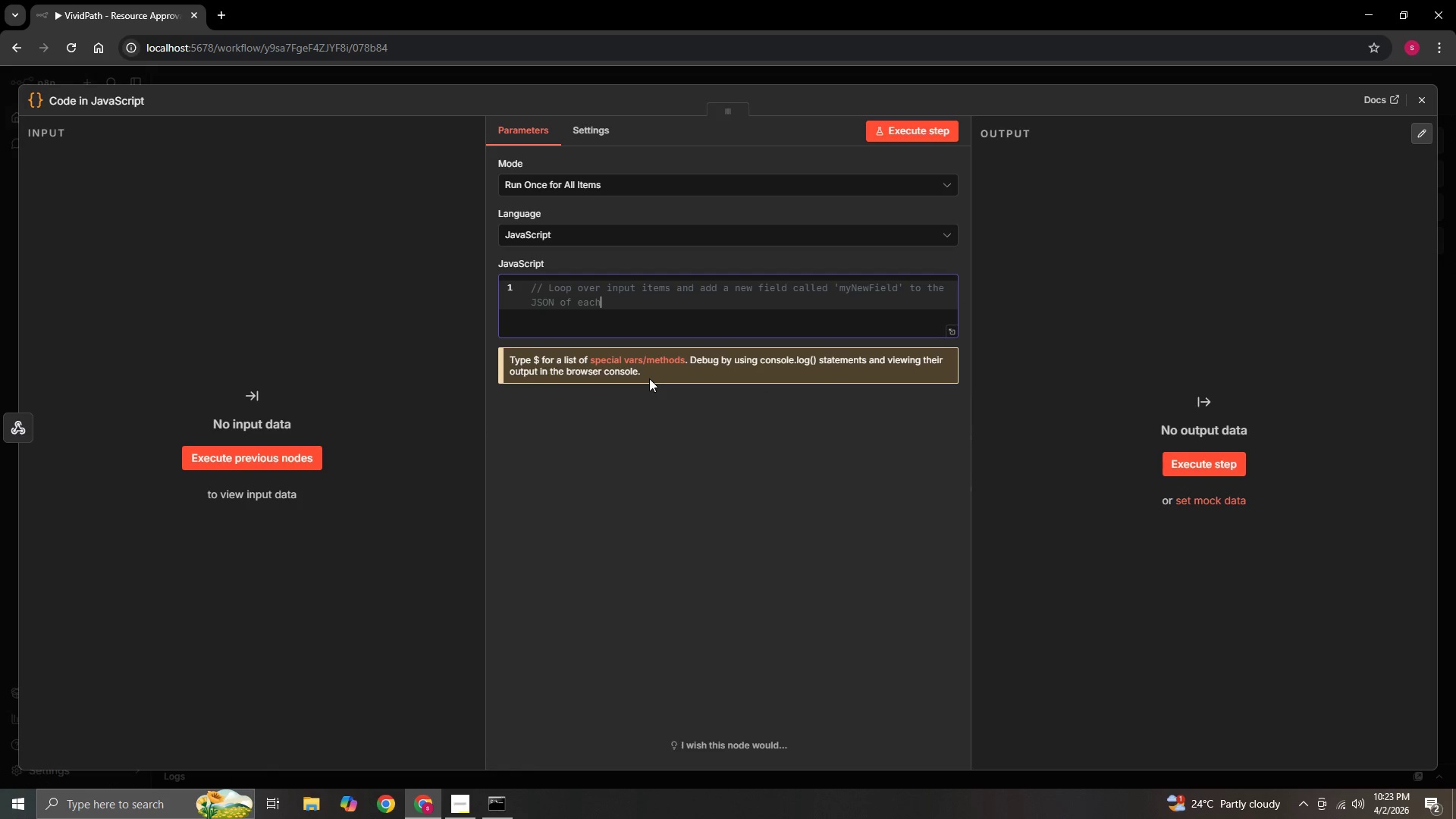 
key(Backspace)
 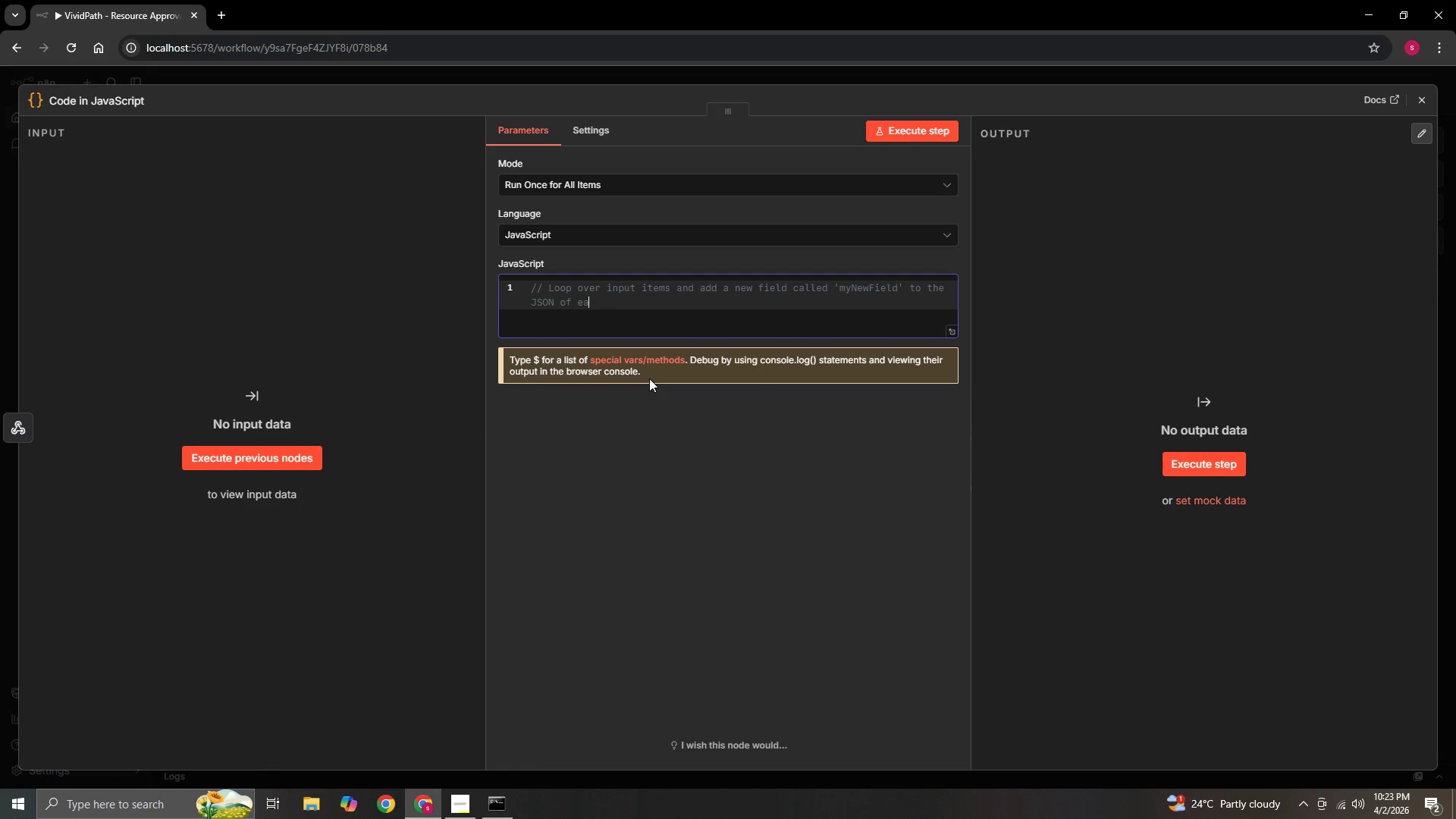 
key(Backspace)
 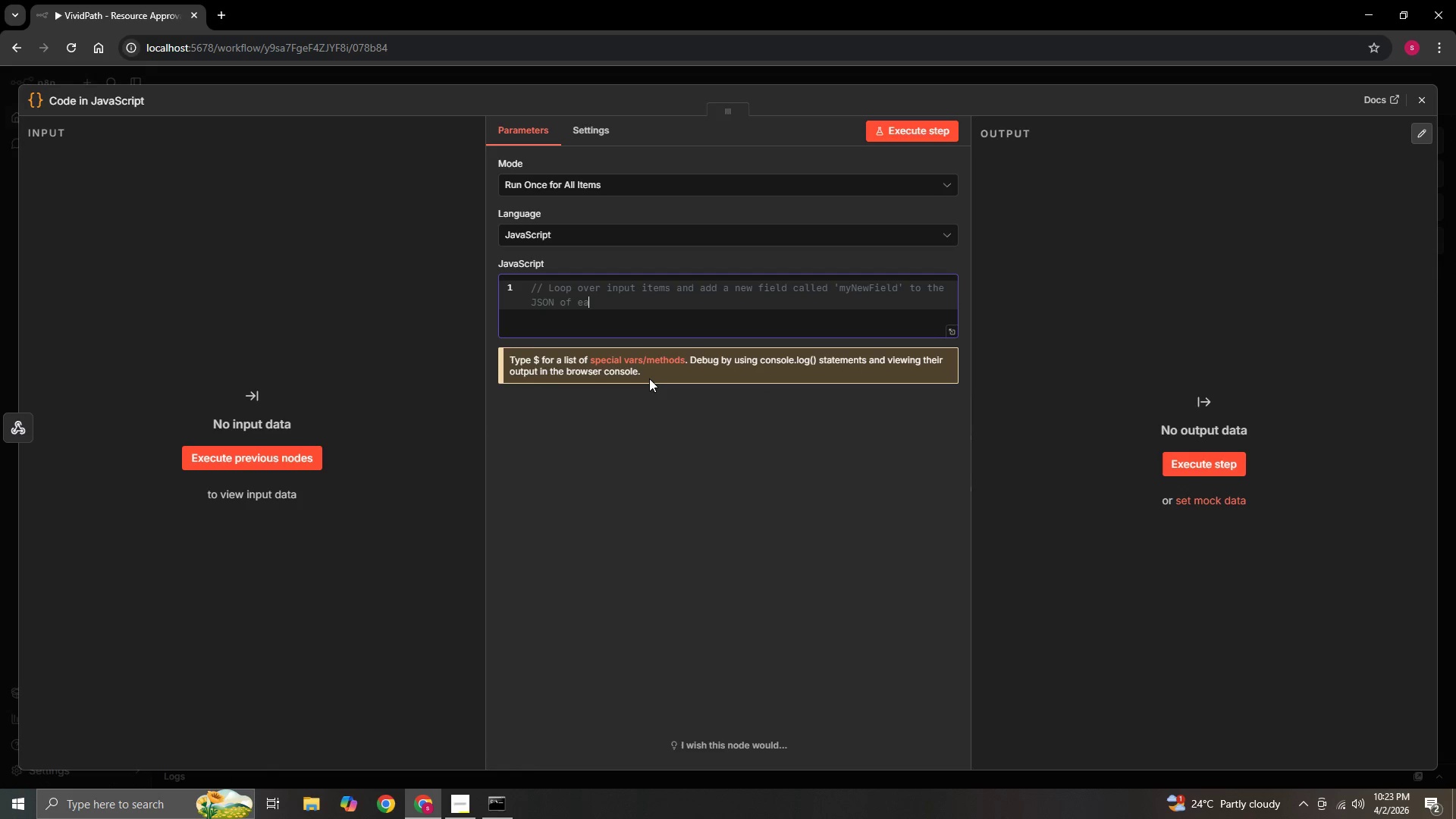 
key(Backspace)
 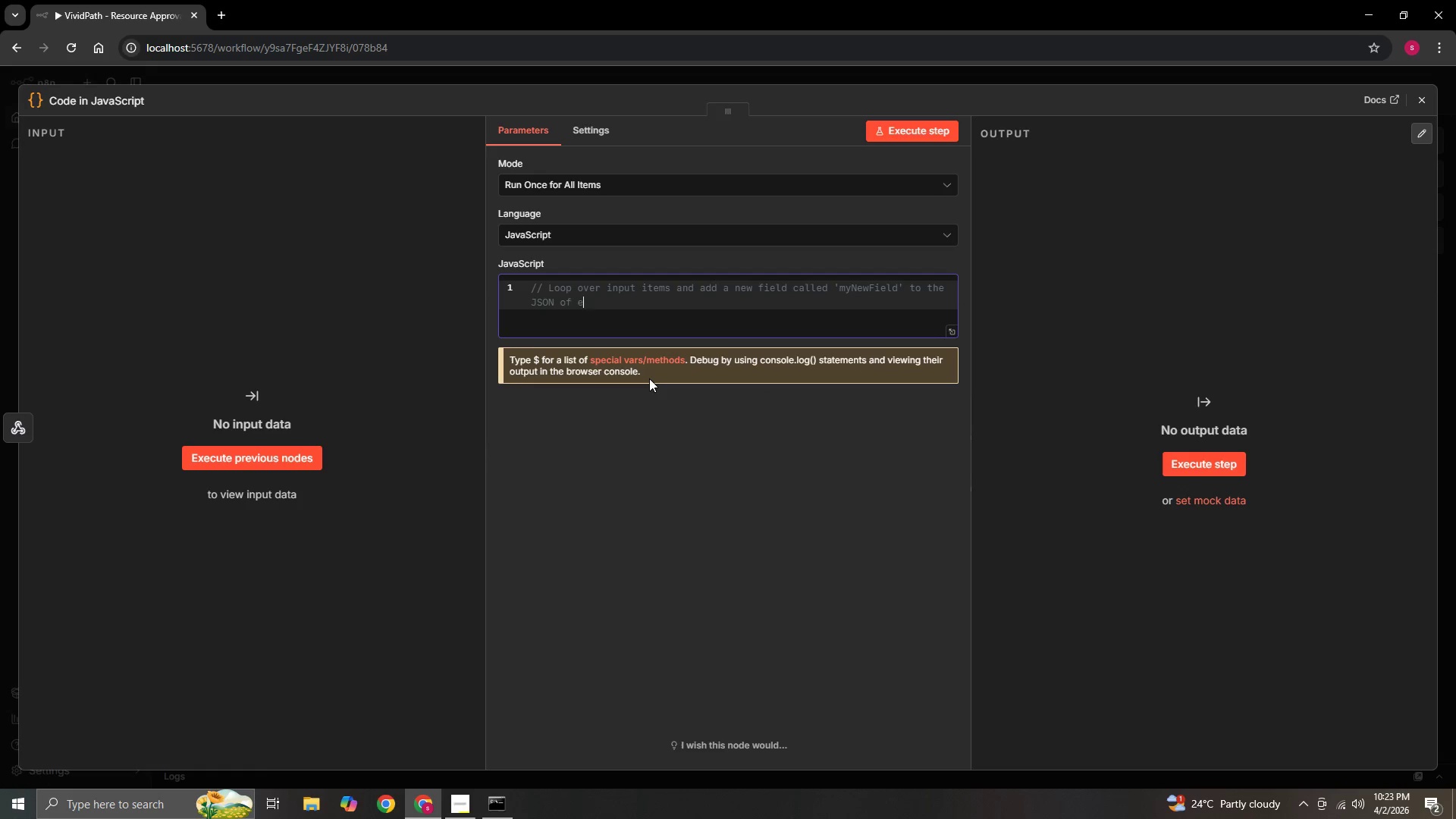 
key(Backspace)
 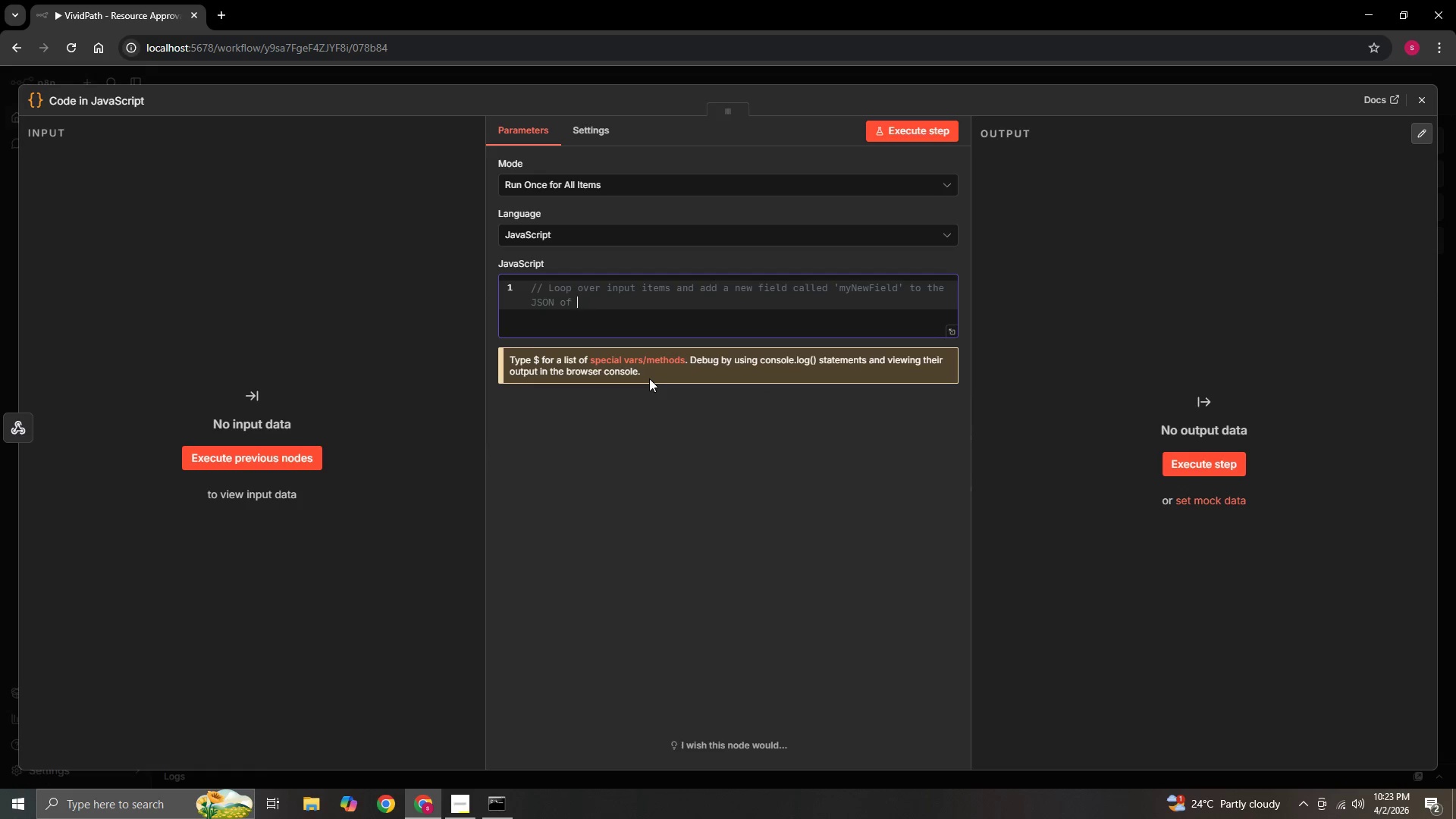 
key(Backspace)
 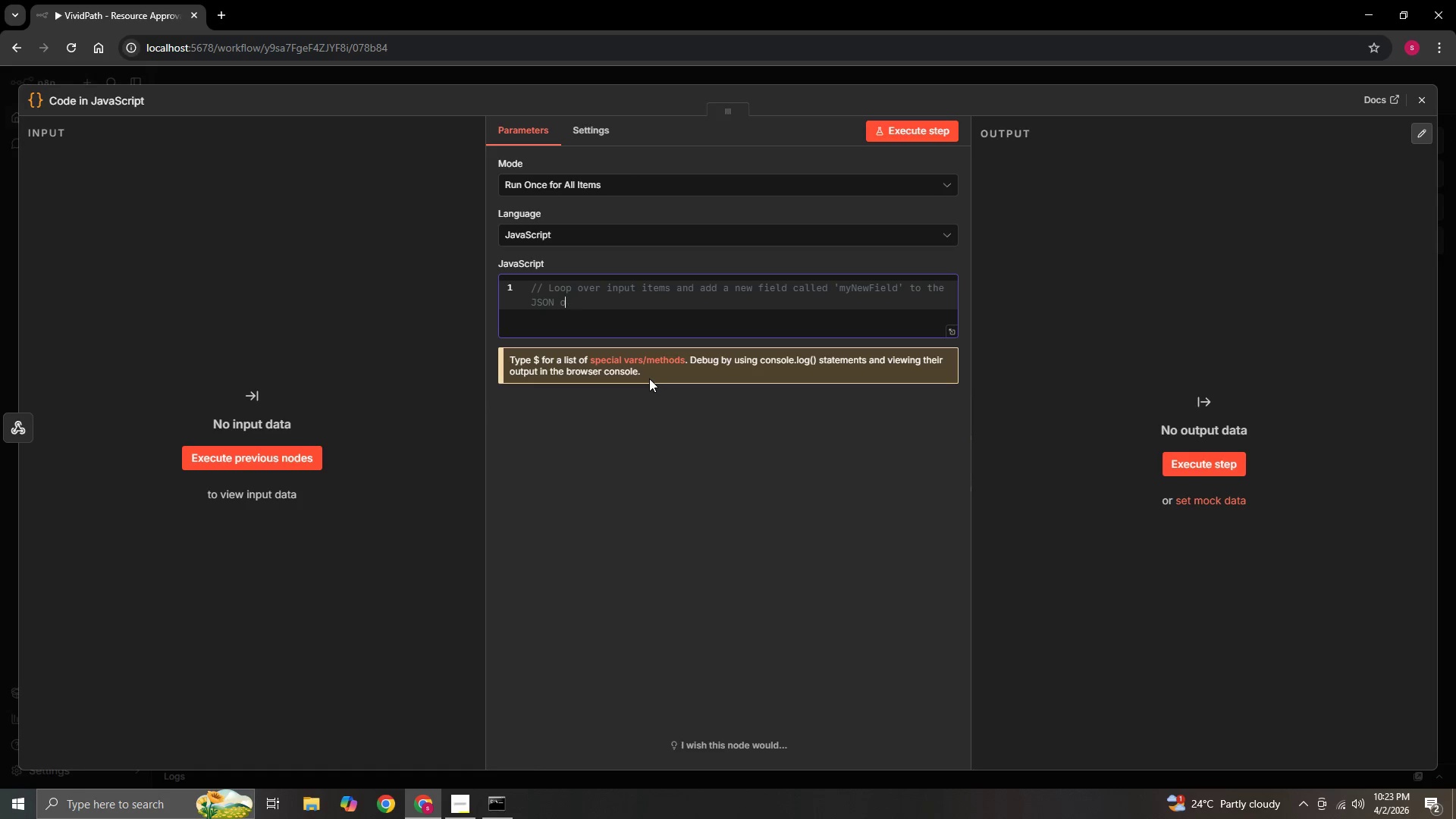 
key(Backspace)
 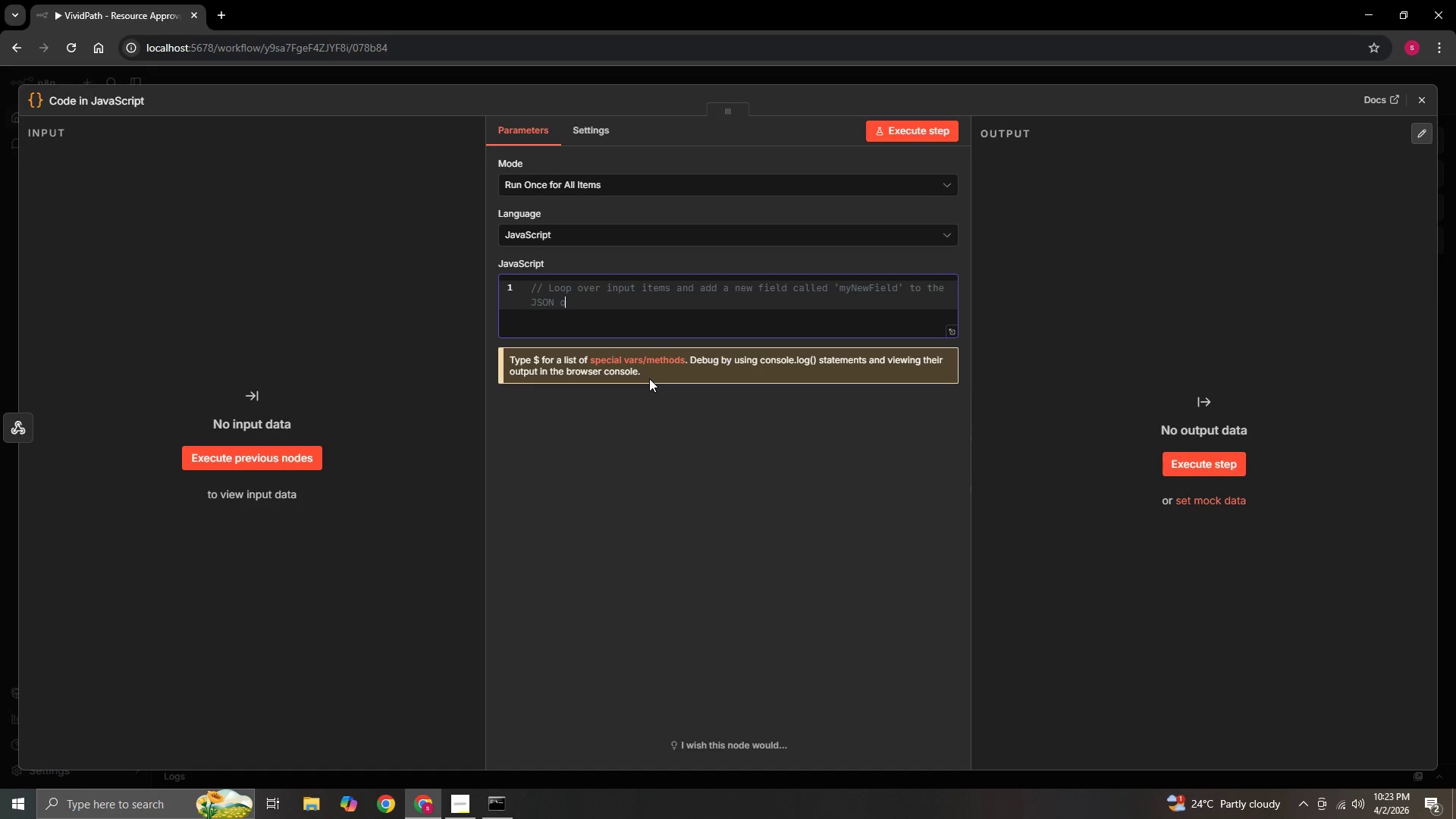 
key(Backspace)
 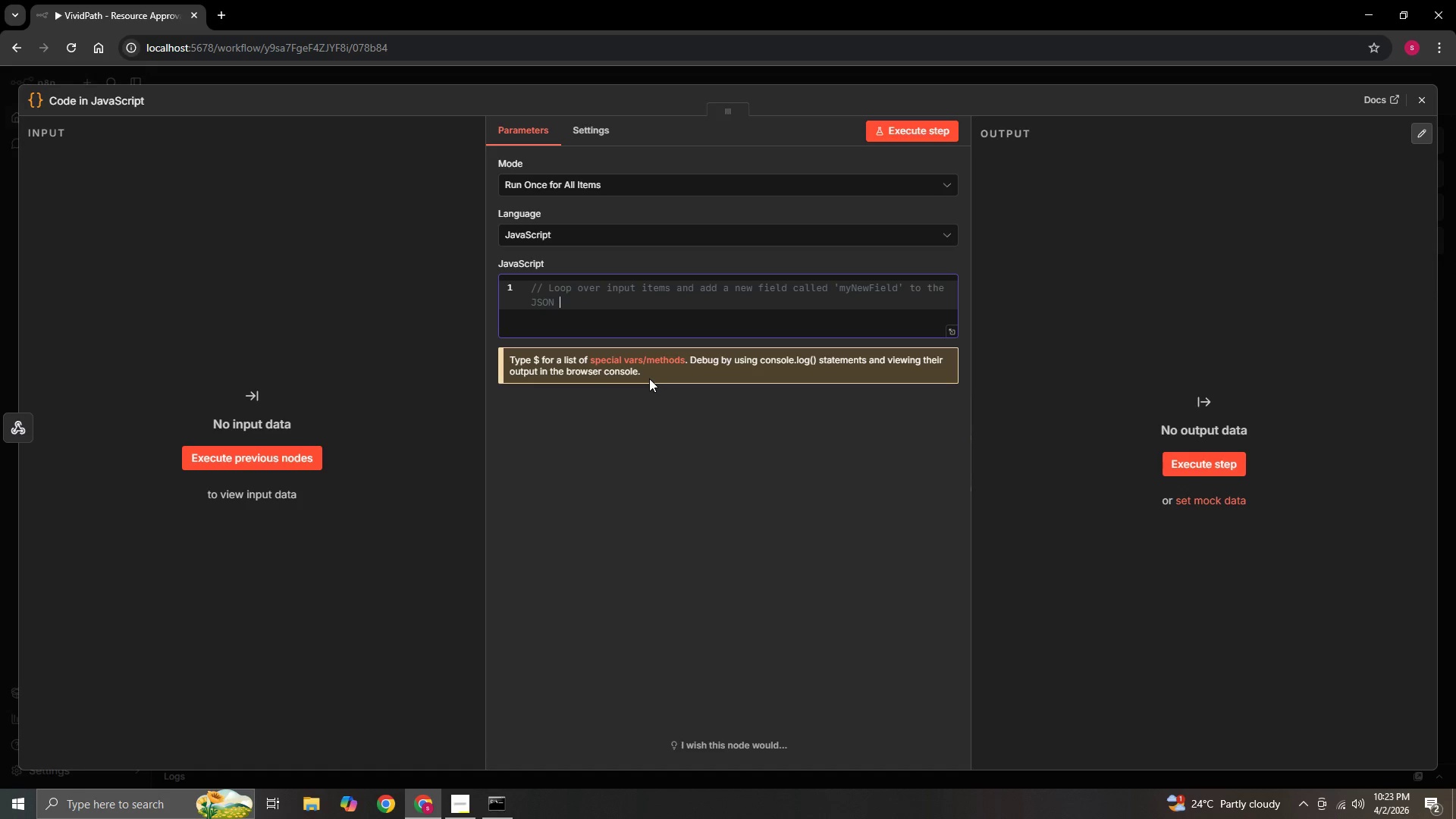 
key(Backspace)
 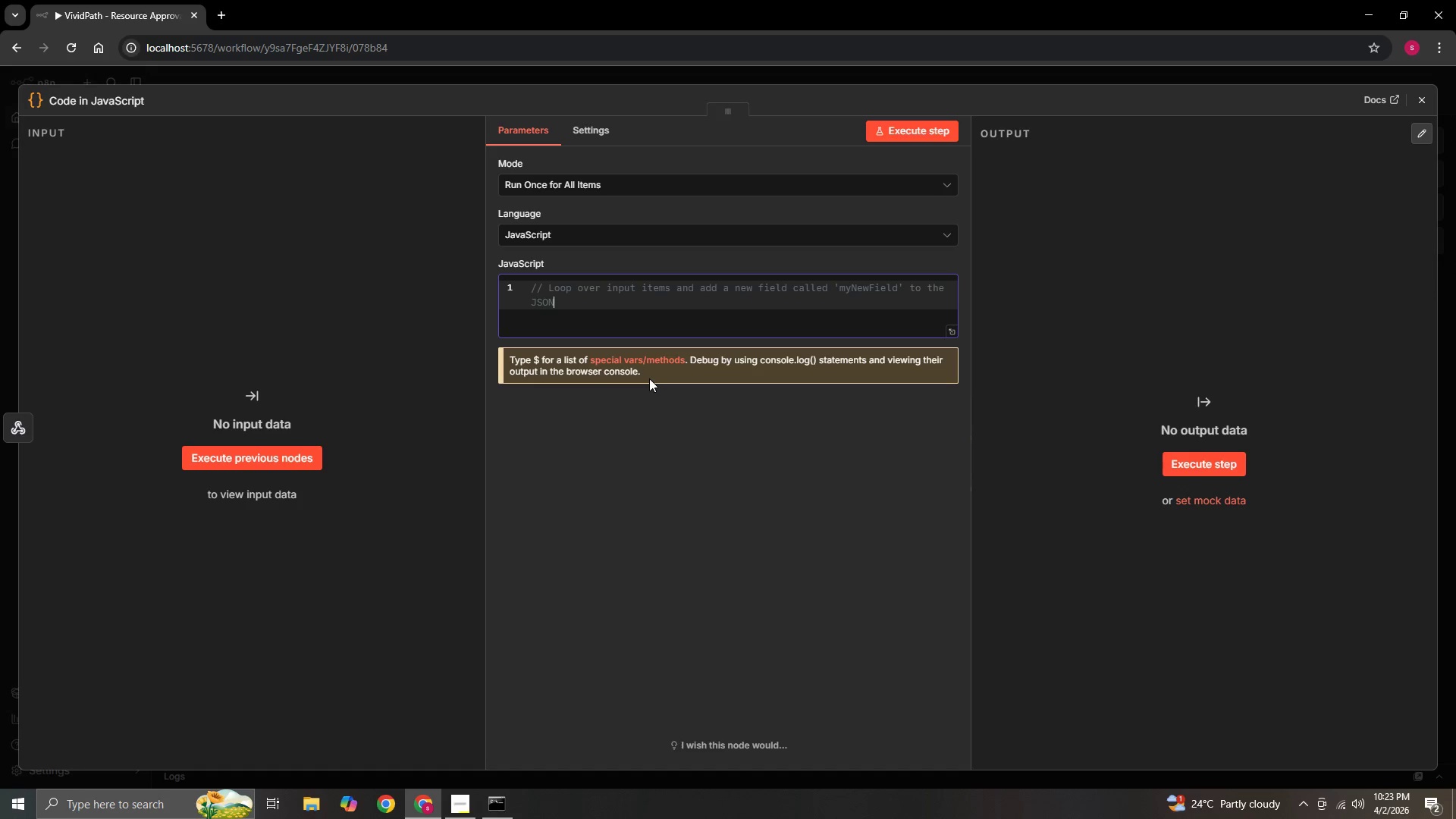 
key(Backspace)
 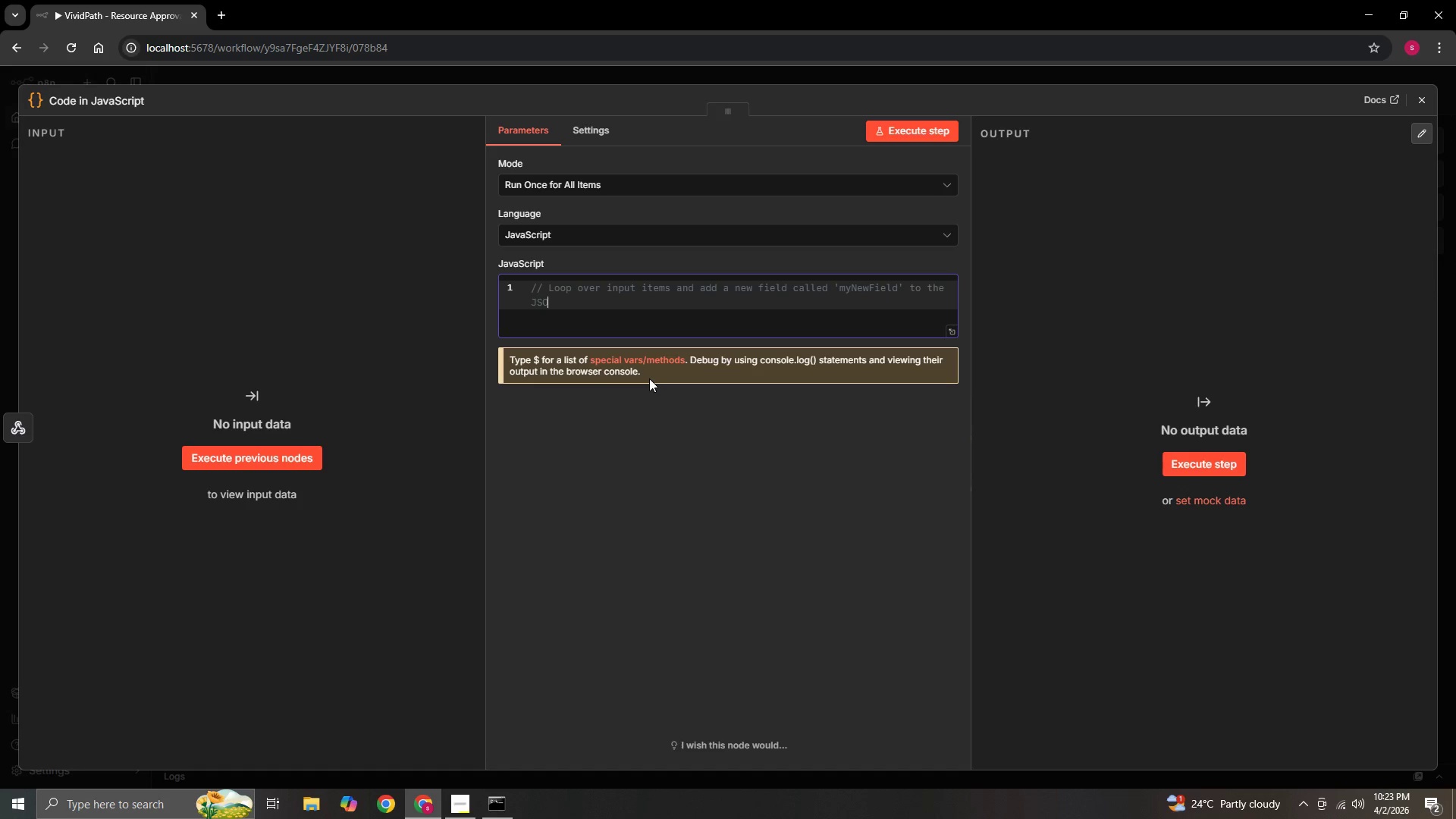 
key(Backspace)
 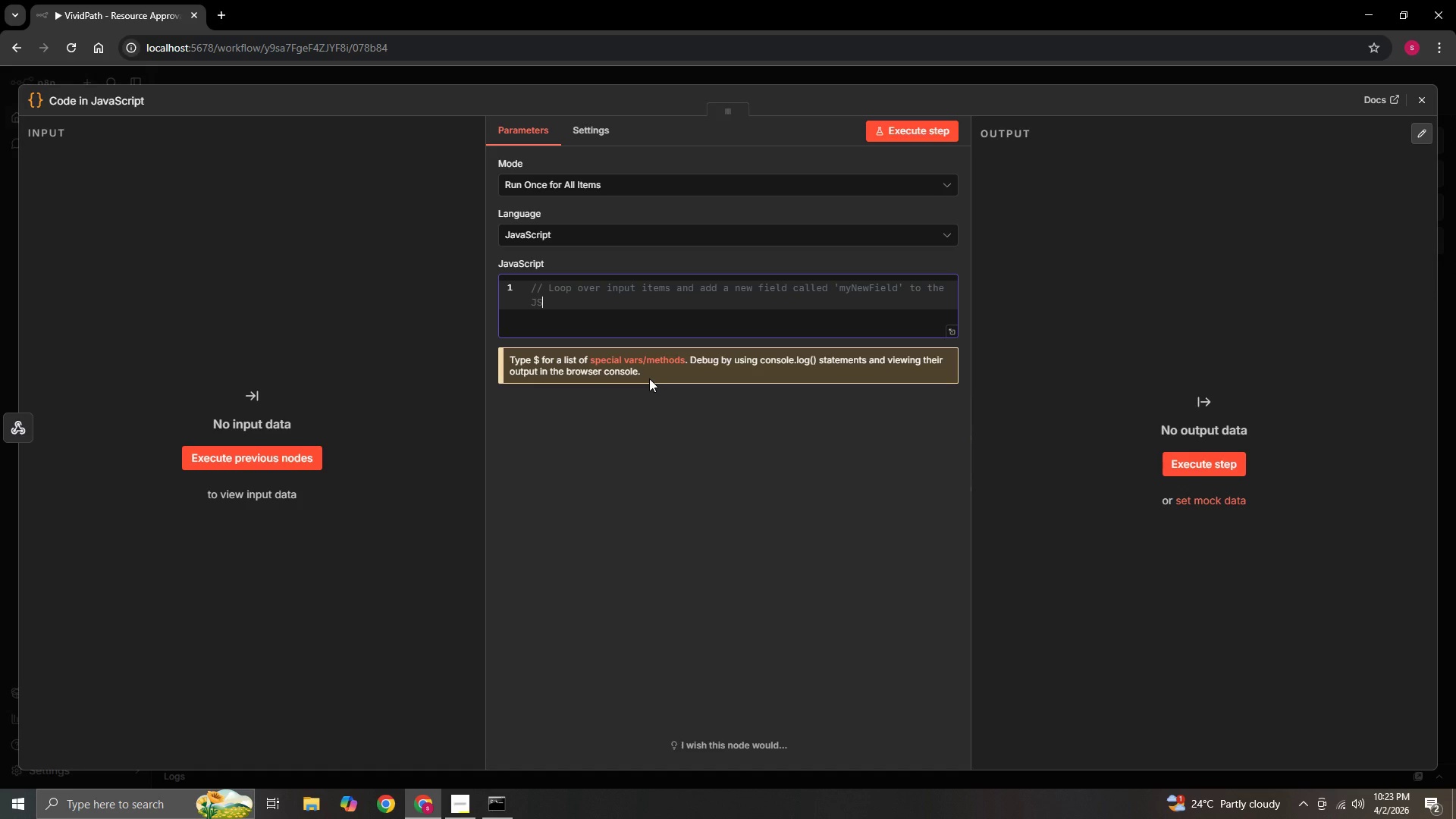 
key(Backspace)
 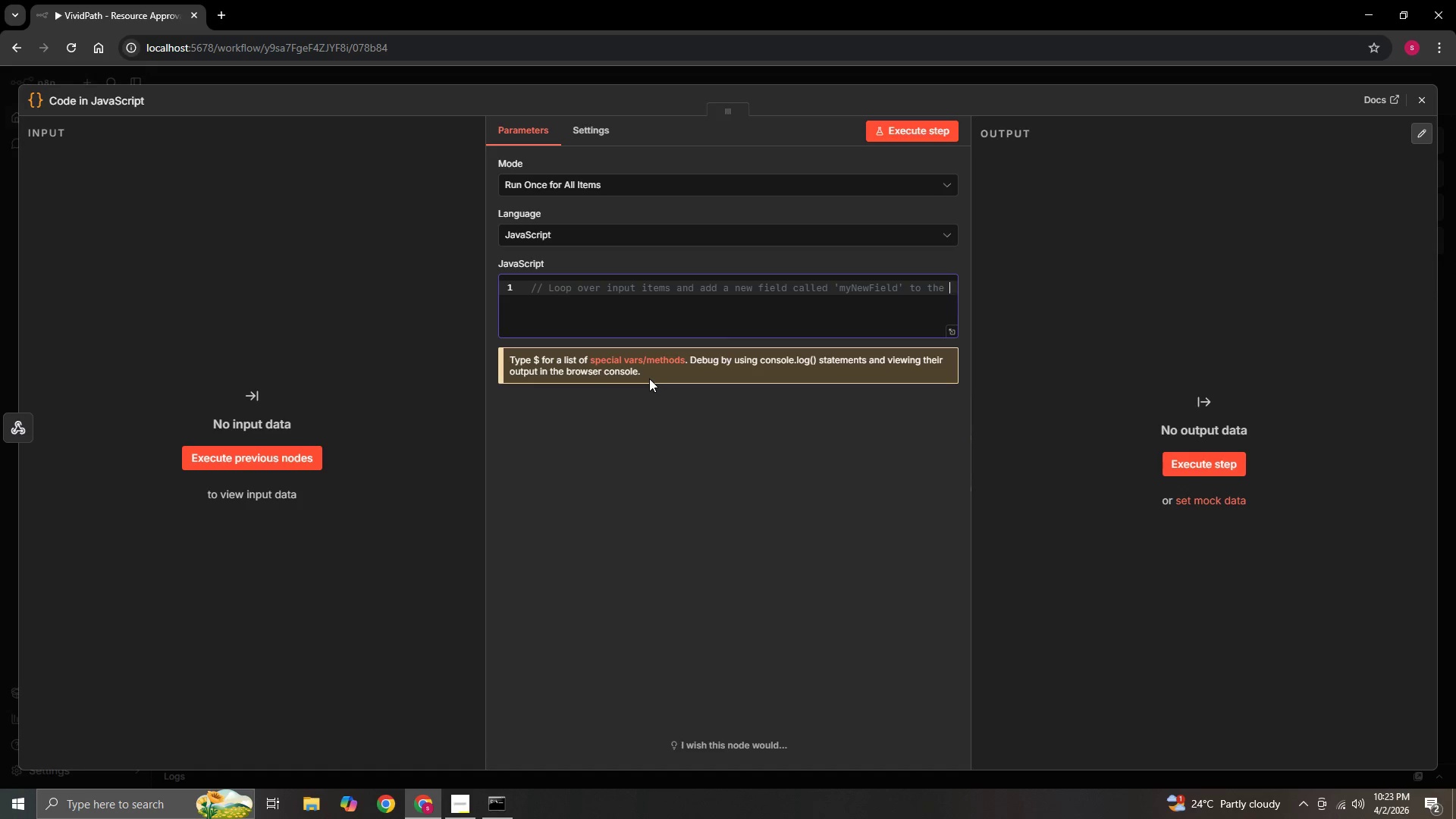 
key(Backspace)
 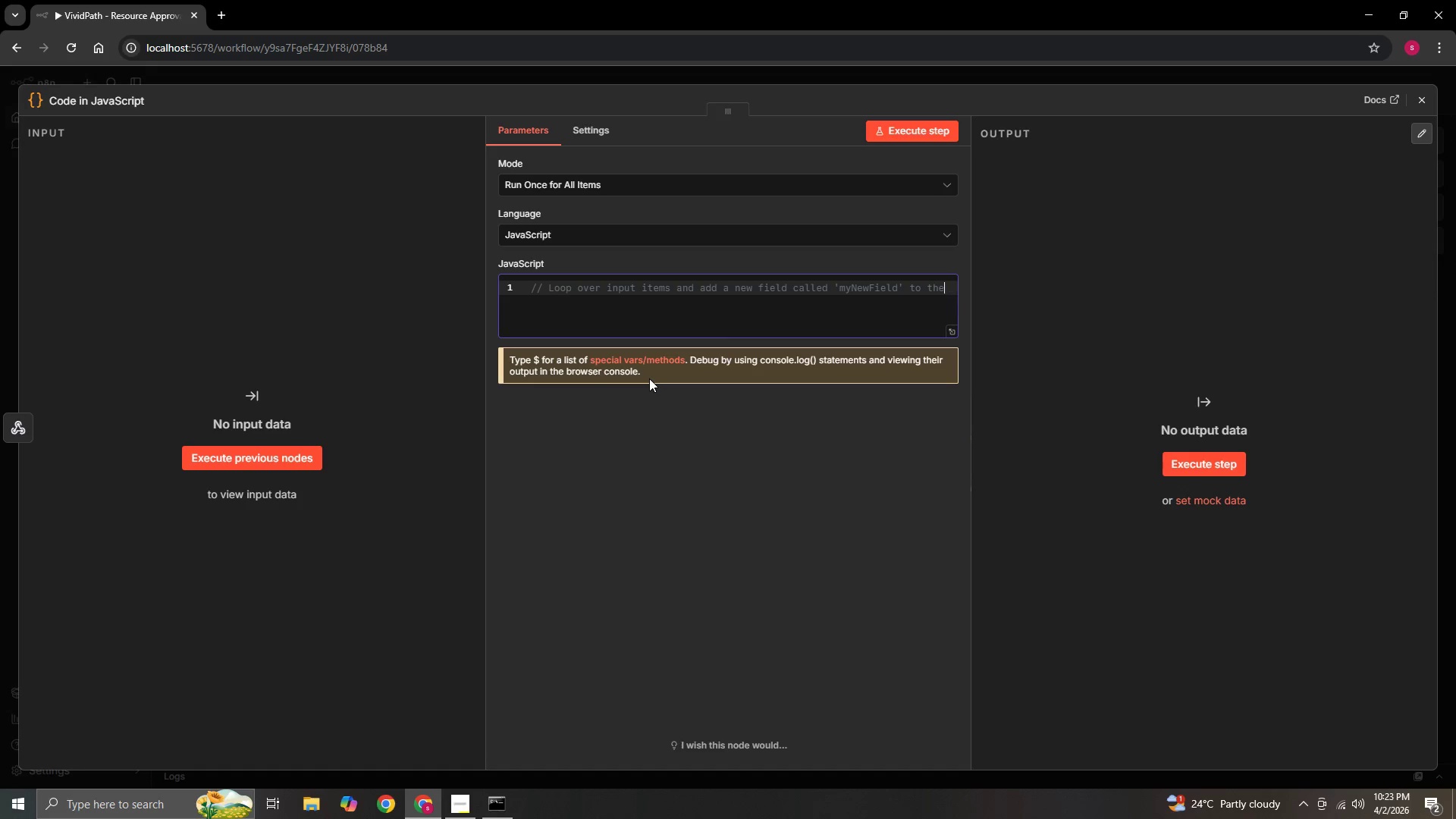 
key(Backspace)
 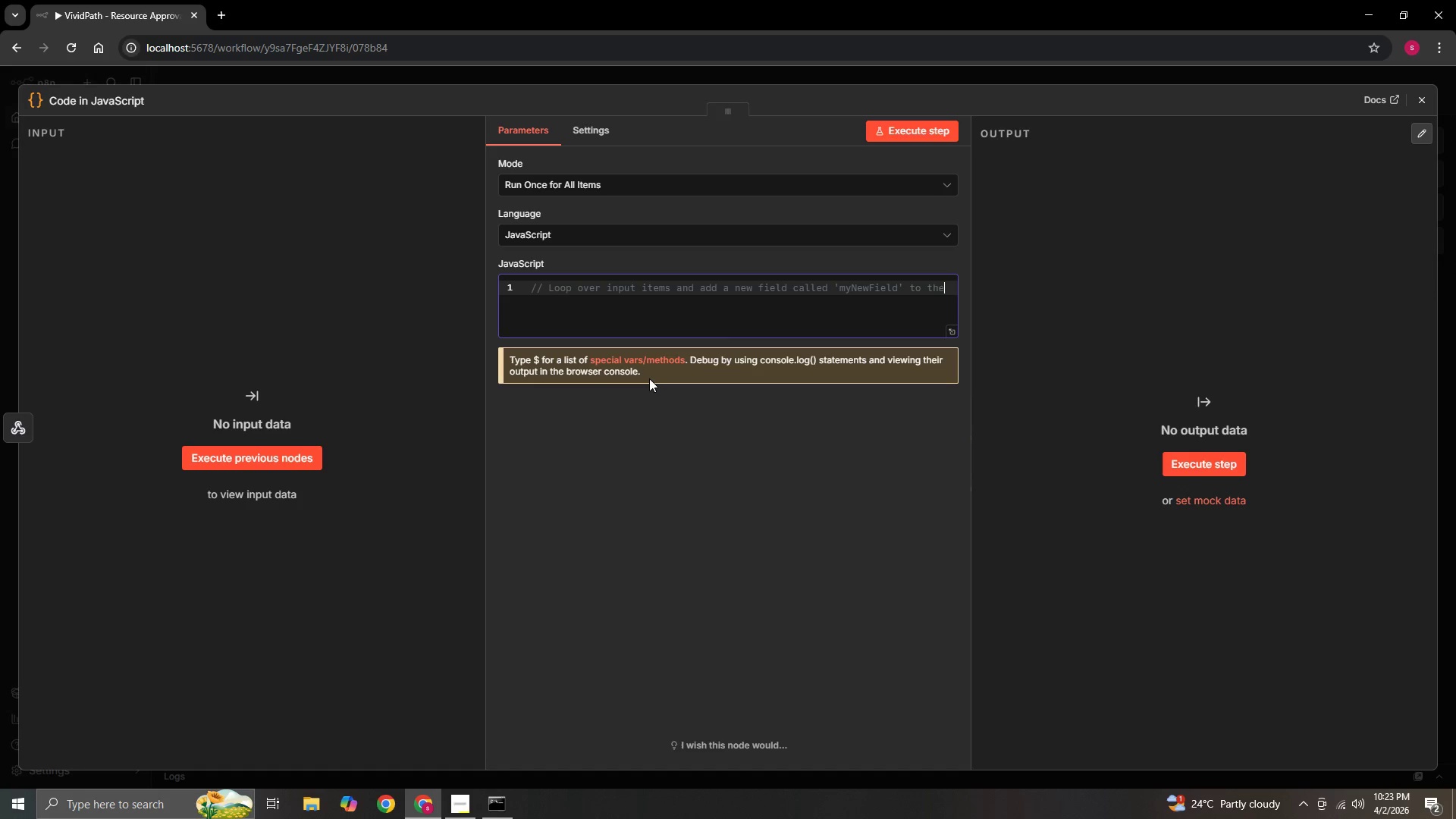 
key(Backspace)
 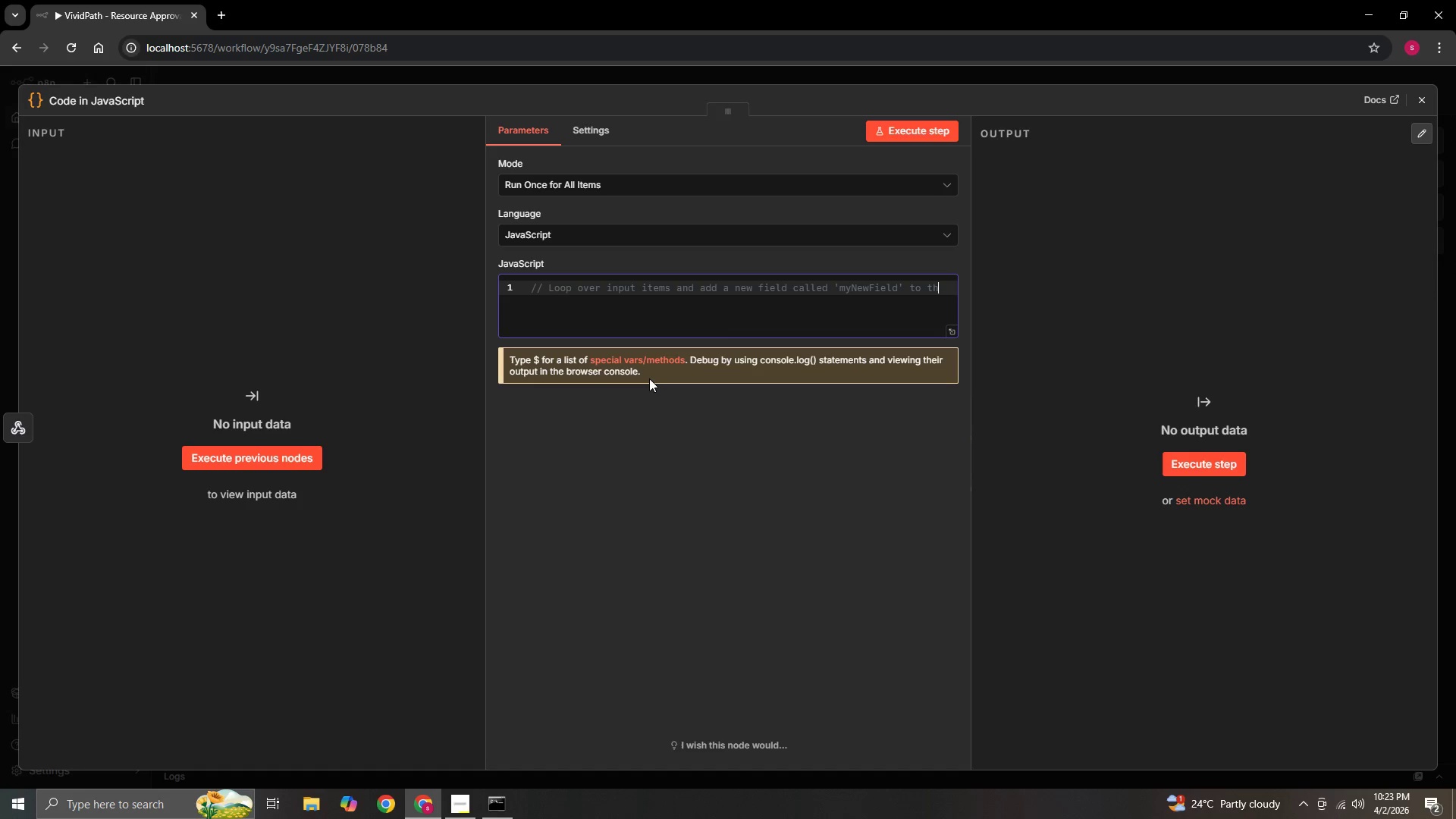 
key(Backspace)
 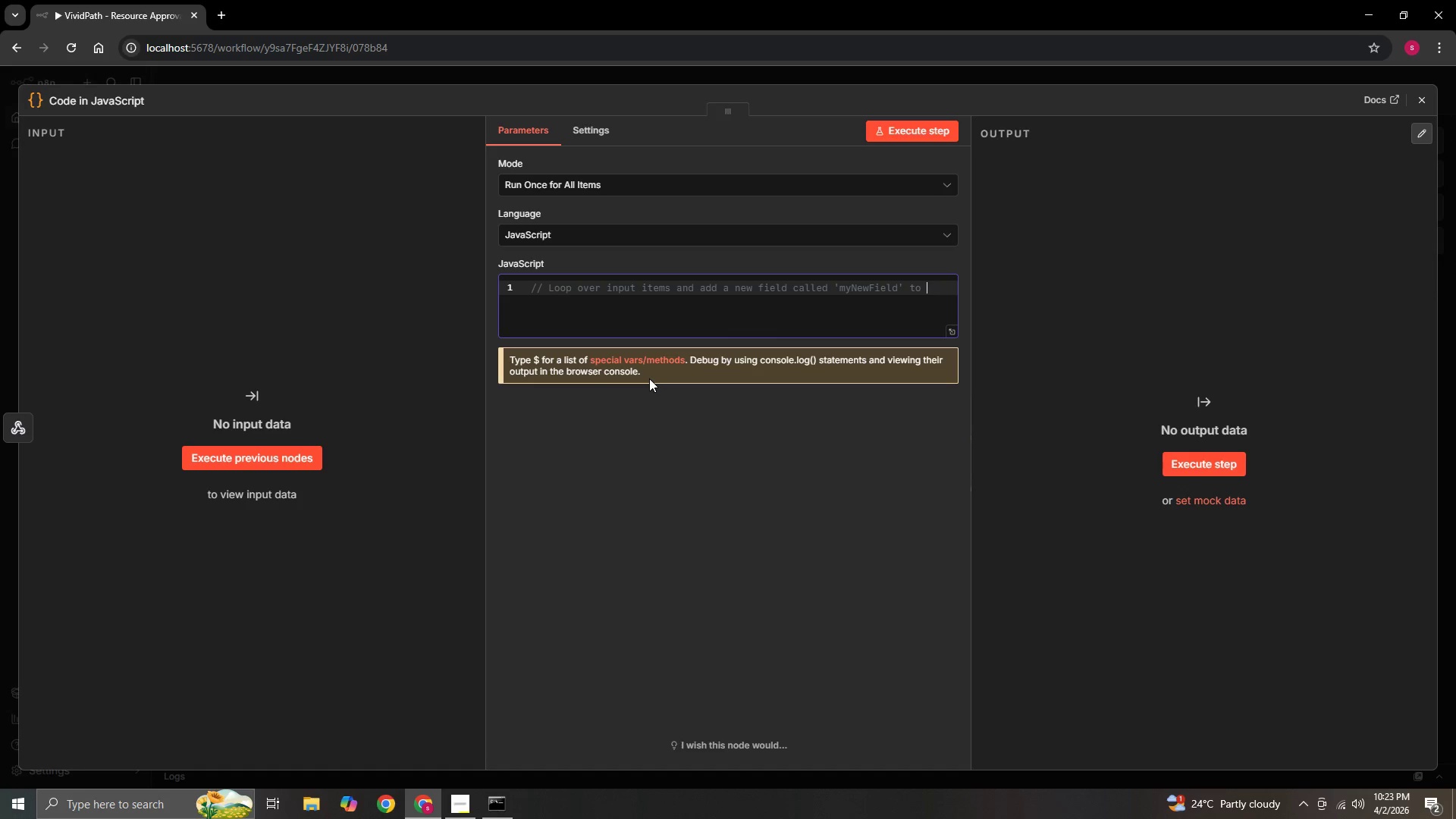 
key(Backspace)
 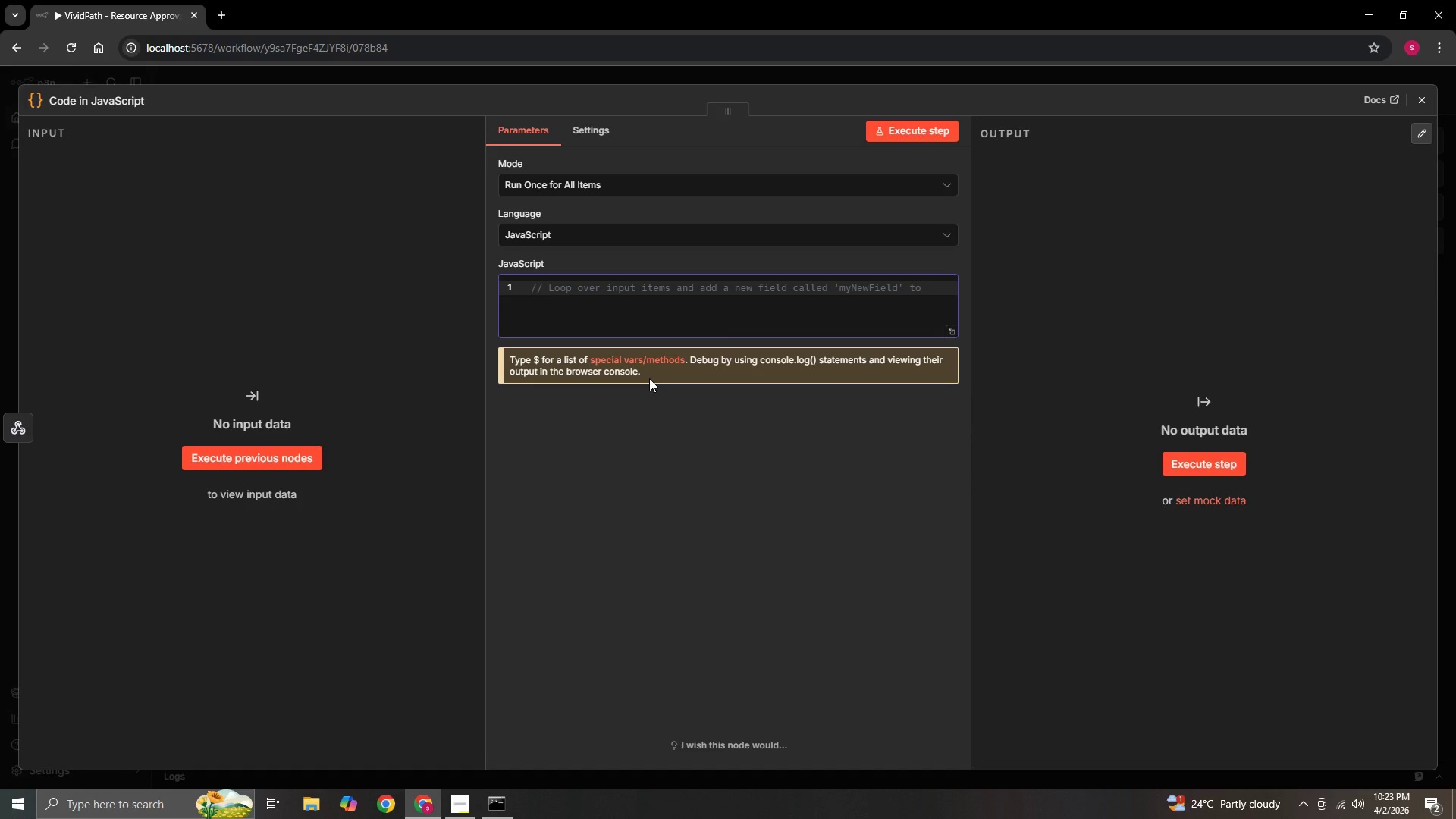 
key(Backspace)
 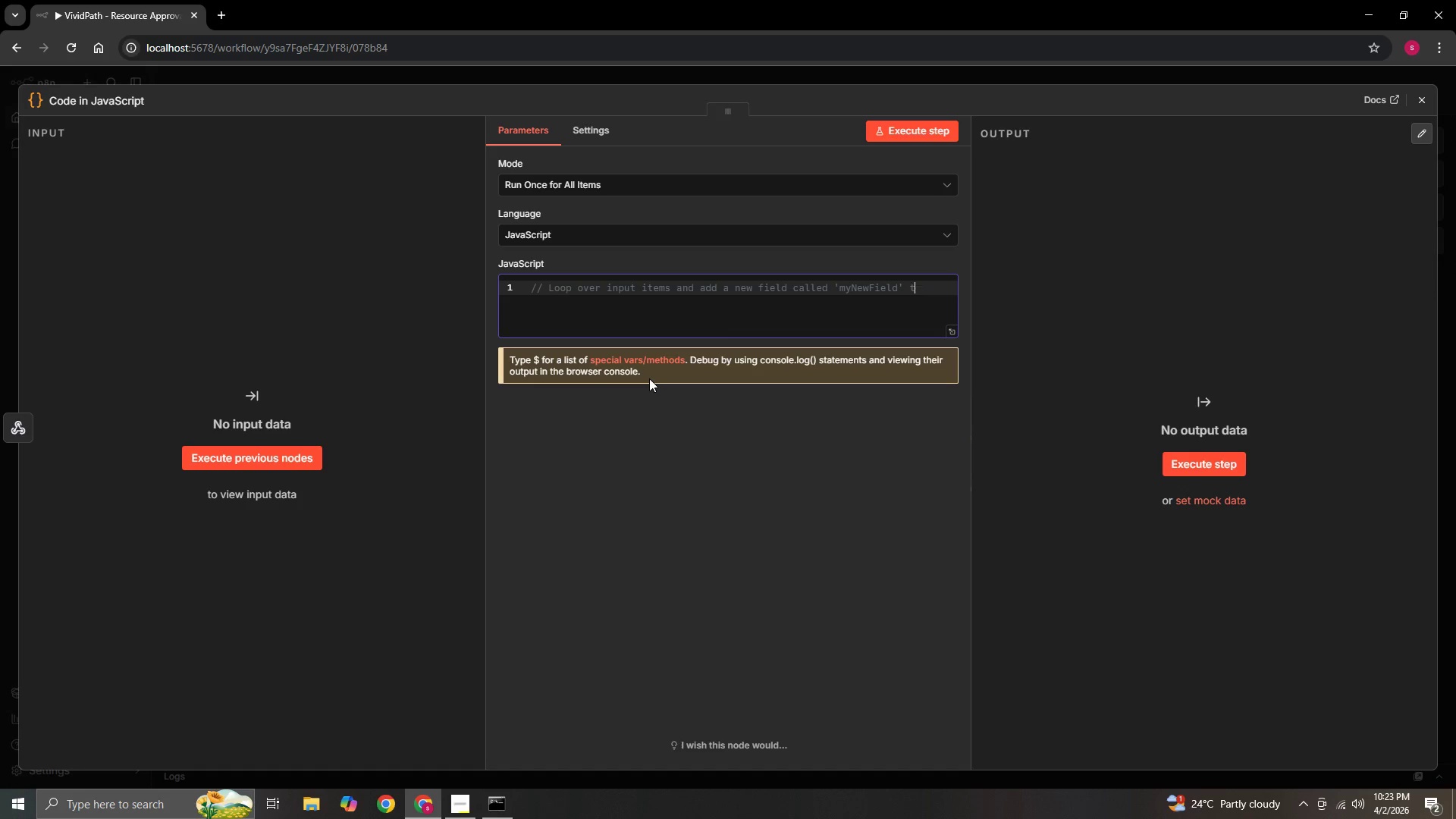 
key(Backspace)
 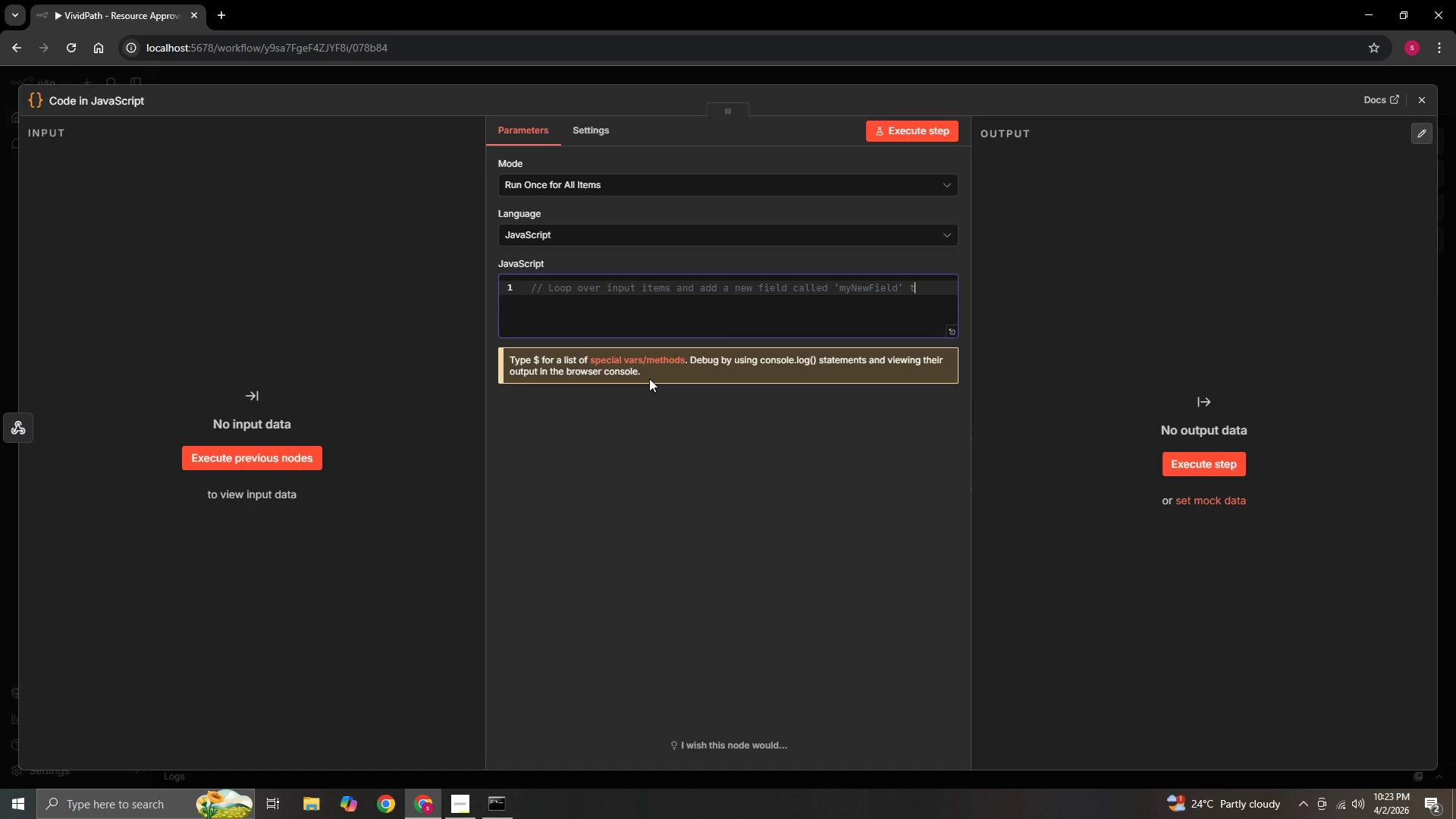 
key(Backspace)
 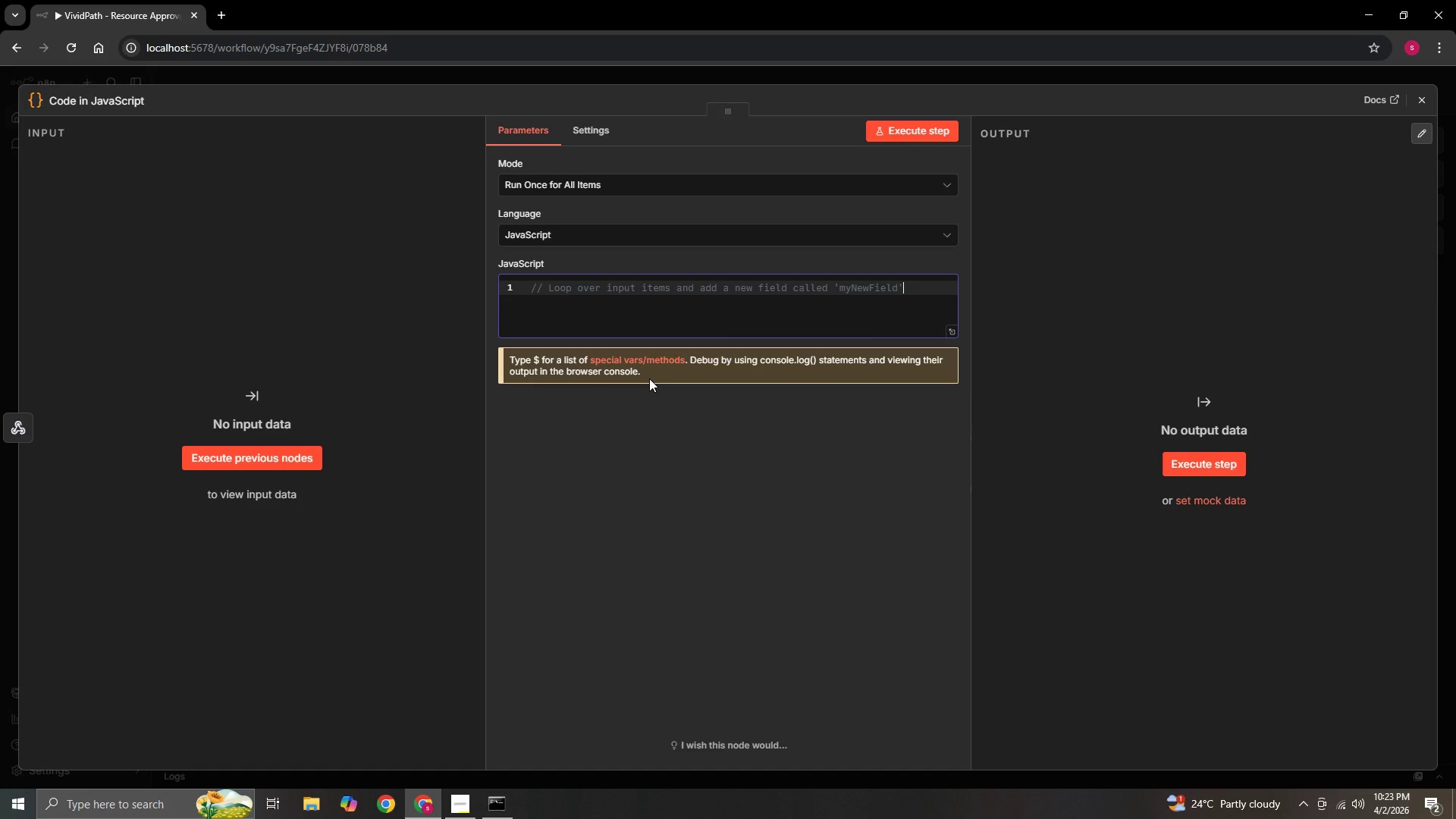 
key(Backspace)
 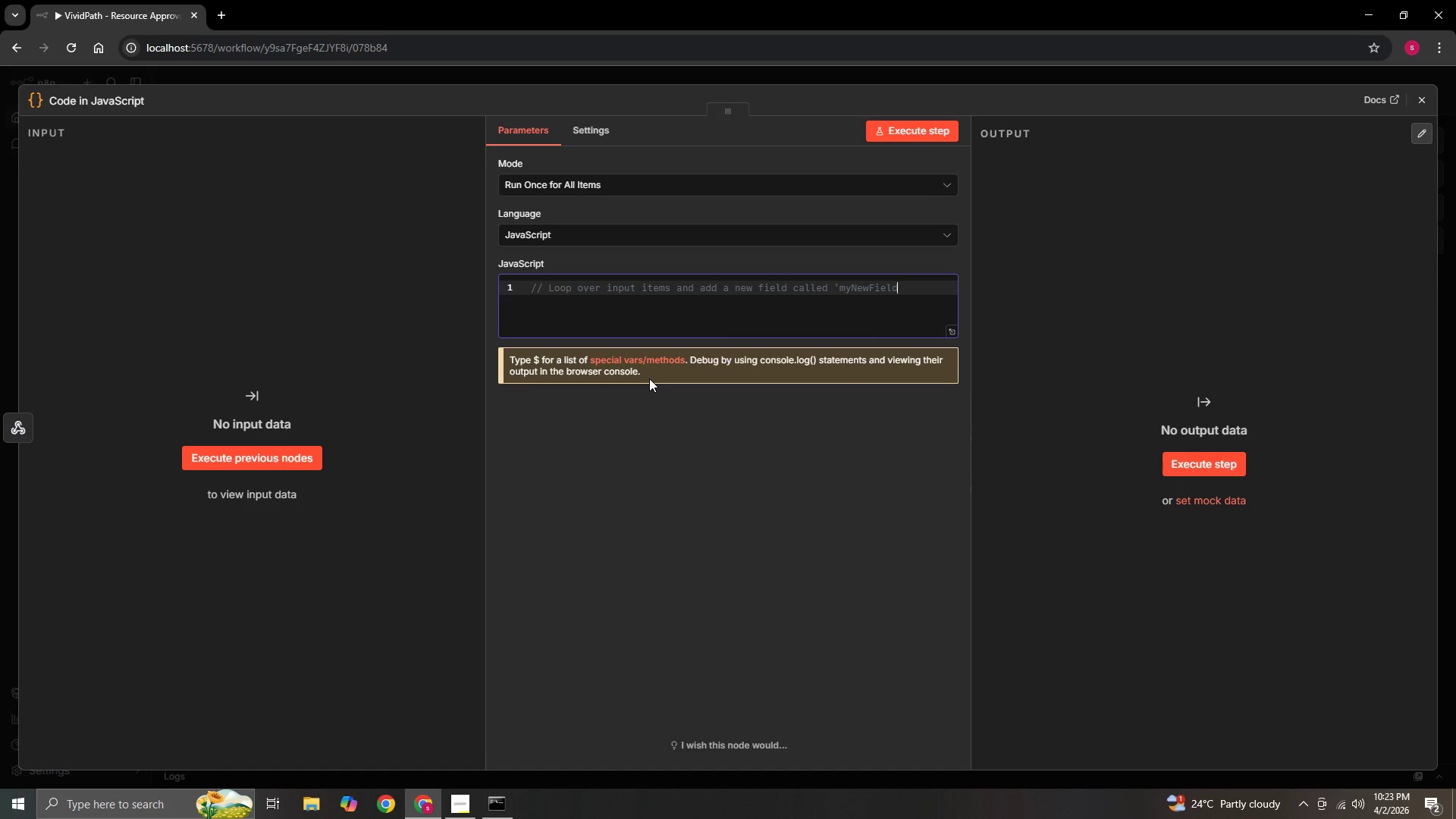 
key(Backspace)
 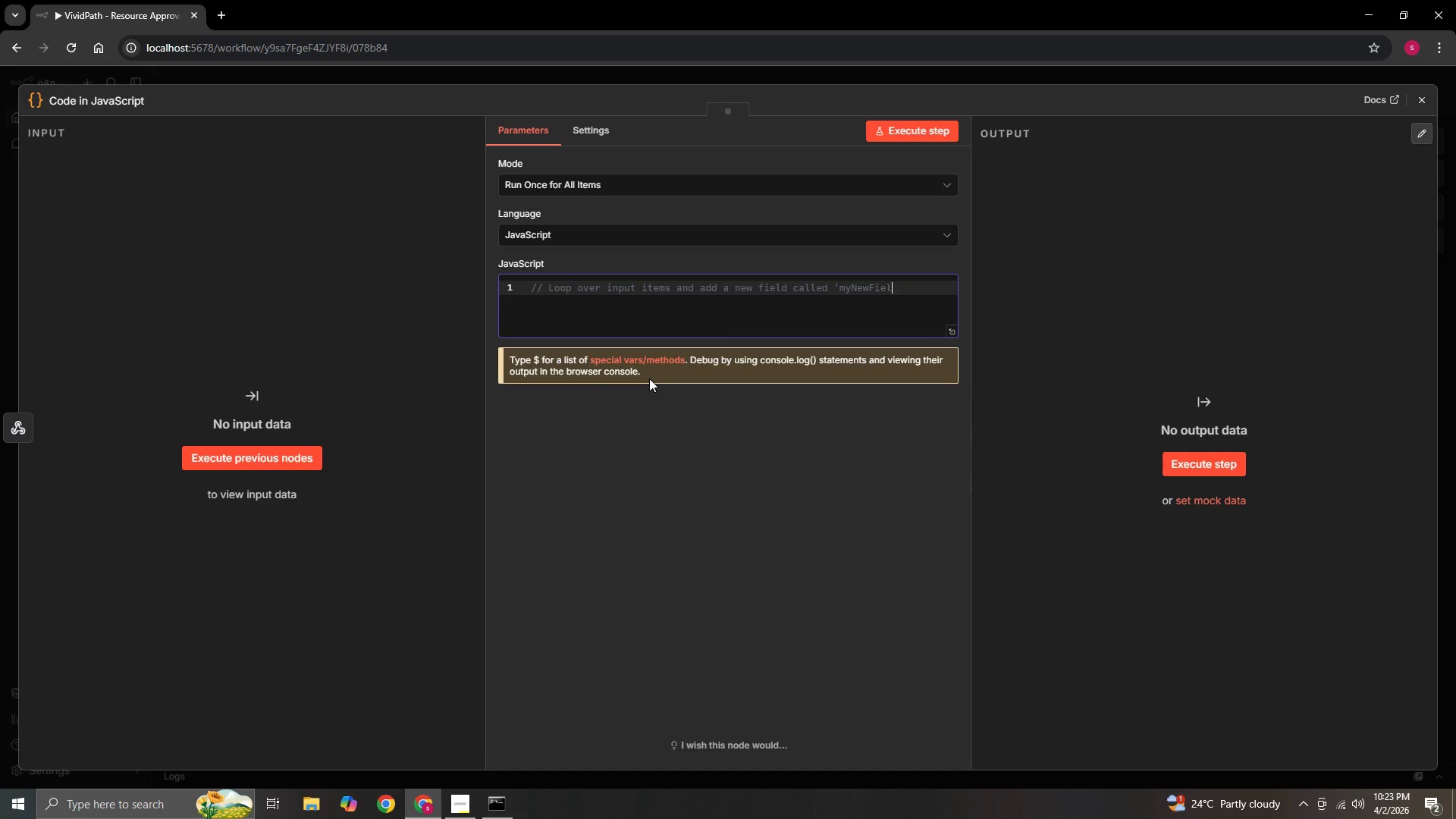 
key(Backspace)
 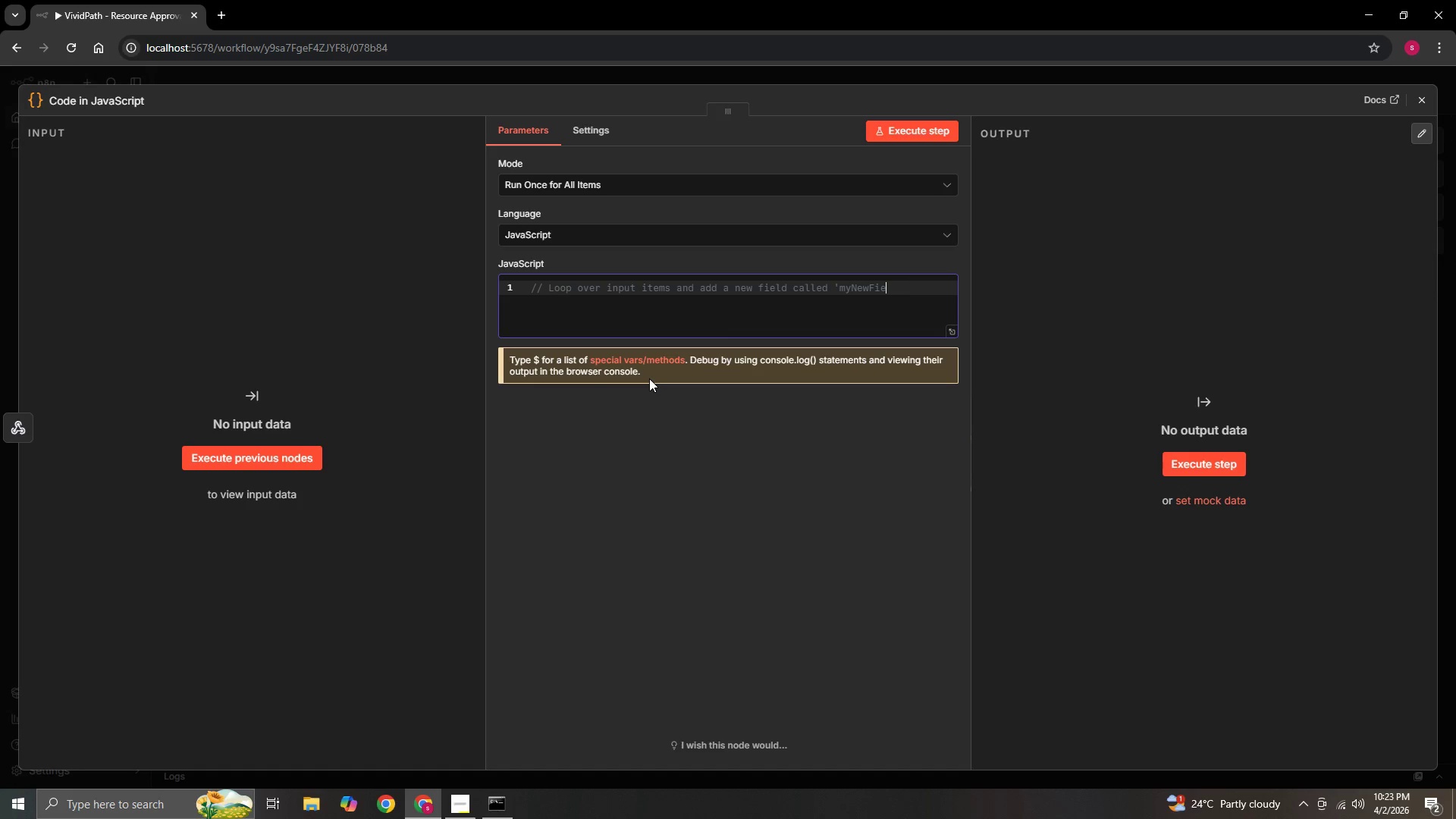 
key(Backspace)
 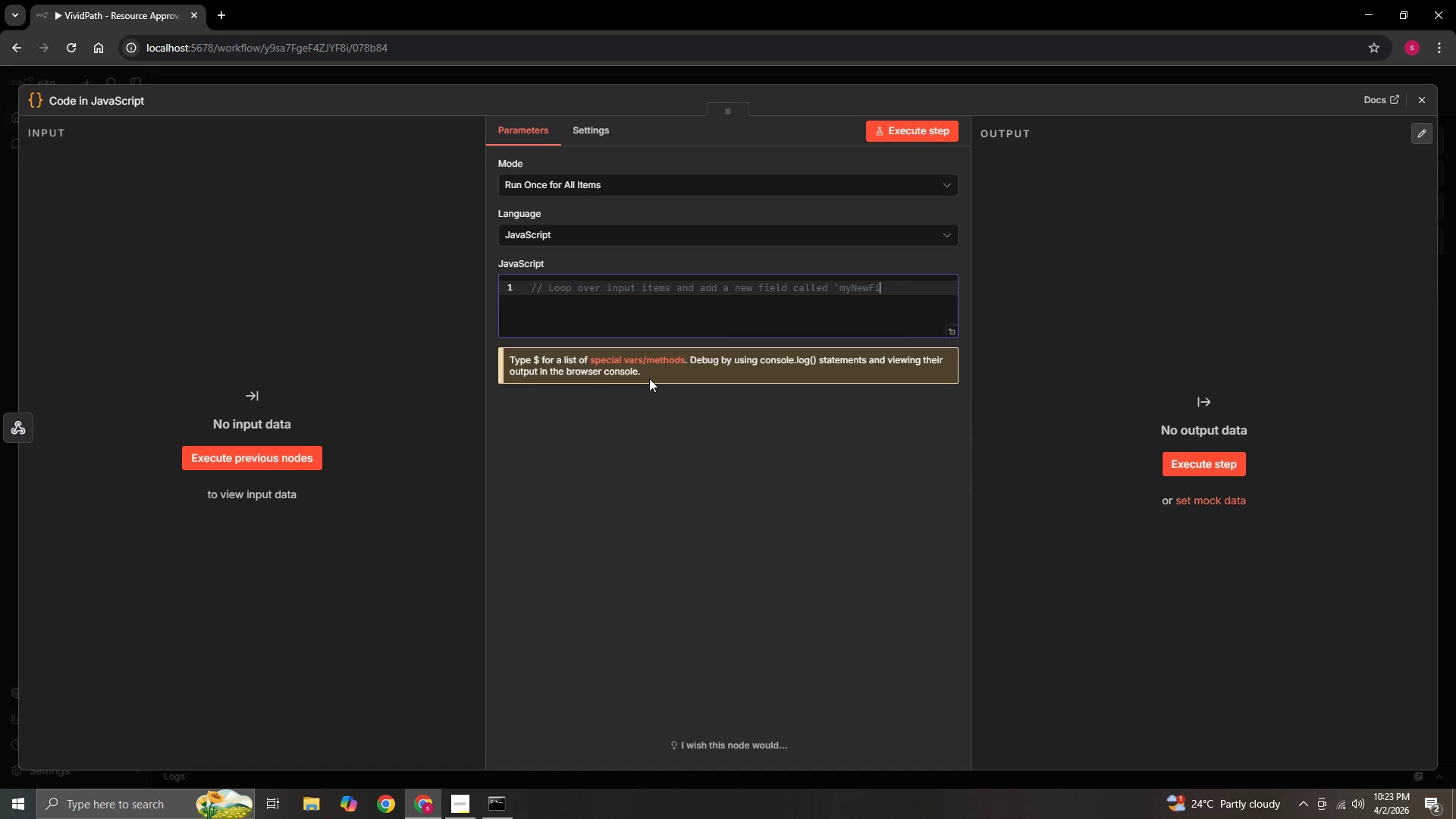 
key(Backspace)
 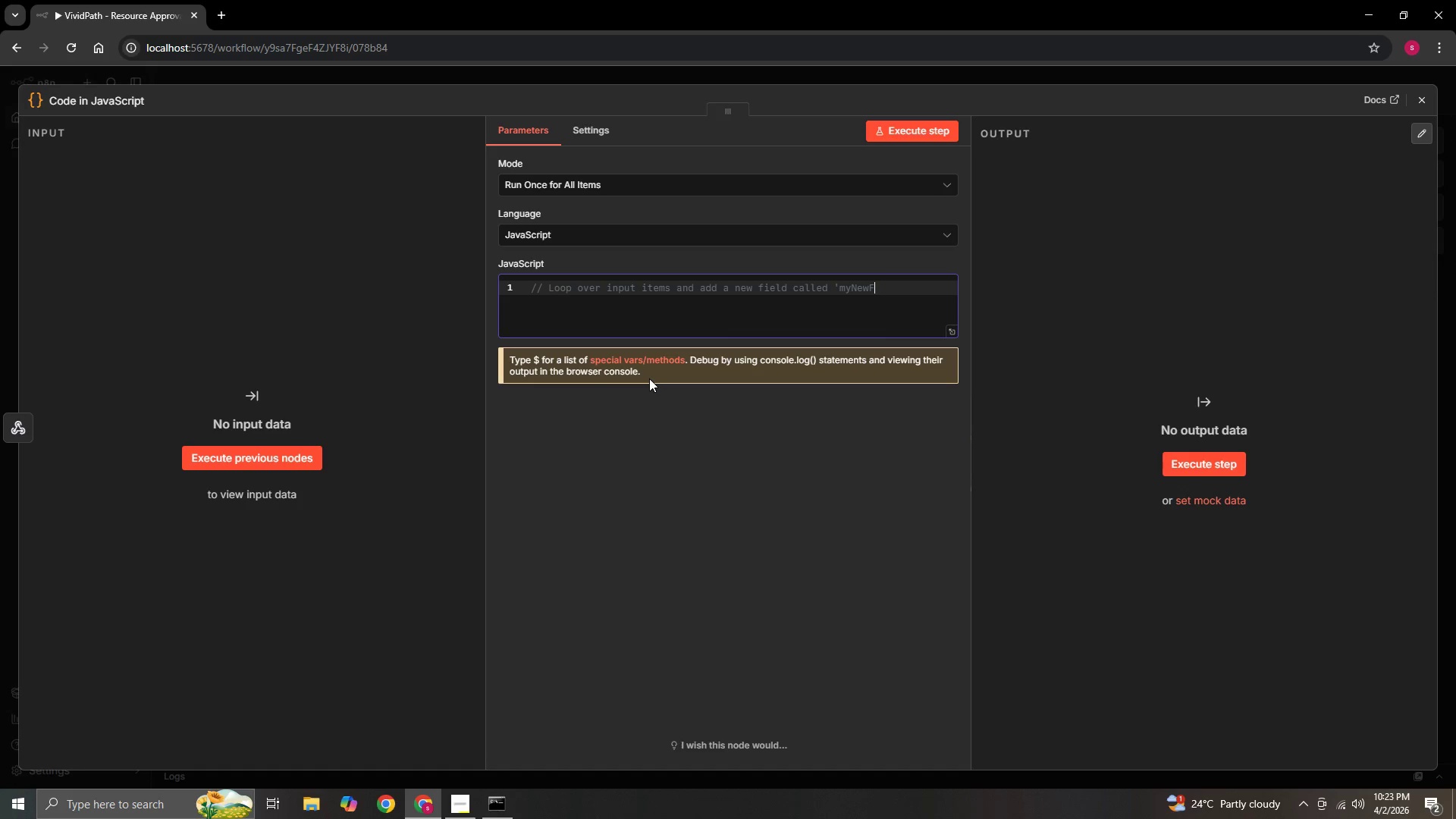 
hold_key(key=Backspace, duration=1.5)
 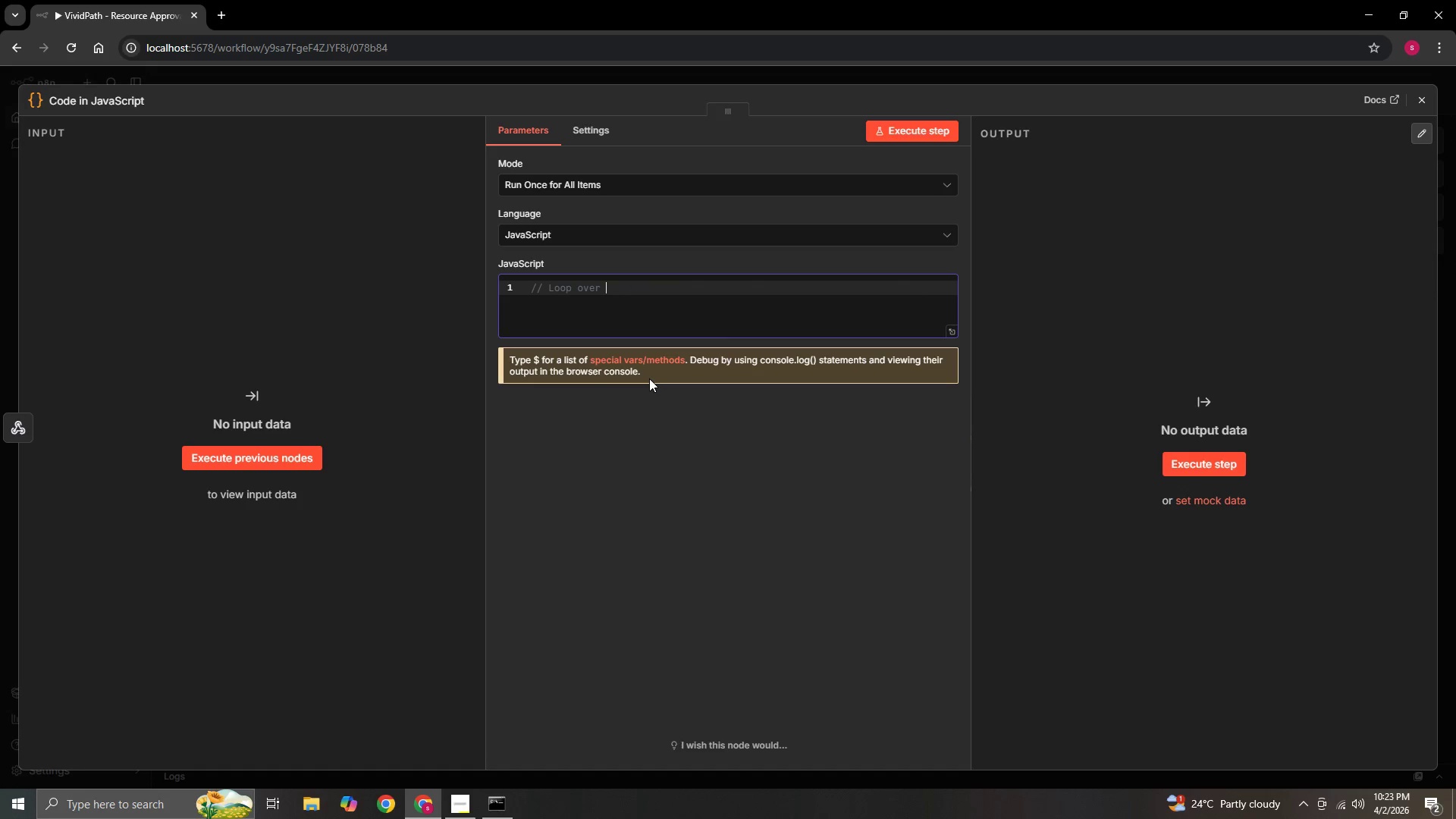 
hold_key(key=Backspace, duration=0.95)
 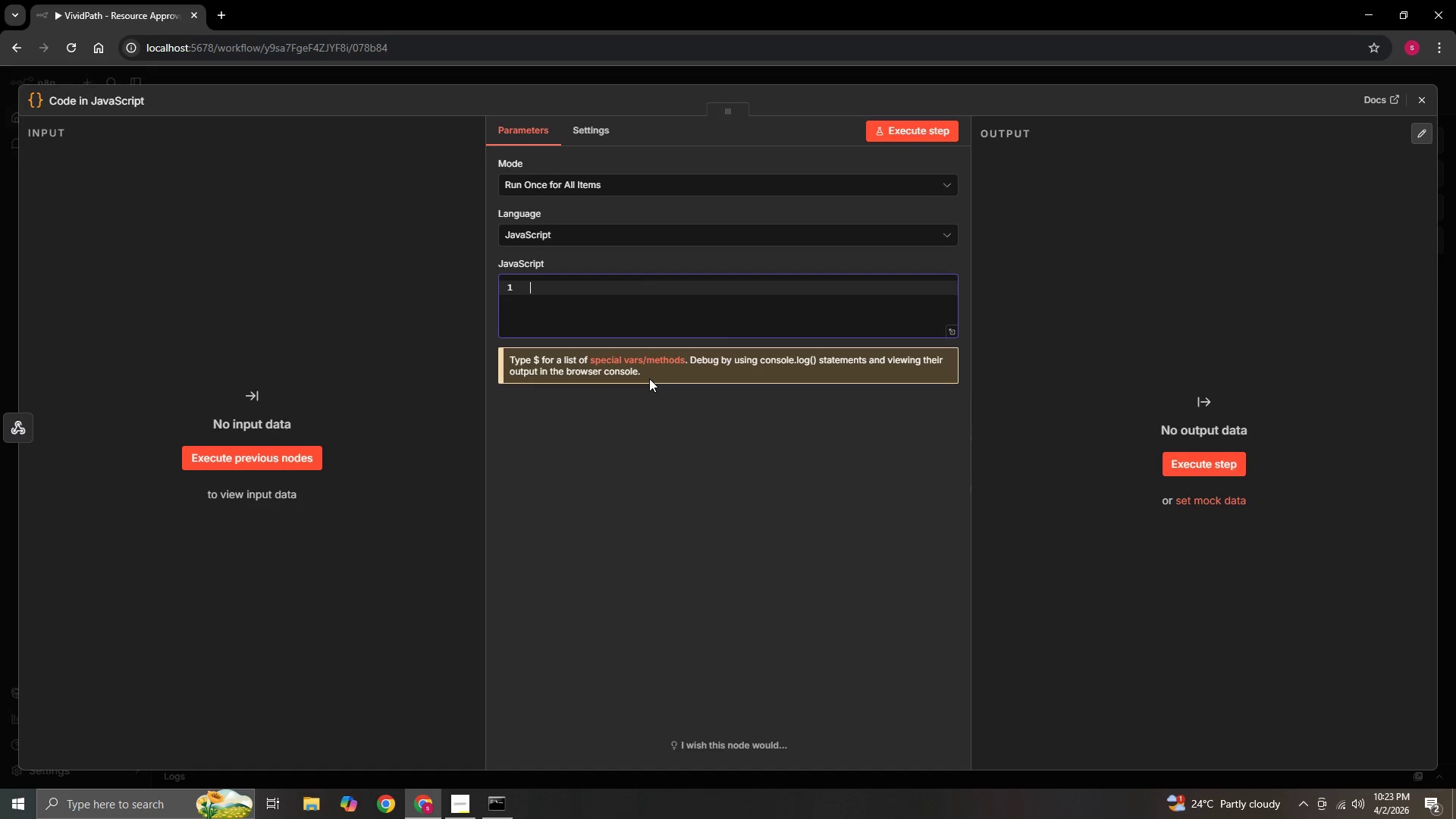 
hold_key(key=Backspace, duration=0.34)
 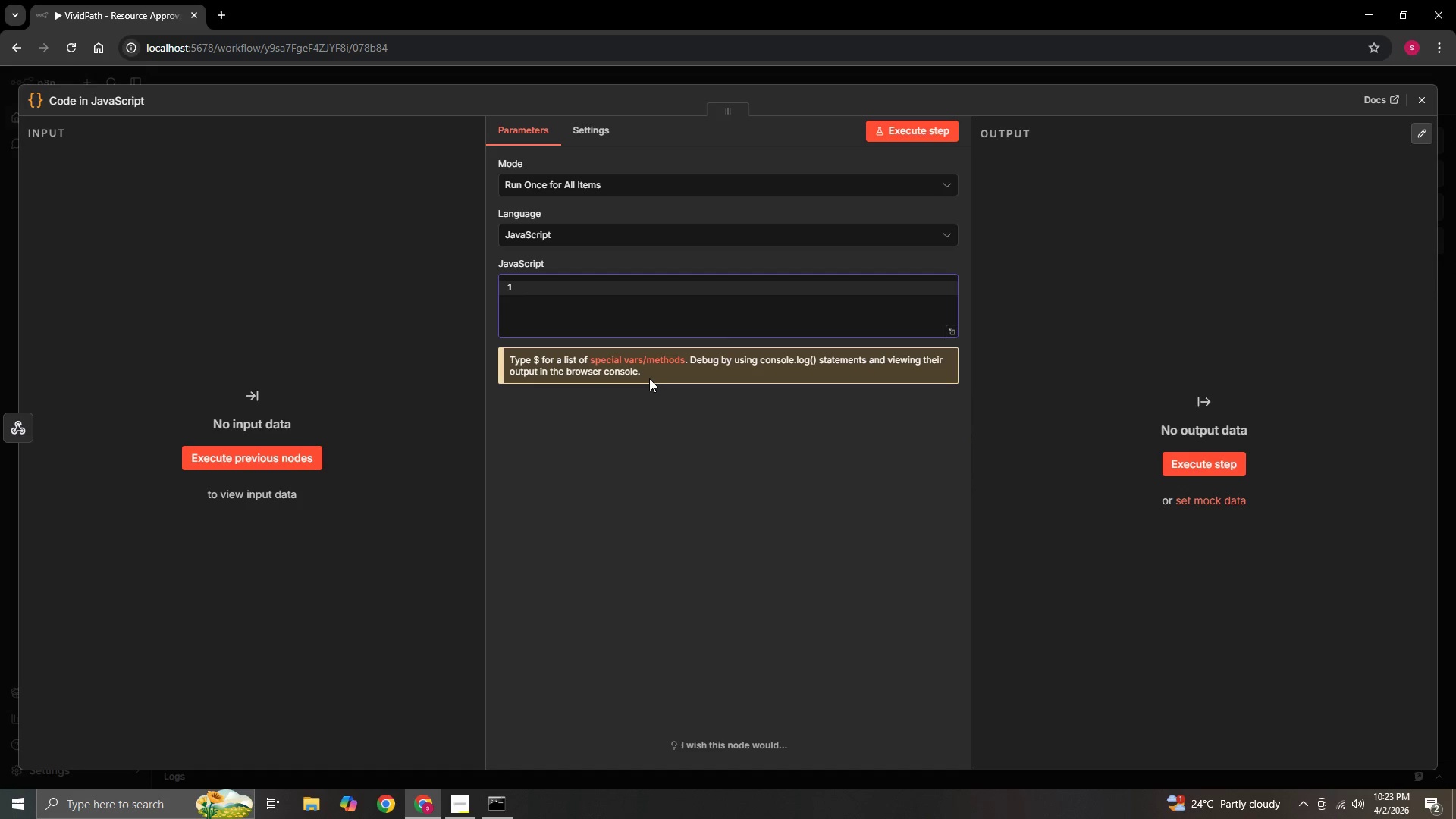 
key(Backspace)
 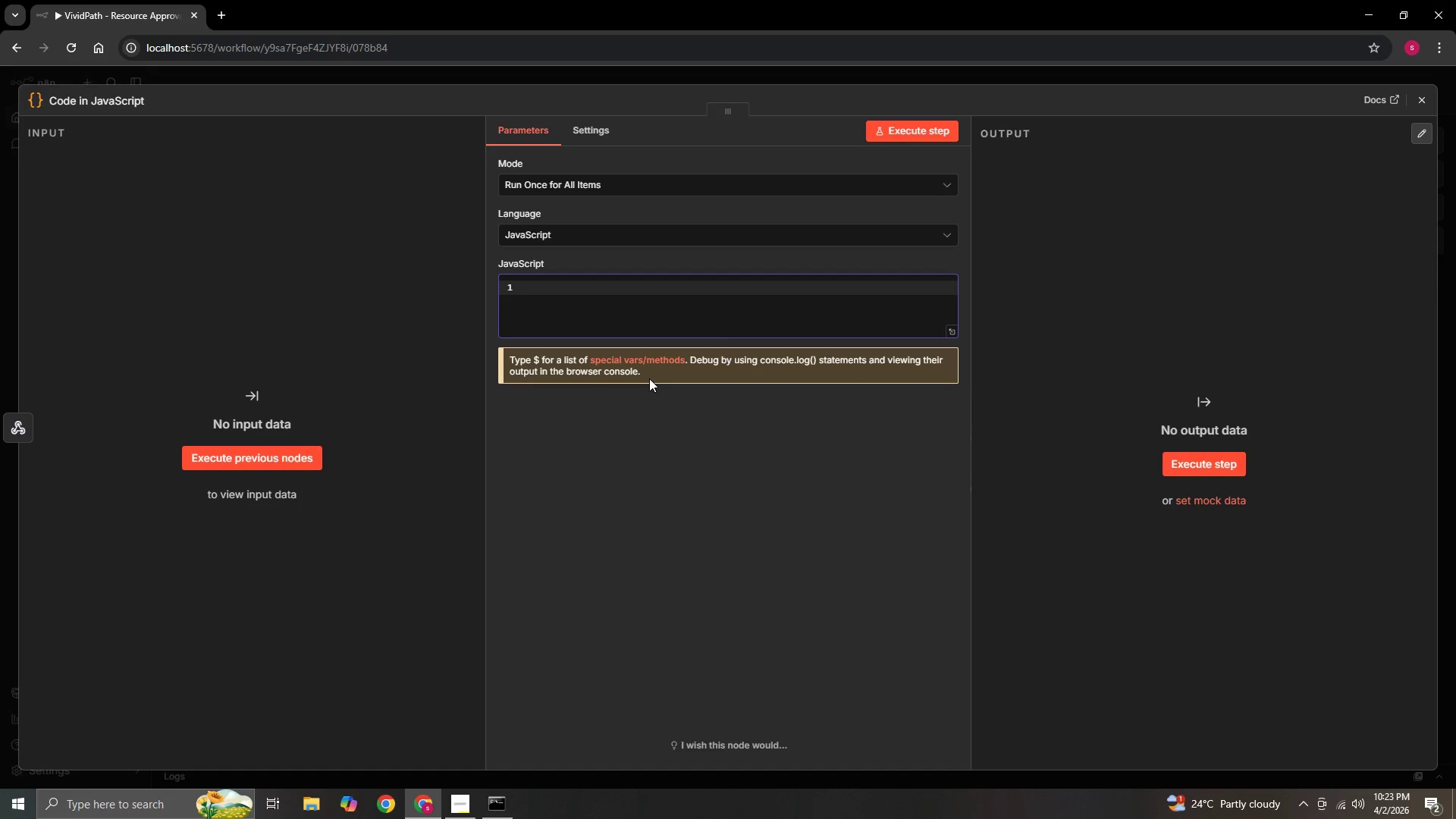 
key(Backspace)
 